 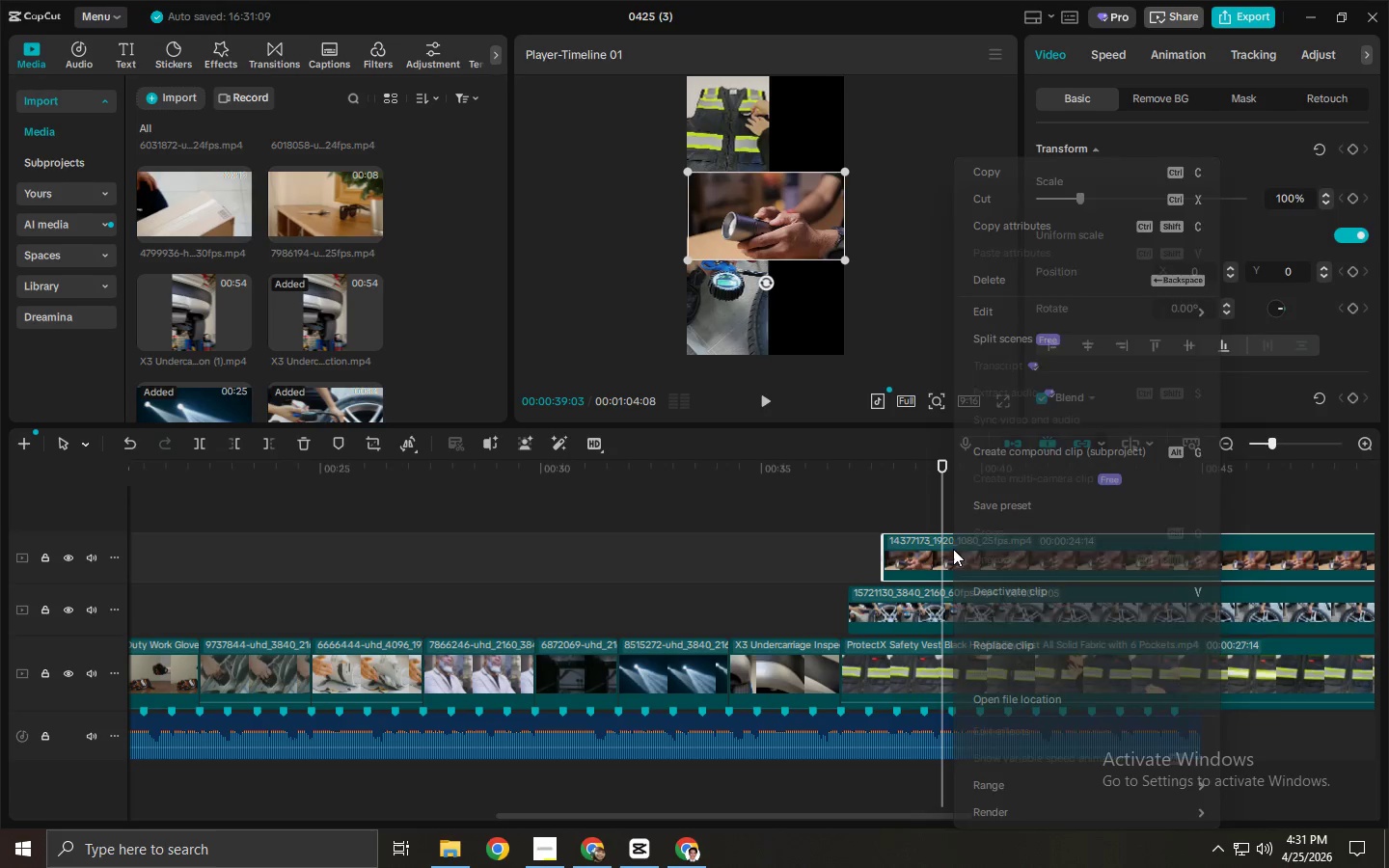 
left_click([1272, 421])
 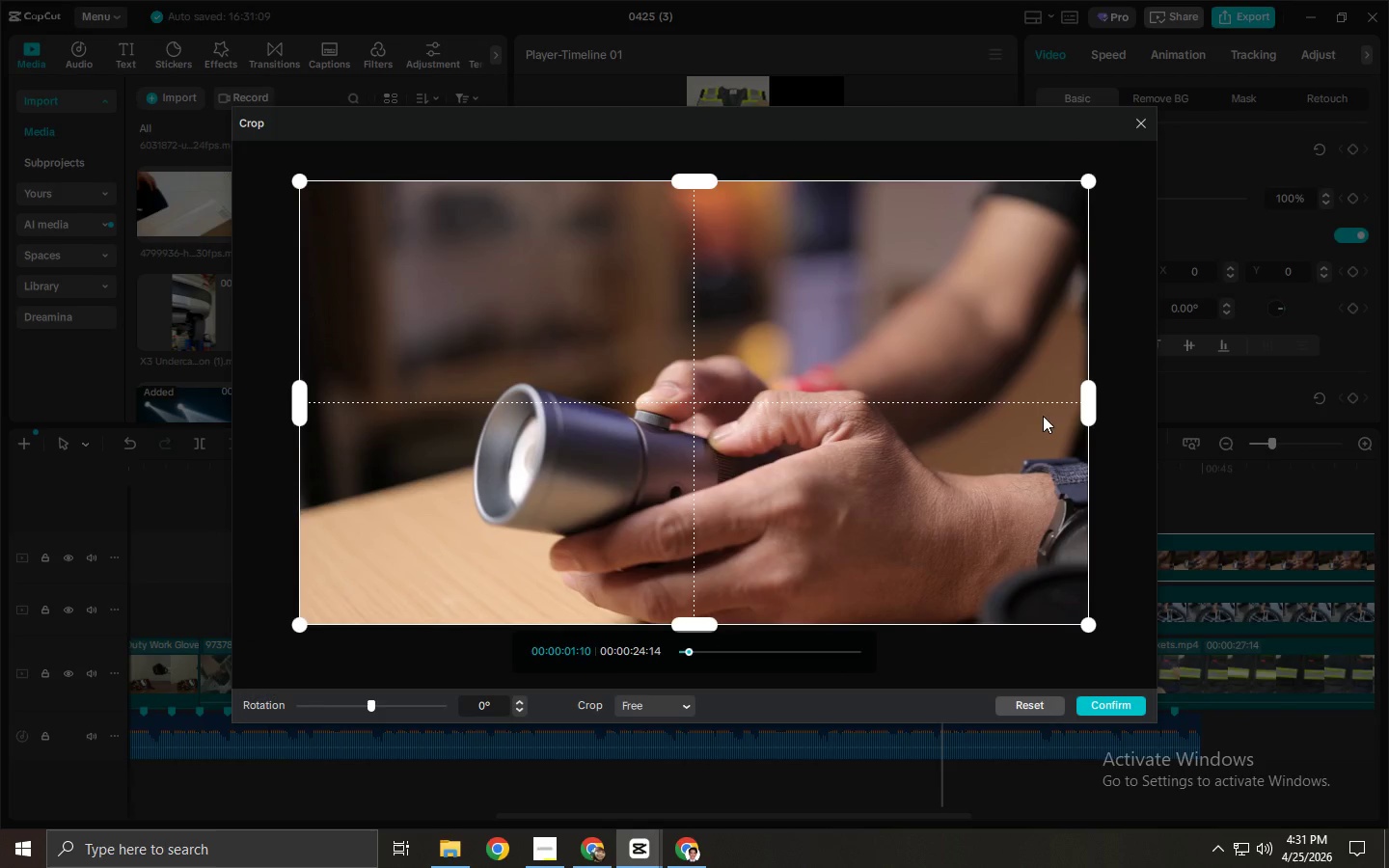 
left_click_drag(start_coordinate=[1088, 403], to_coordinate=[501, 400])
 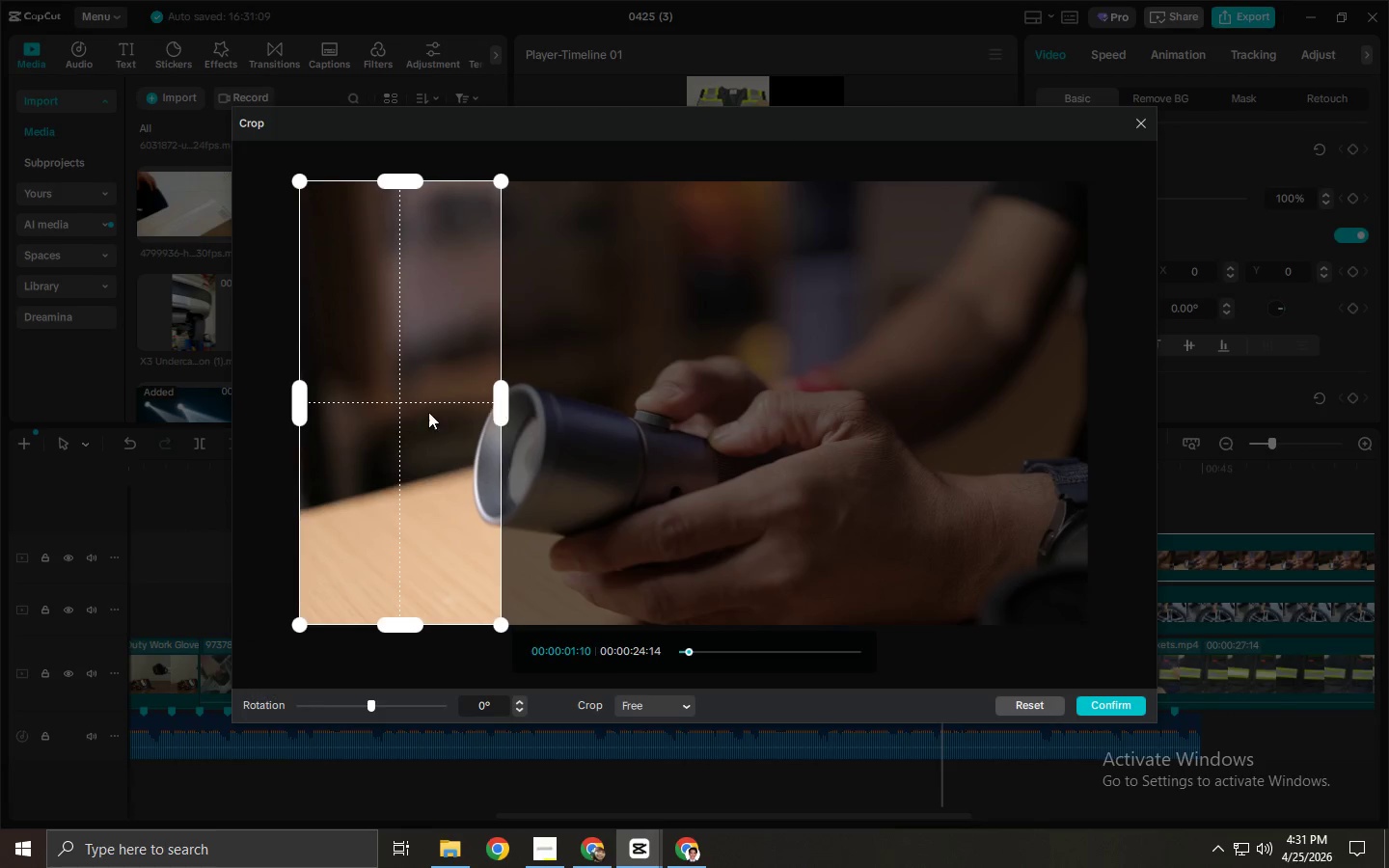 
left_click_drag(start_coordinate=[428, 412], to_coordinate=[631, 417])
 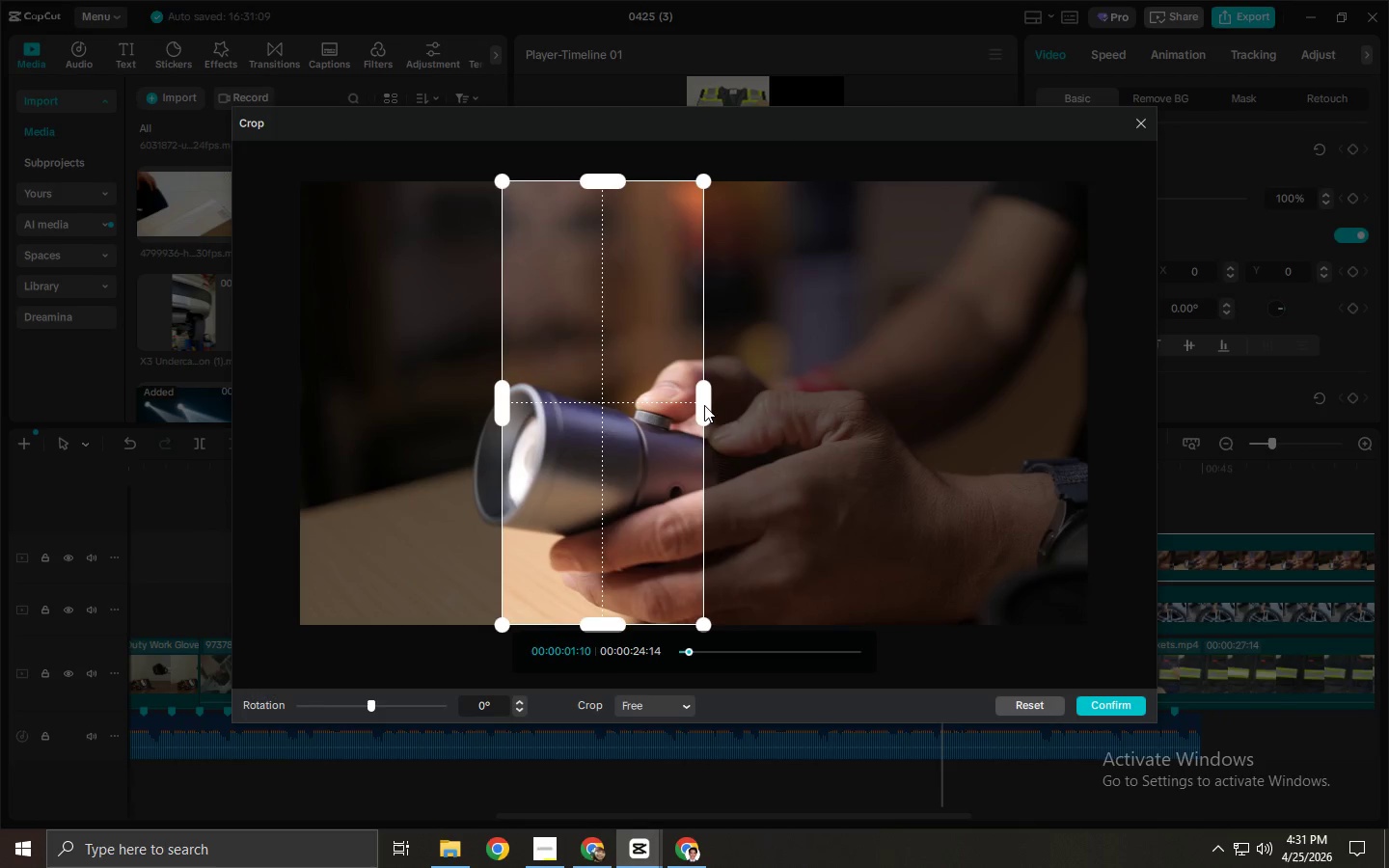 
left_click_drag(start_coordinate=[704, 405], to_coordinate=[774, 408])
 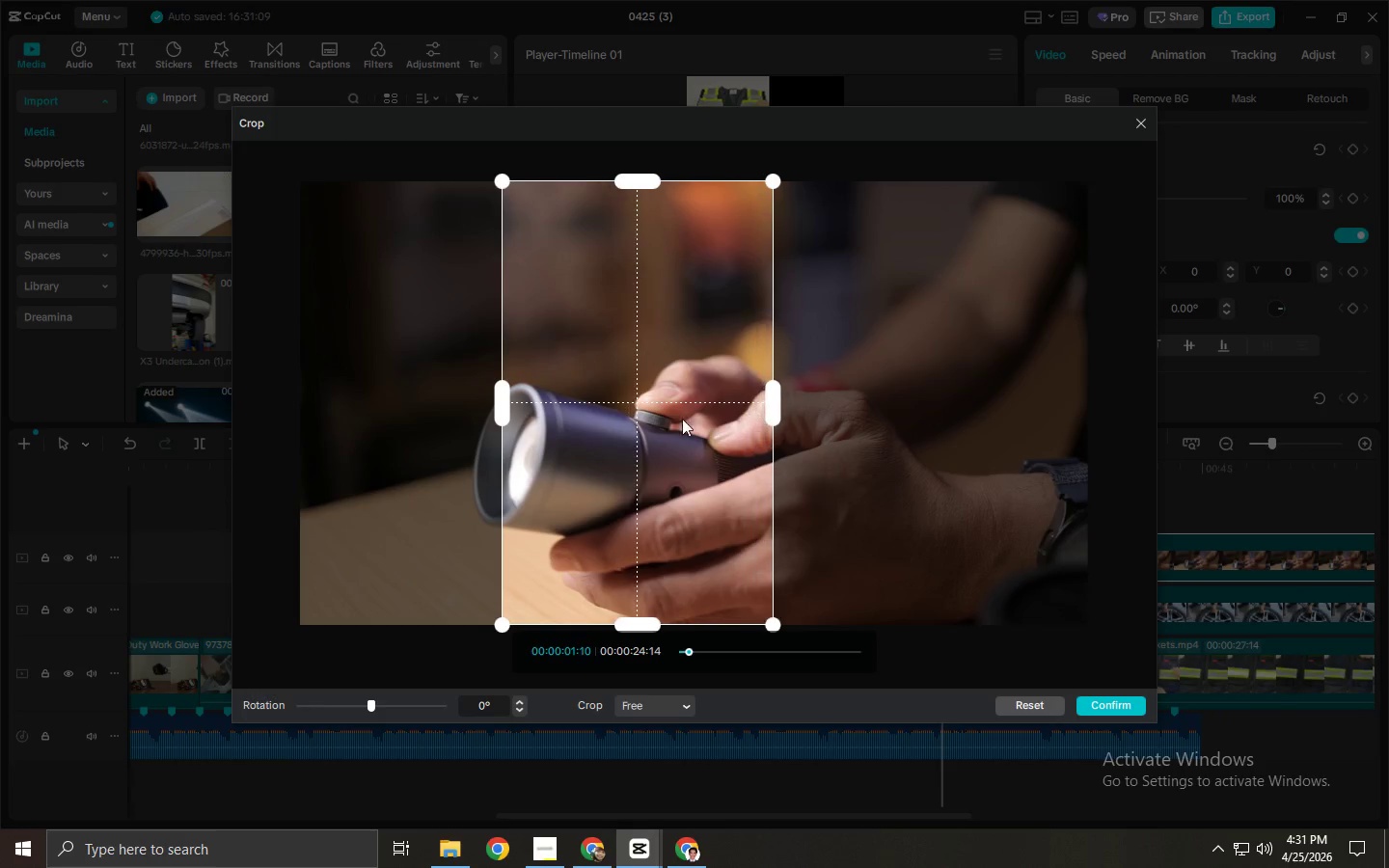 
left_click_drag(start_coordinate=[681, 419], to_coordinate=[634, 421])
 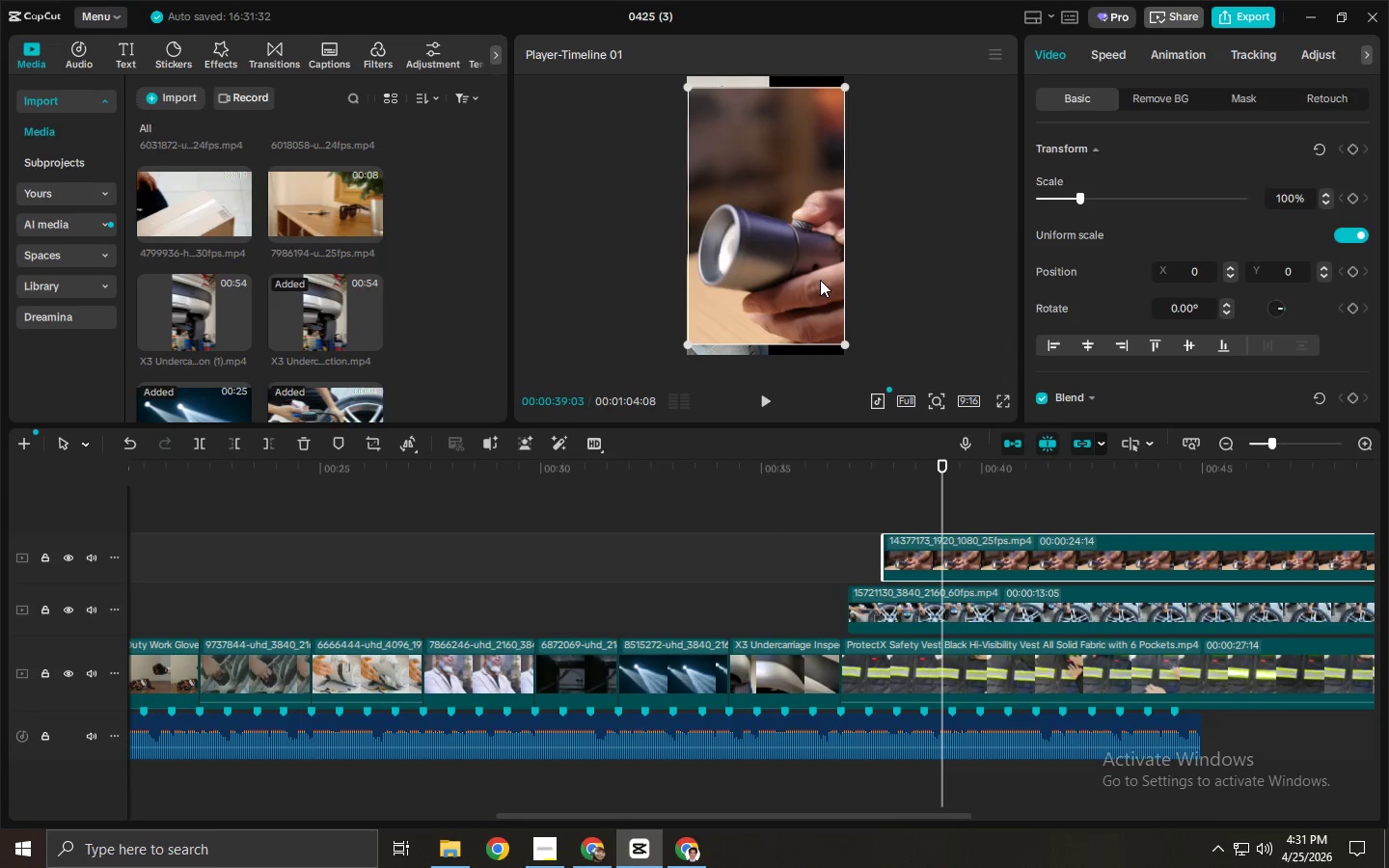 
left_click_drag(start_coordinate=[845, 348], to_coordinate=[759, 267])
 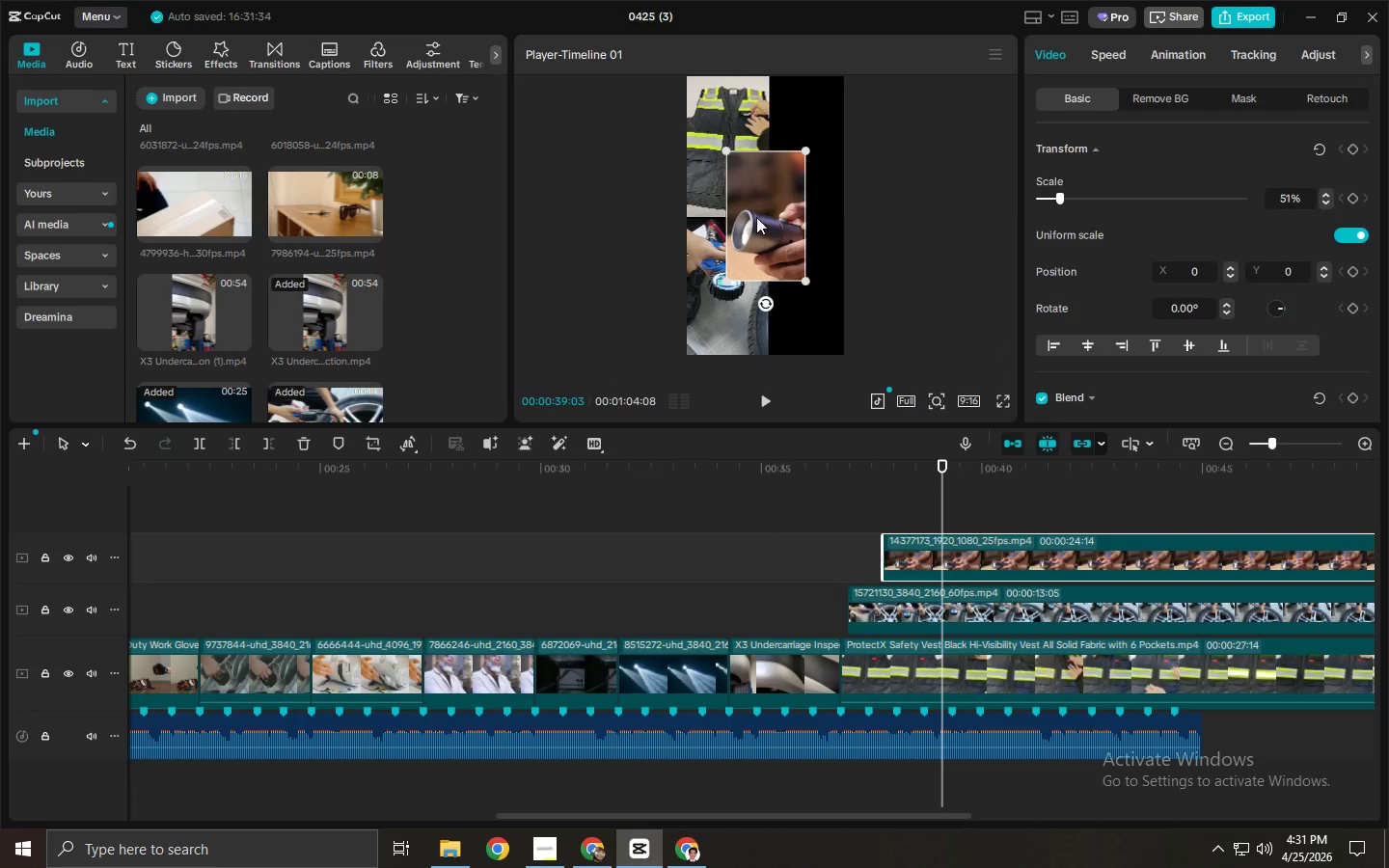 
left_click_drag(start_coordinate=[758, 216], to_coordinate=[797, 288])
 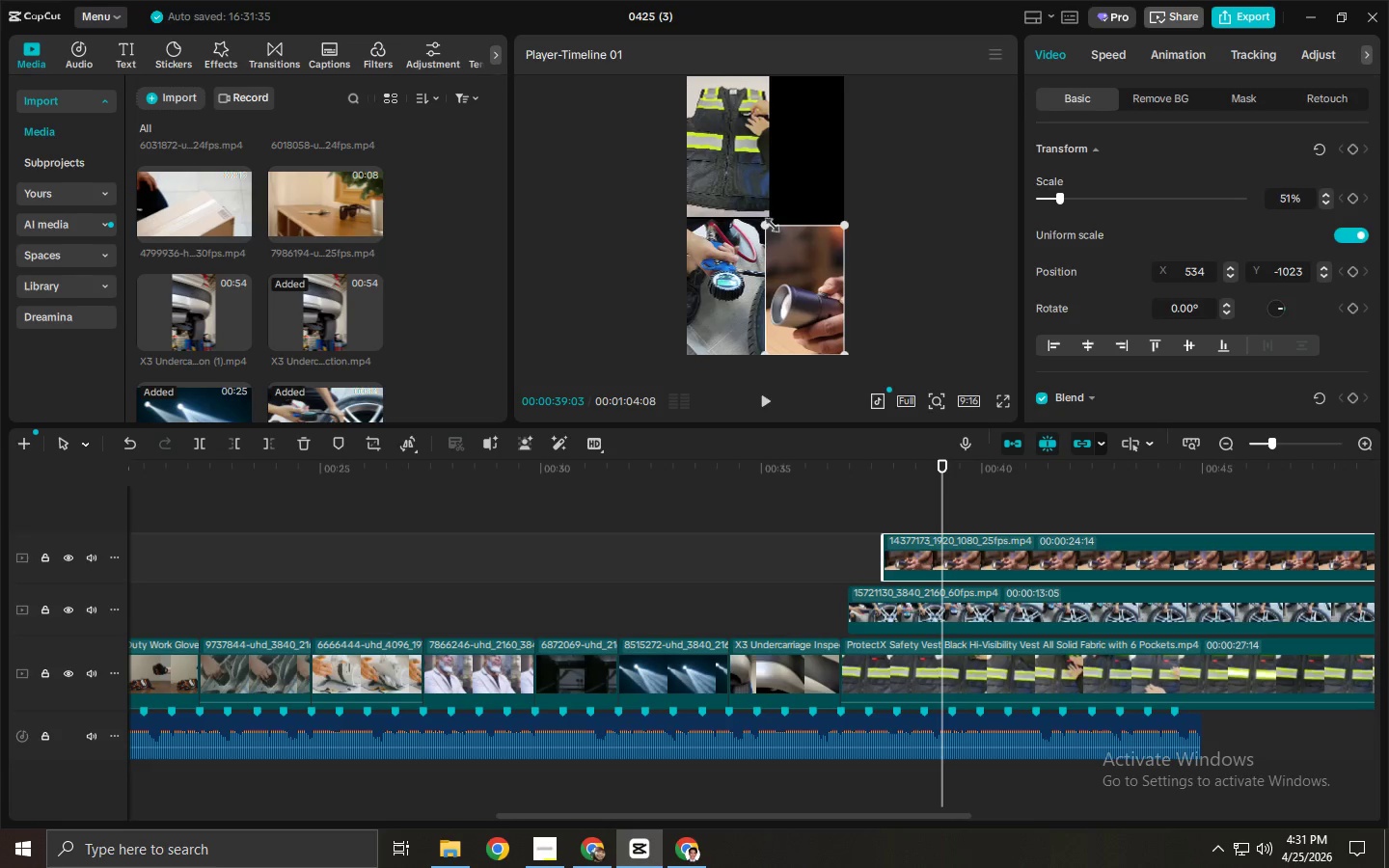 
left_click_drag(start_coordinate=[766, 222], to_coordinate=[755, 214])
 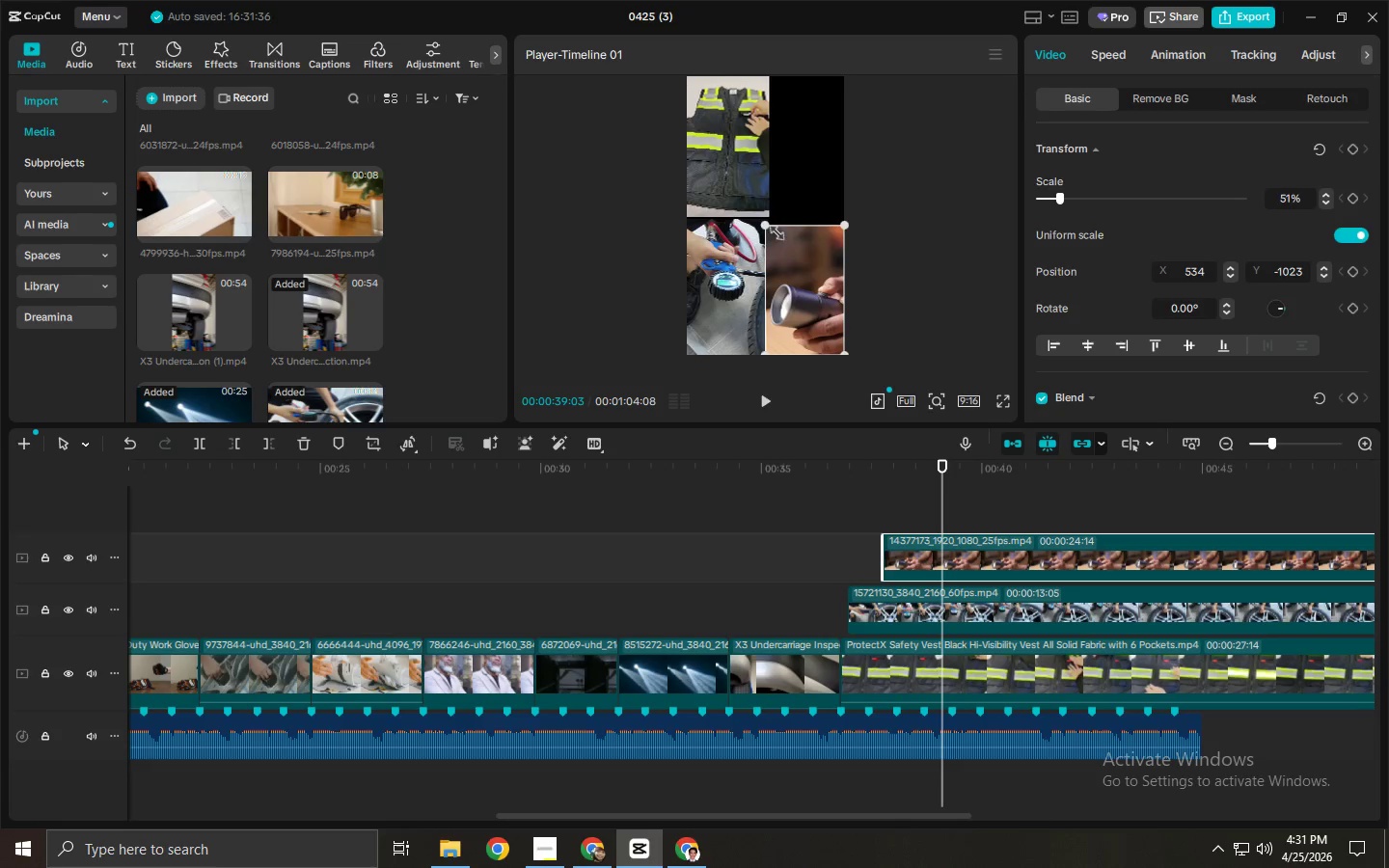 
left_click_drag(start_coordinate=[769, 226], to_coordinate=[754, 222])
 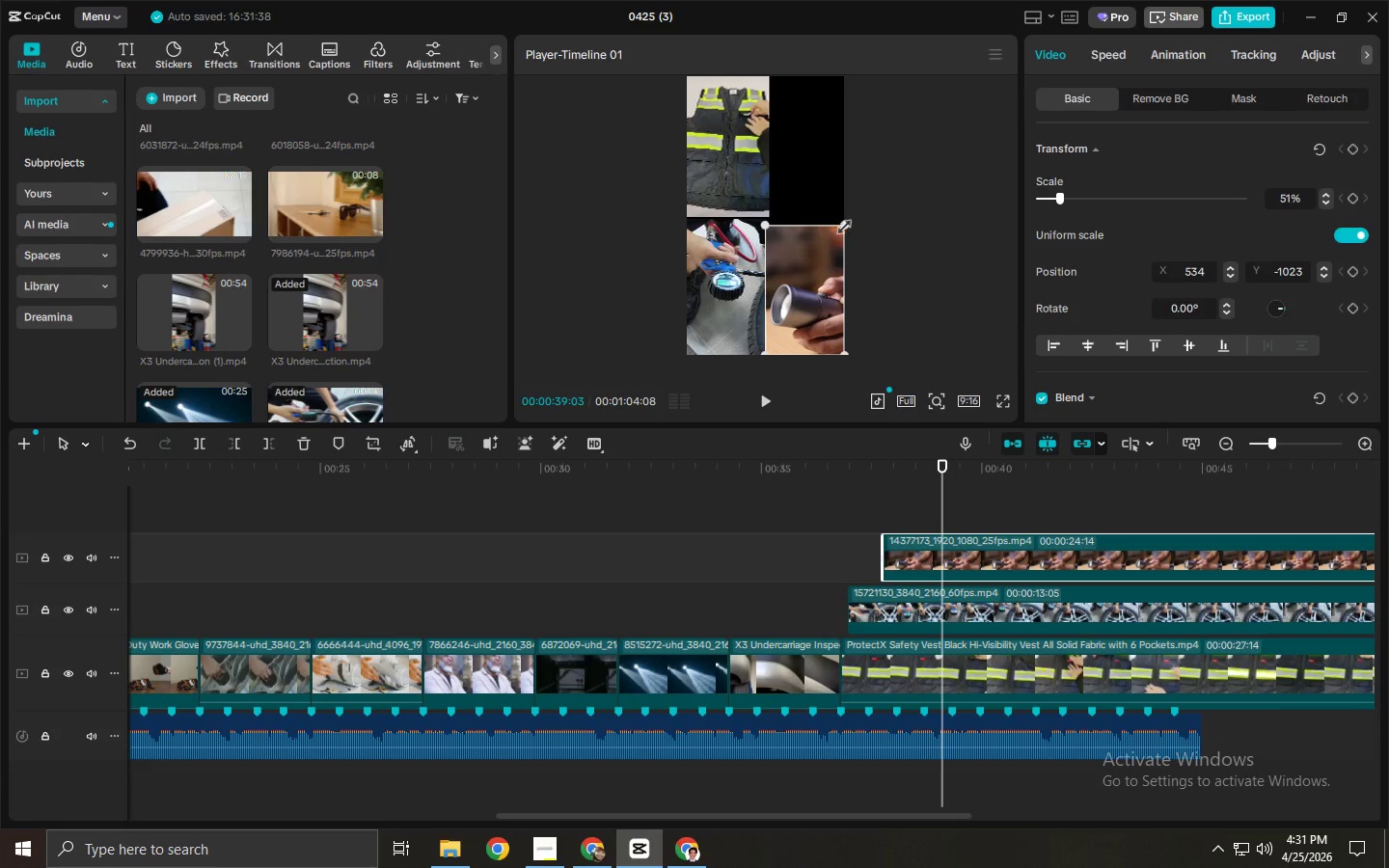 
left_click_drag(start_coordinate=[845, 223], to_coordinate=[853, 207])
 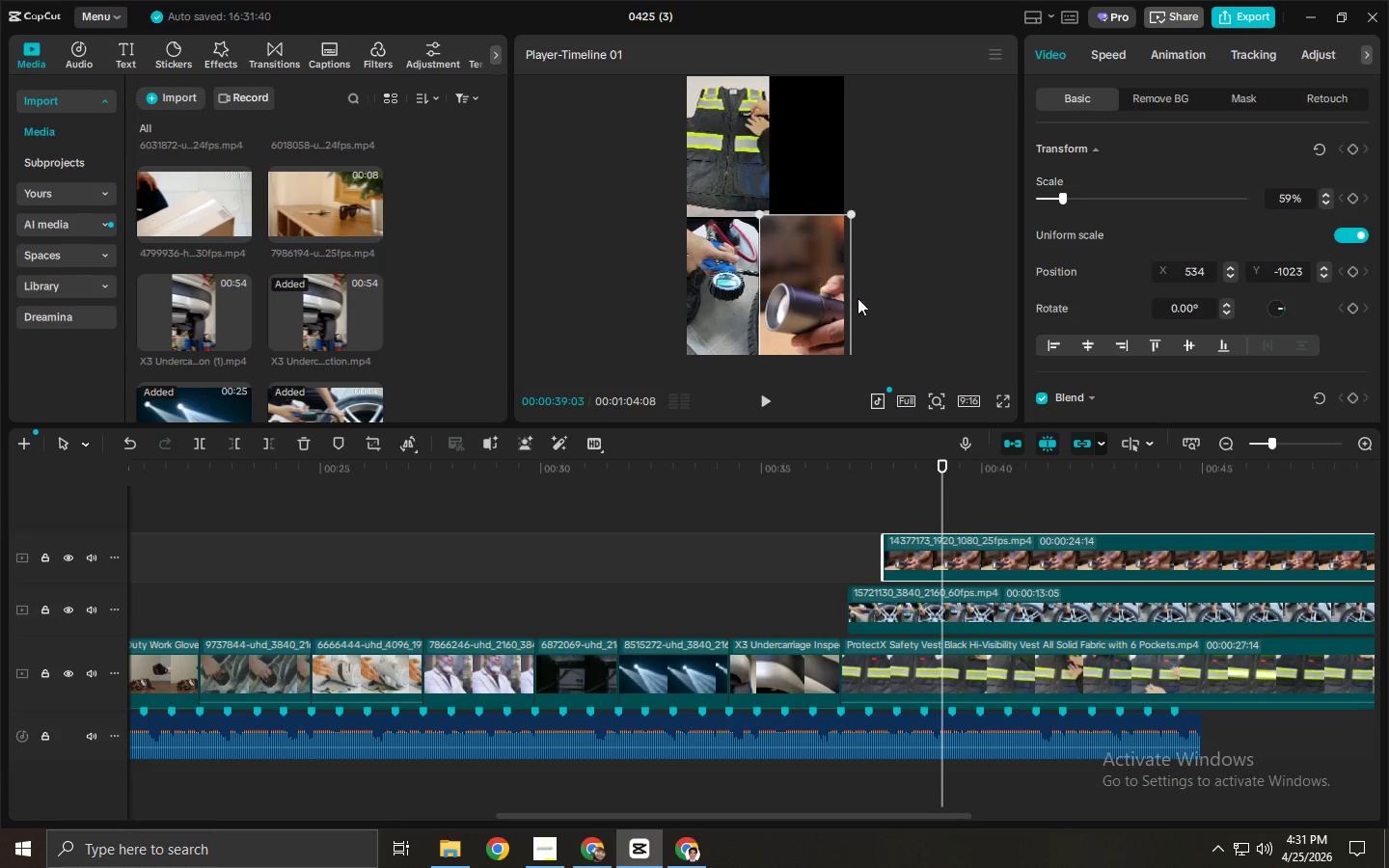 
left_click([896, 293])
 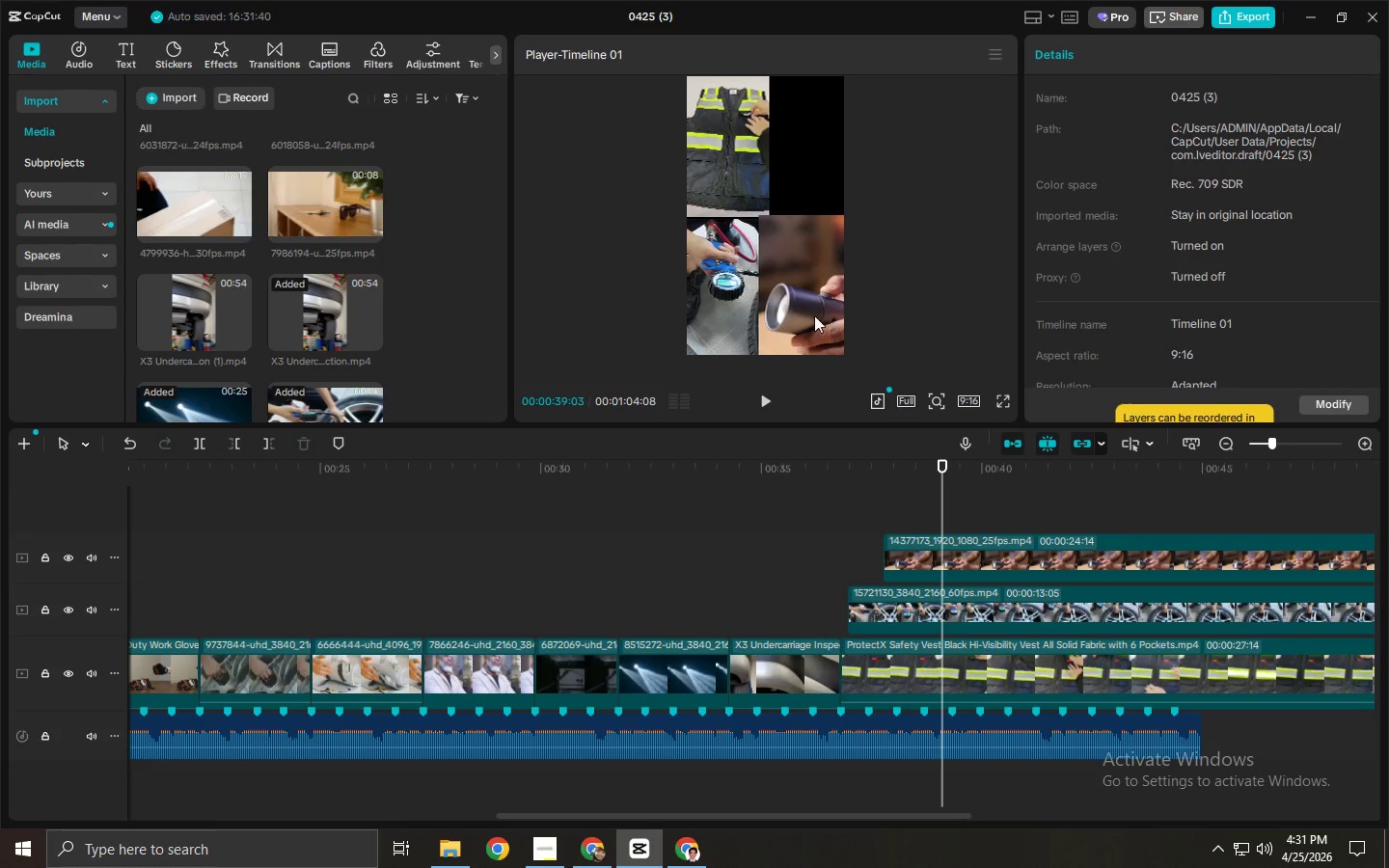 
left_click([721, 304])
 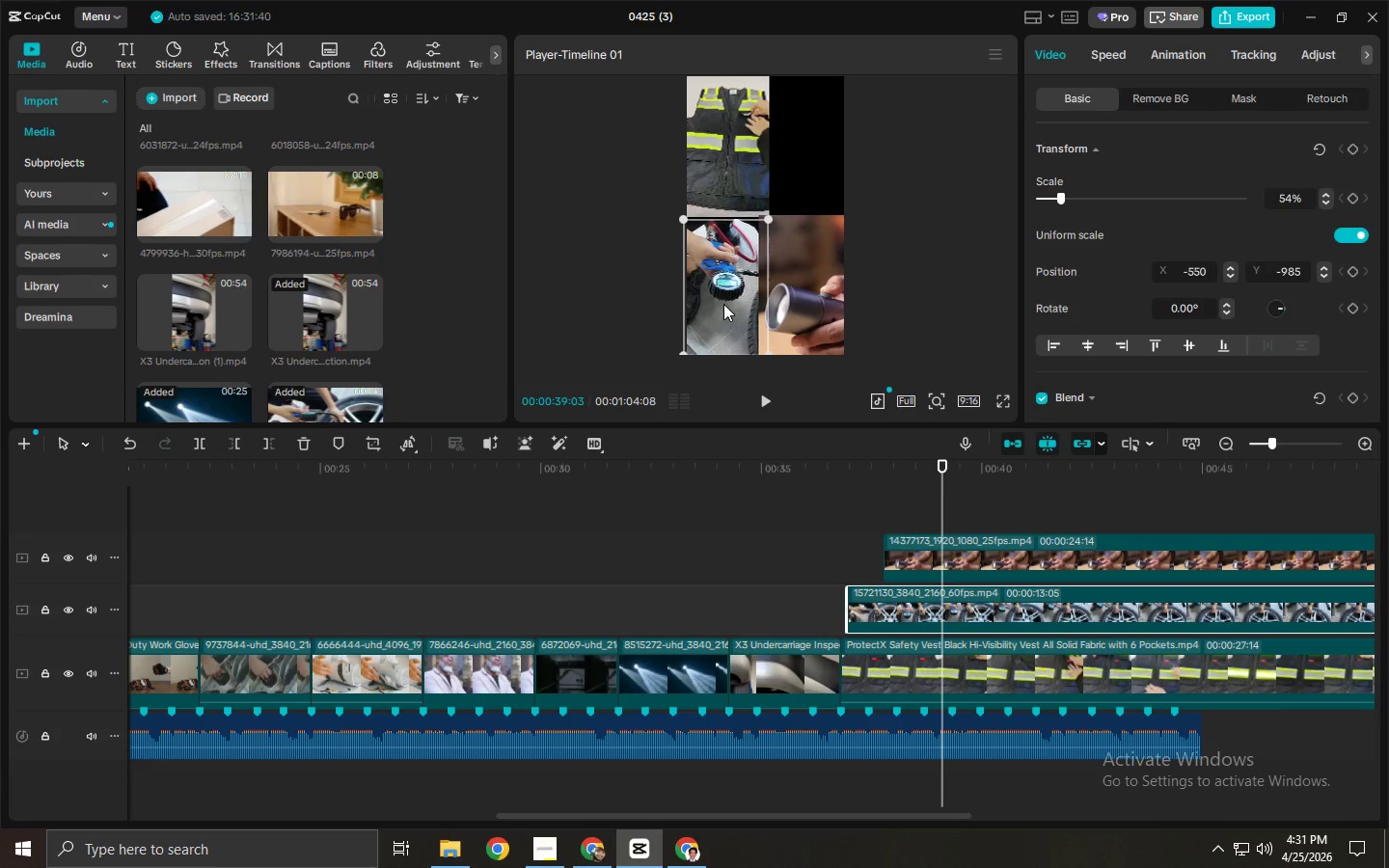 
left_click_drag(start_coordinate=[725, 303], to_coordinate=[718, 298])
 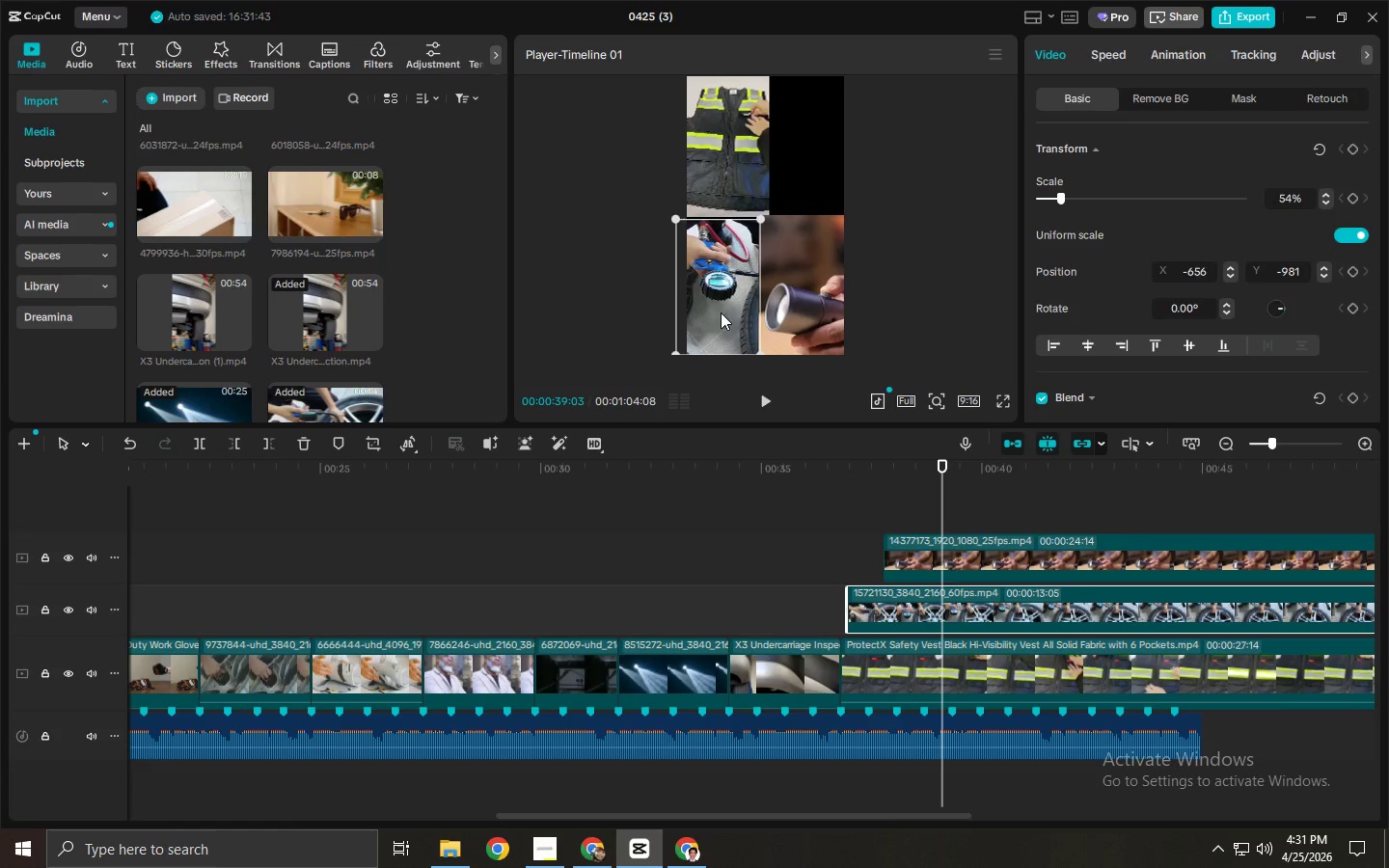 
left_click_drag(start_coordinate=[731, 286], to_coordinate=[731, 281])
 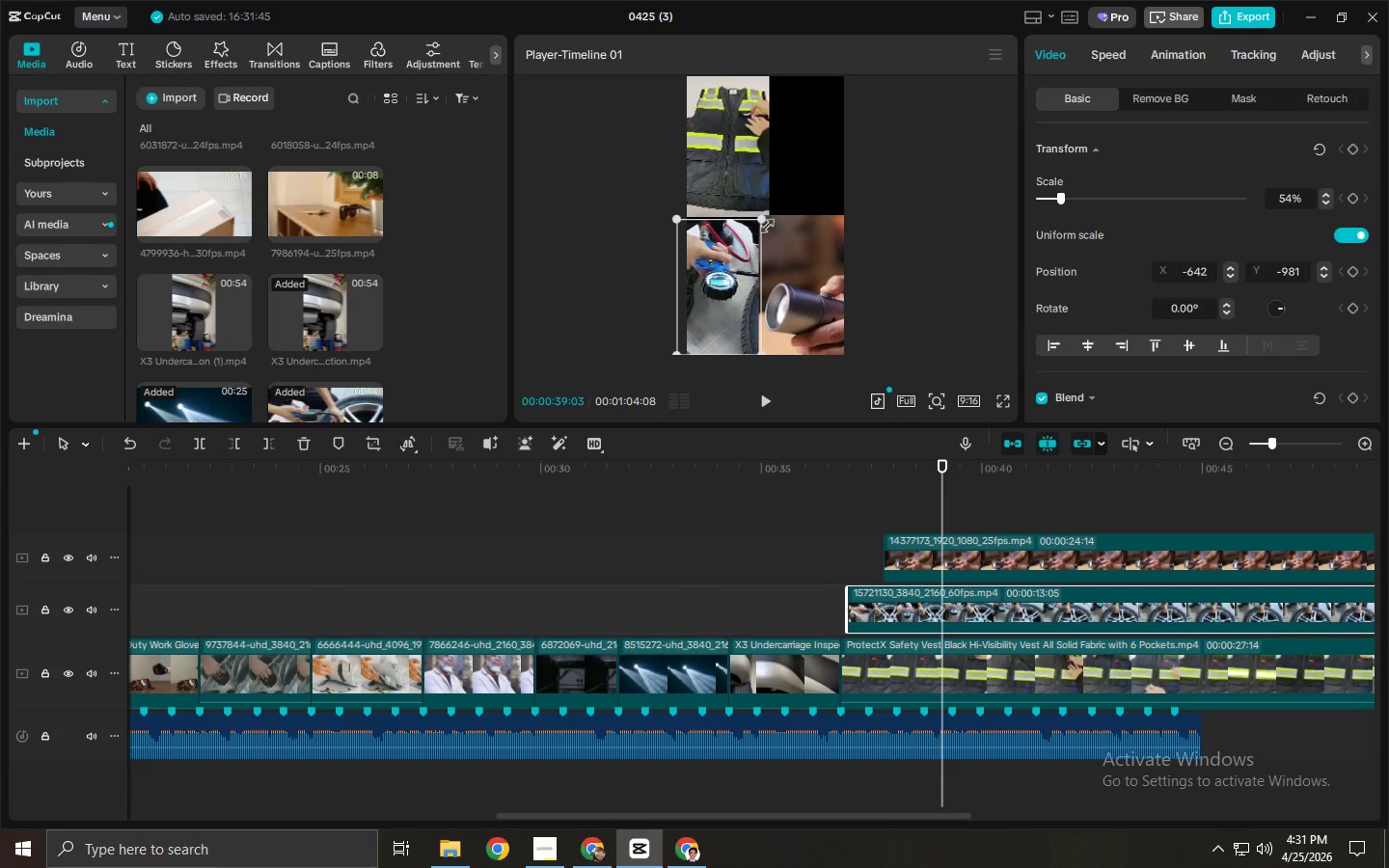 
left_click_drag(start_coordinate=[761, 217], to_coordinate=[770, 212])
 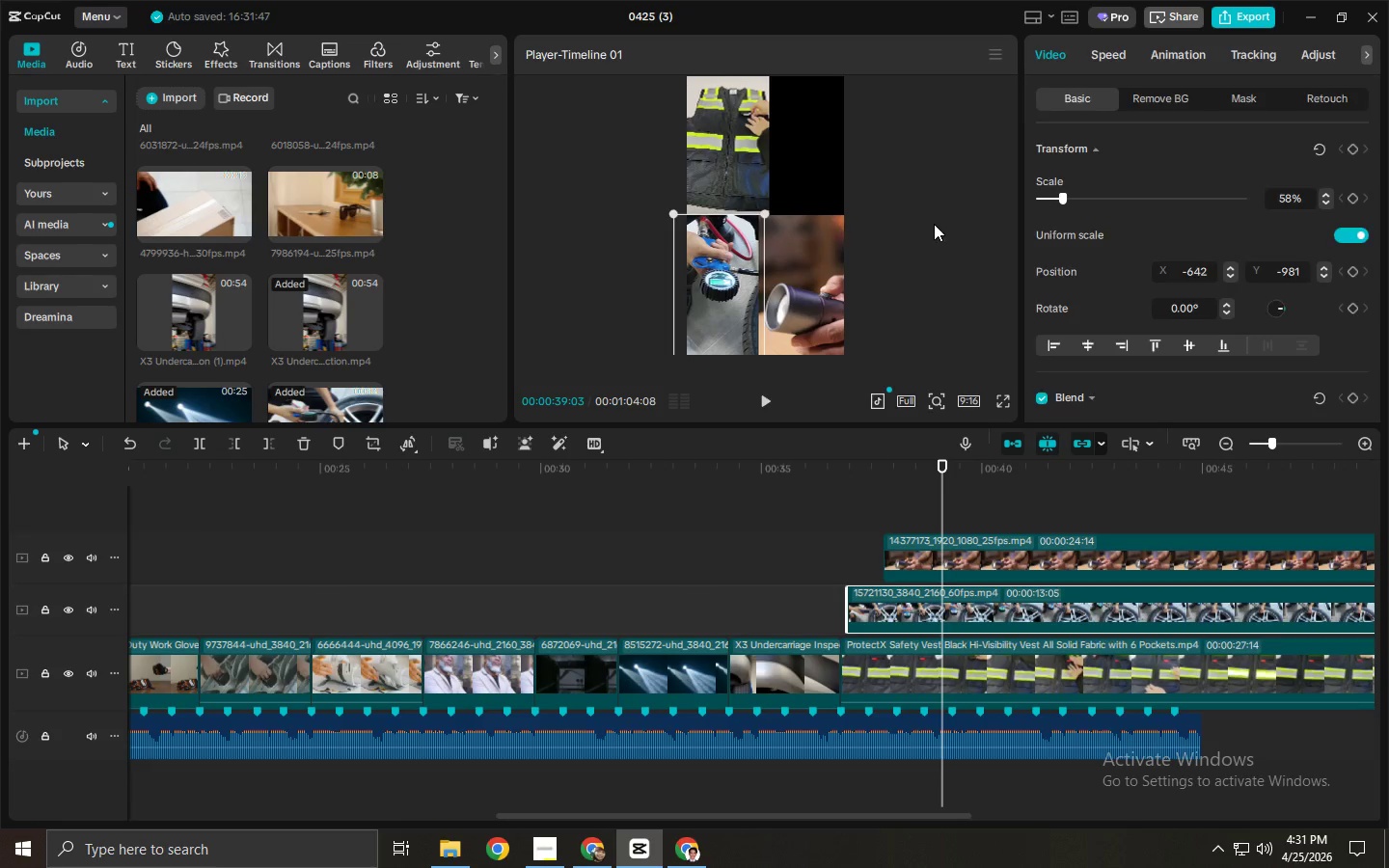 
left_click([934, 223])
 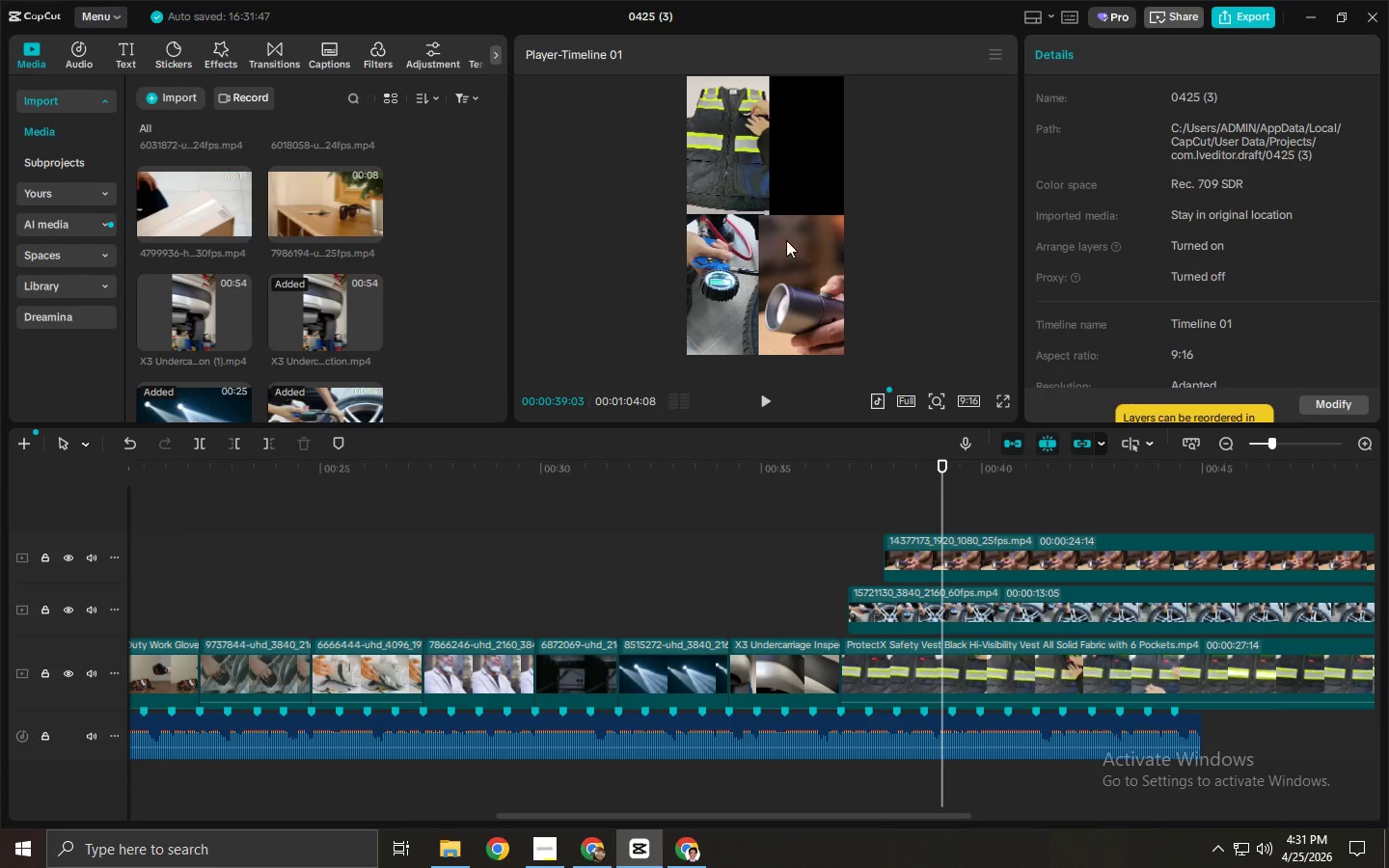 
left_click_drag(start_coordinate=[762, 243], to_coordinate=[756, 243])
 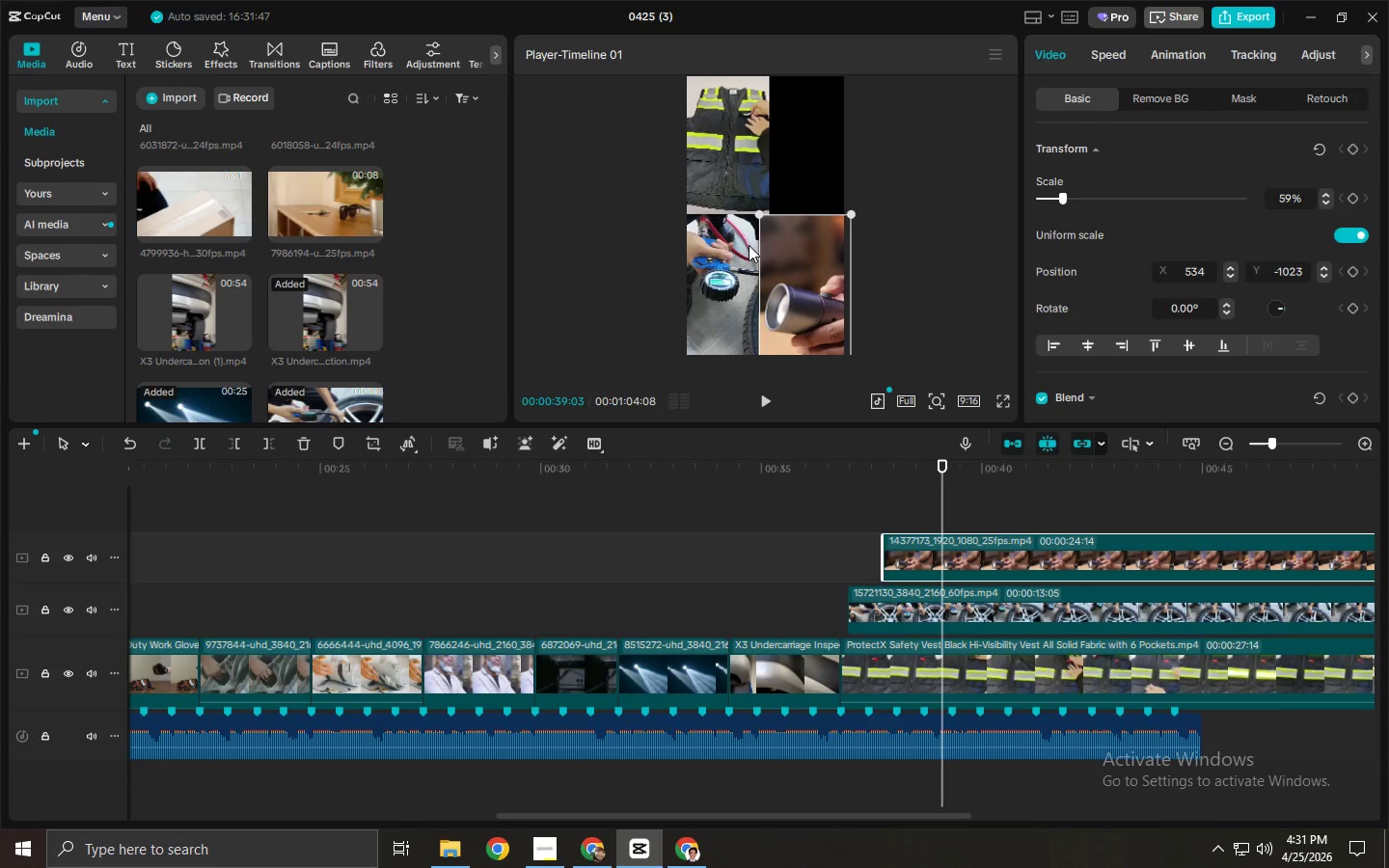 
double_click([742, 244])
 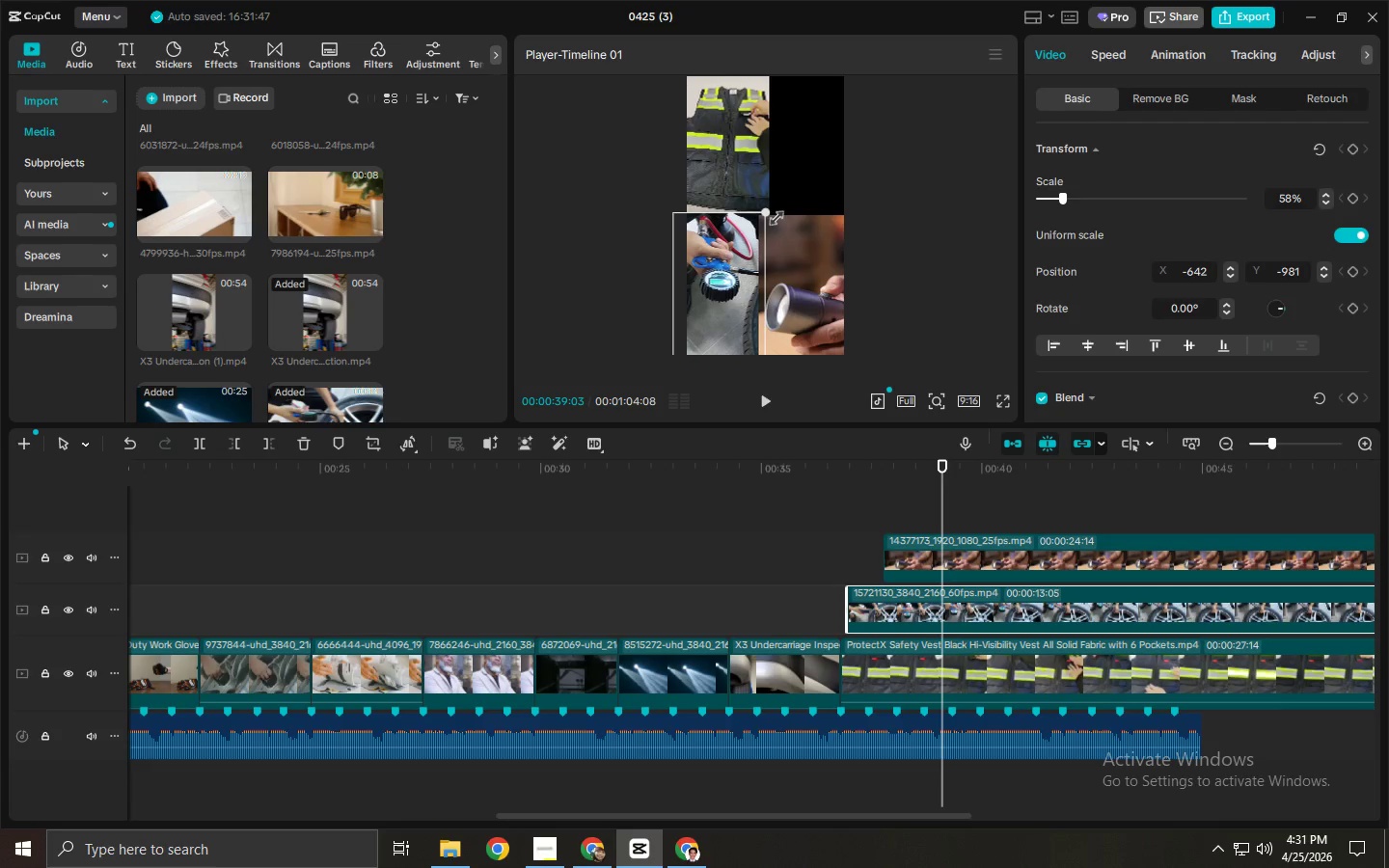 
wait(6.34)
 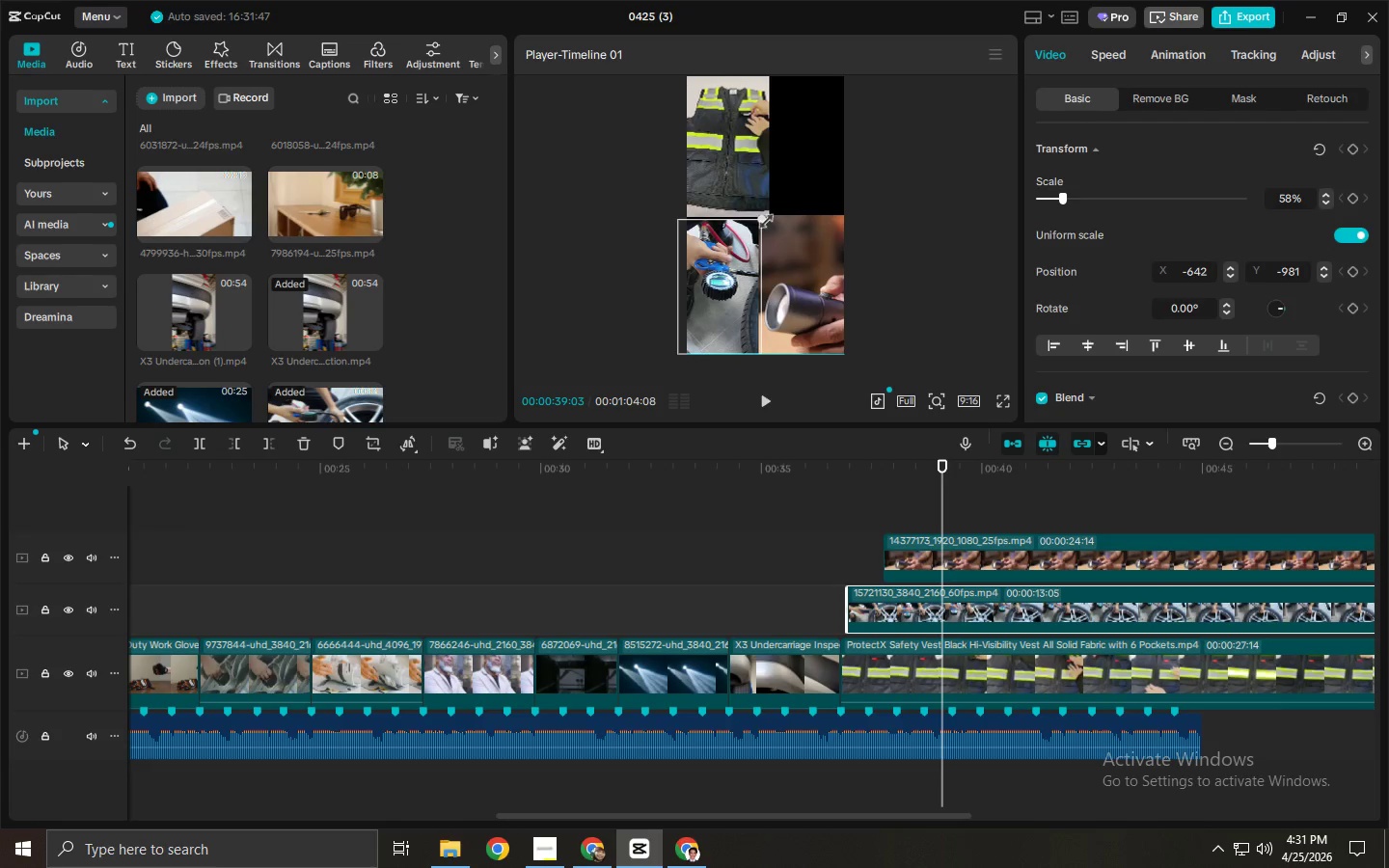 
left_click([874, 243])
 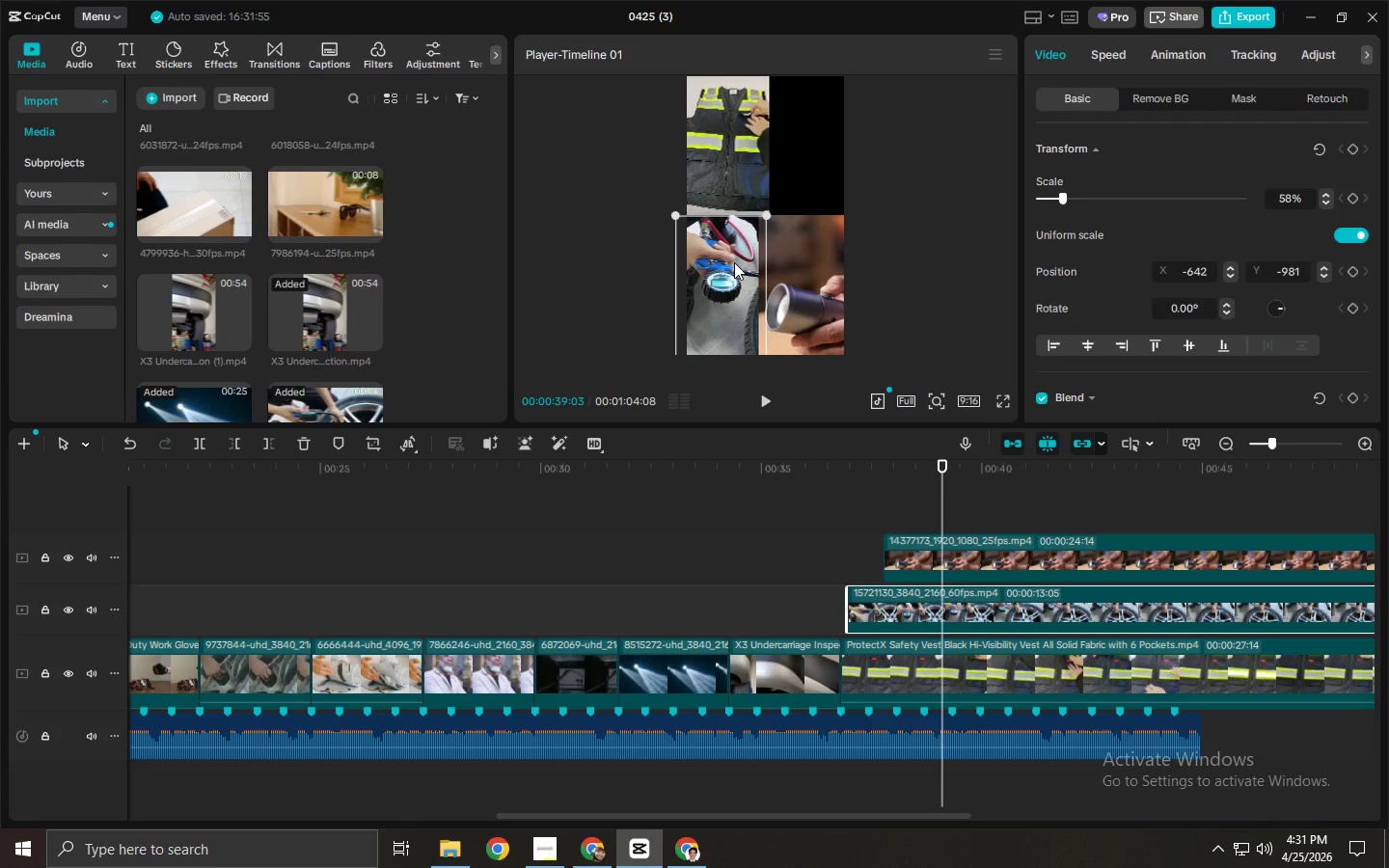 
left_click([869, 255])
 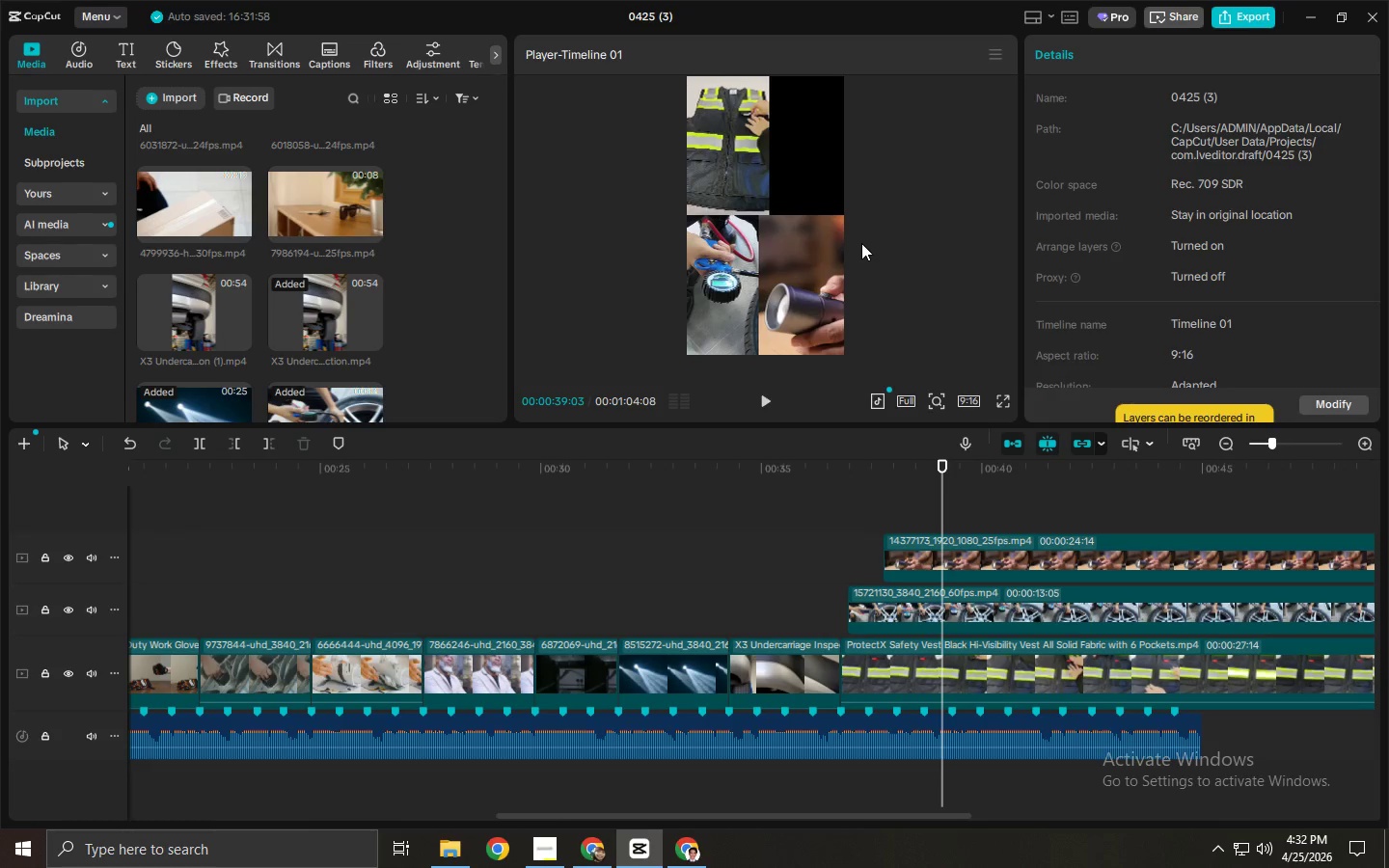 
wait(5.58)
 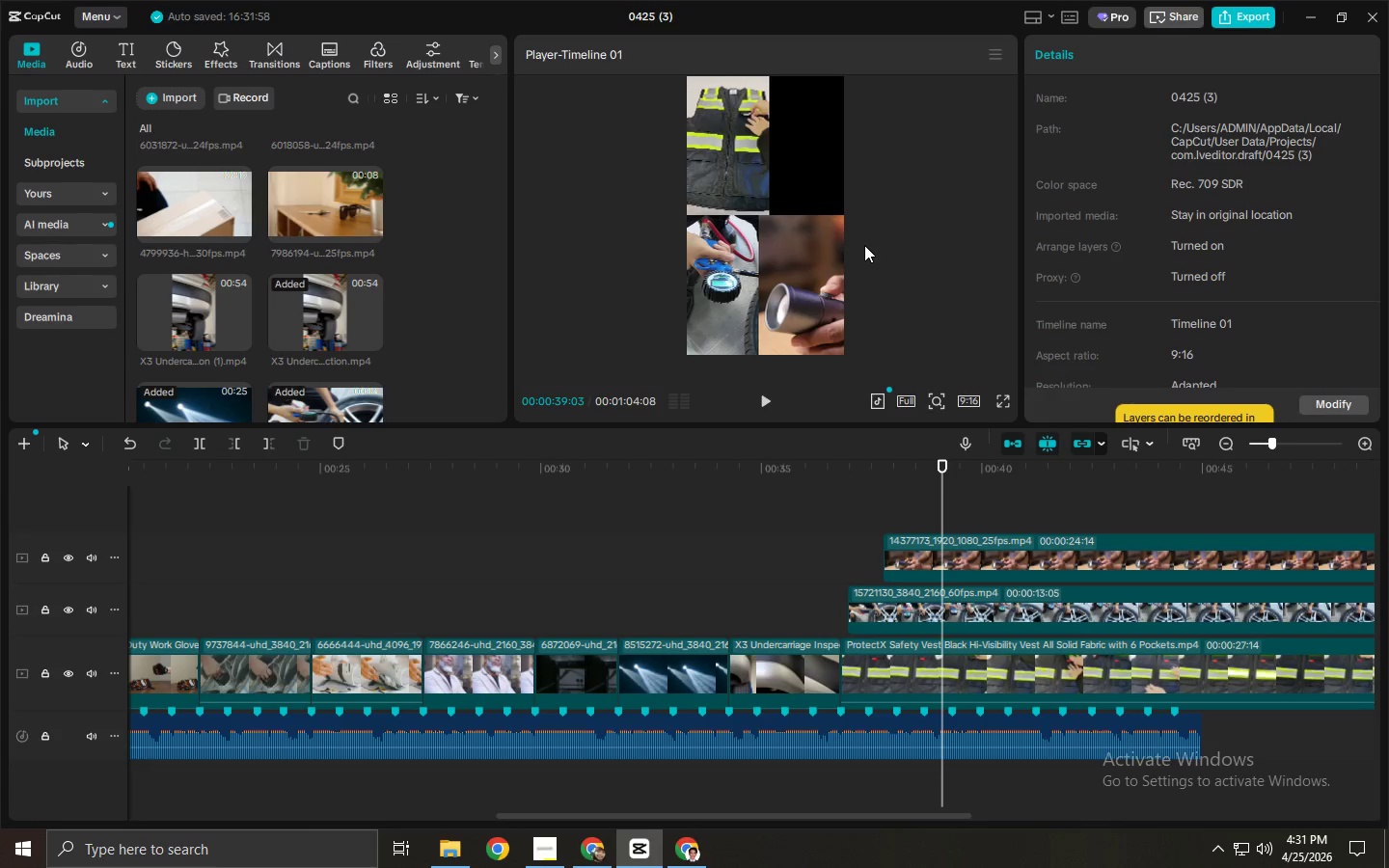 
scroll: coordinate [391, 309], scroll_direction: down, amount: 2.0
 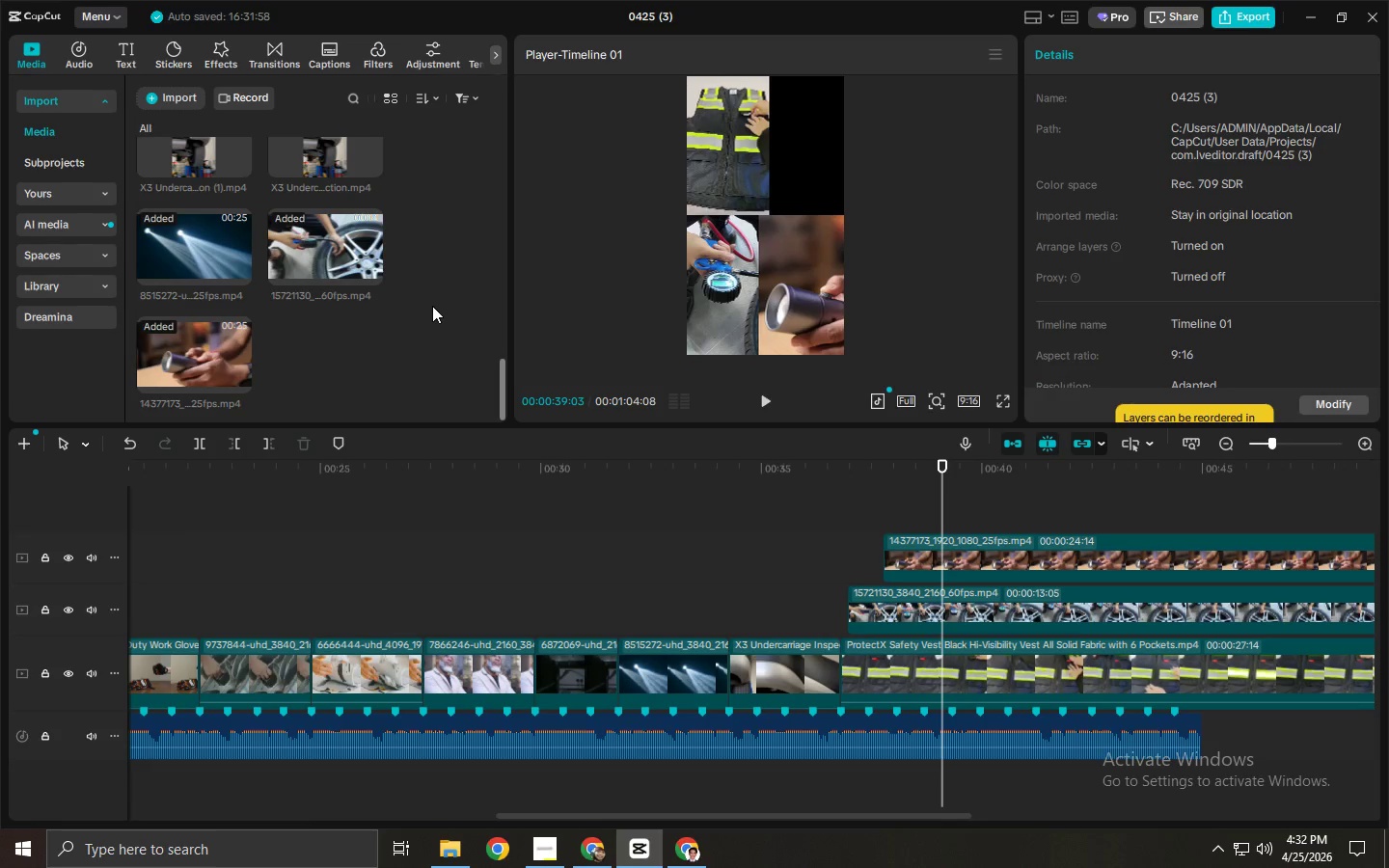 
scroll: coordinate [432, 306], scroll_direction: up, amount: 10.0
 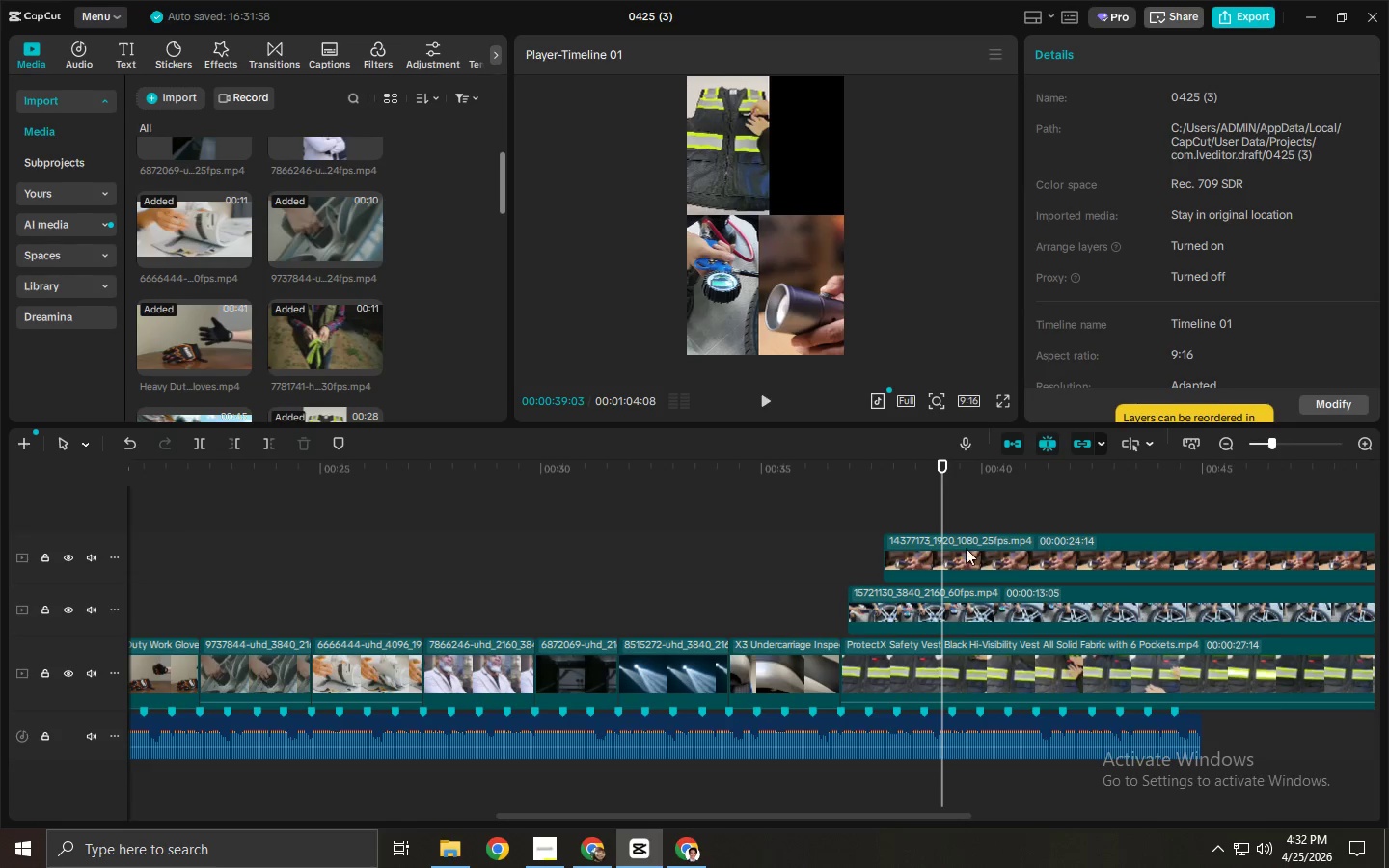 
left_click_drag(start_coordinate=[985, 550], to_coordinate=[942, 555])
 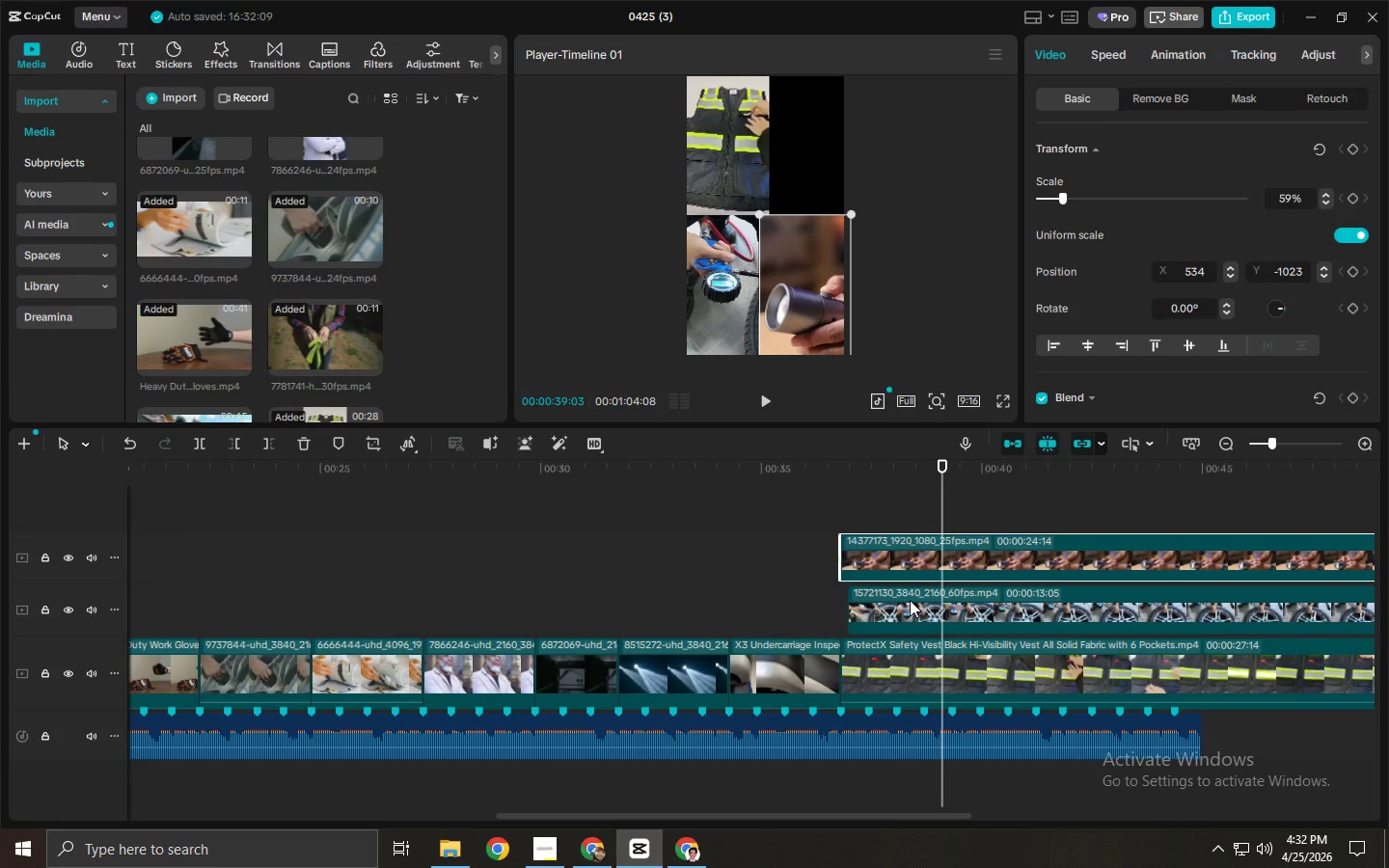 
left_click_drag(start_coordinate=[910, 600], to_coordinate=[899, 600])
 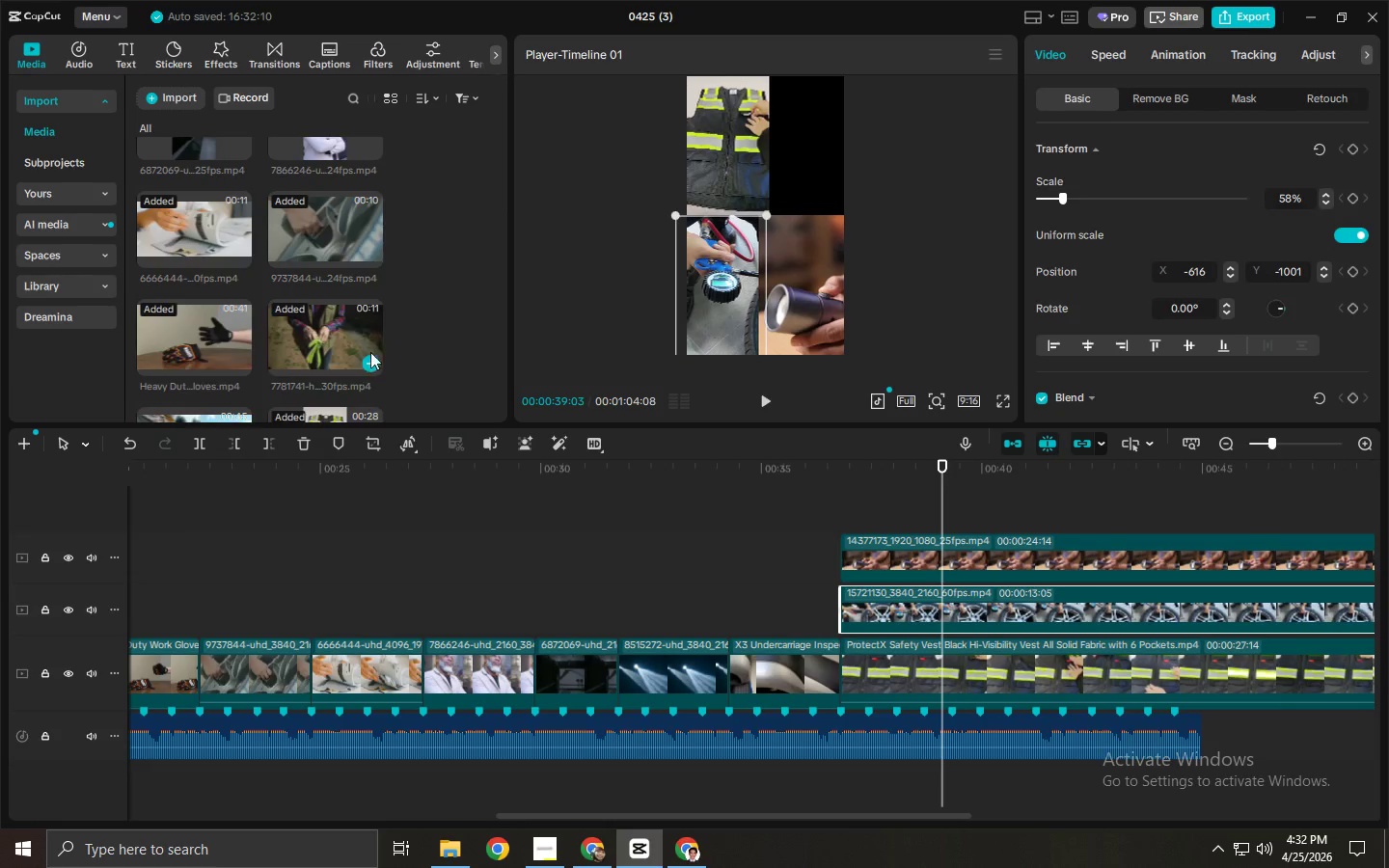 
scroll: coordinate [377, 348], scroll_direction: up, amount: 1.0
 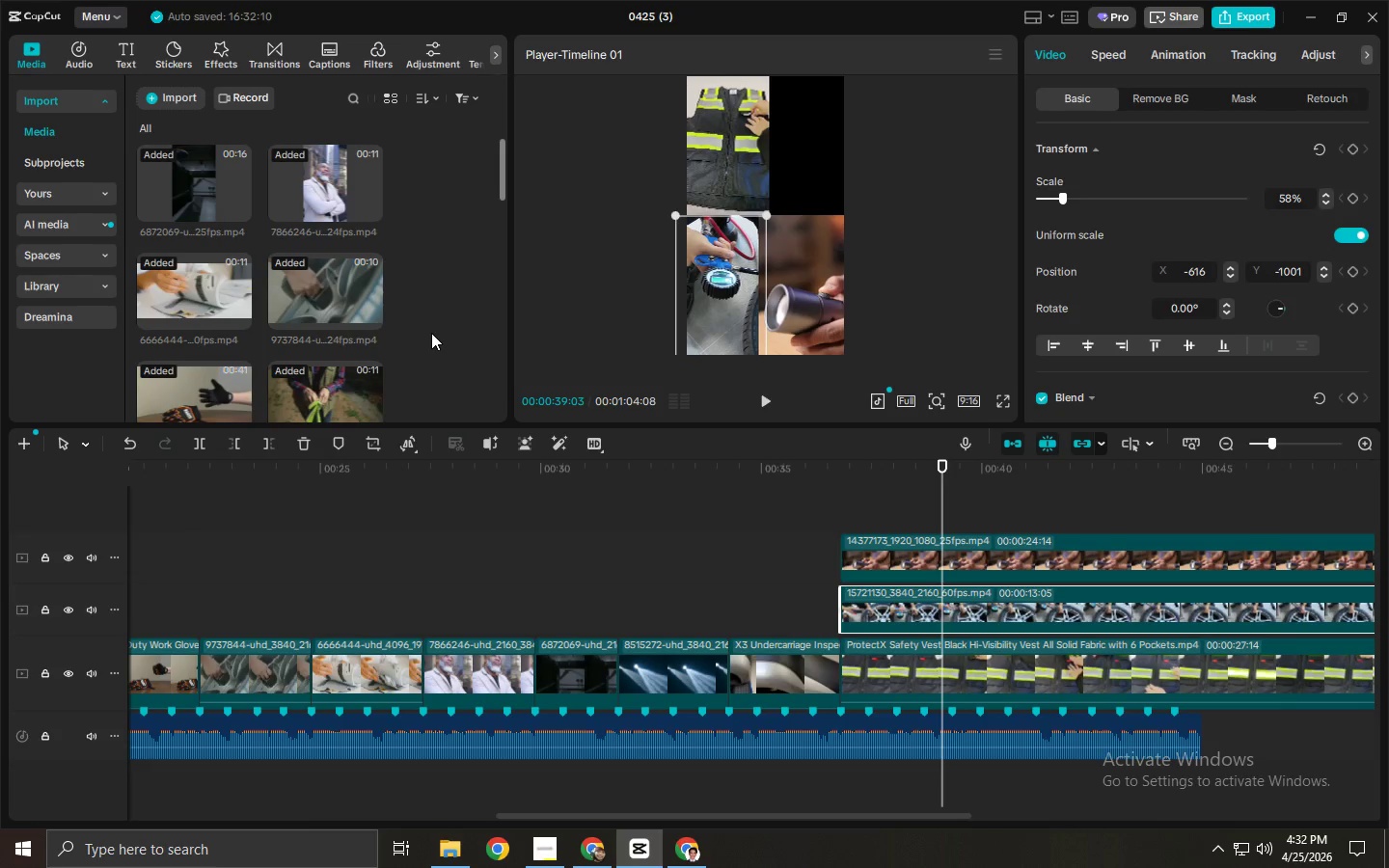 
scroll: coordinate [431, 333], scroll_direction: down, amount: 1.0
 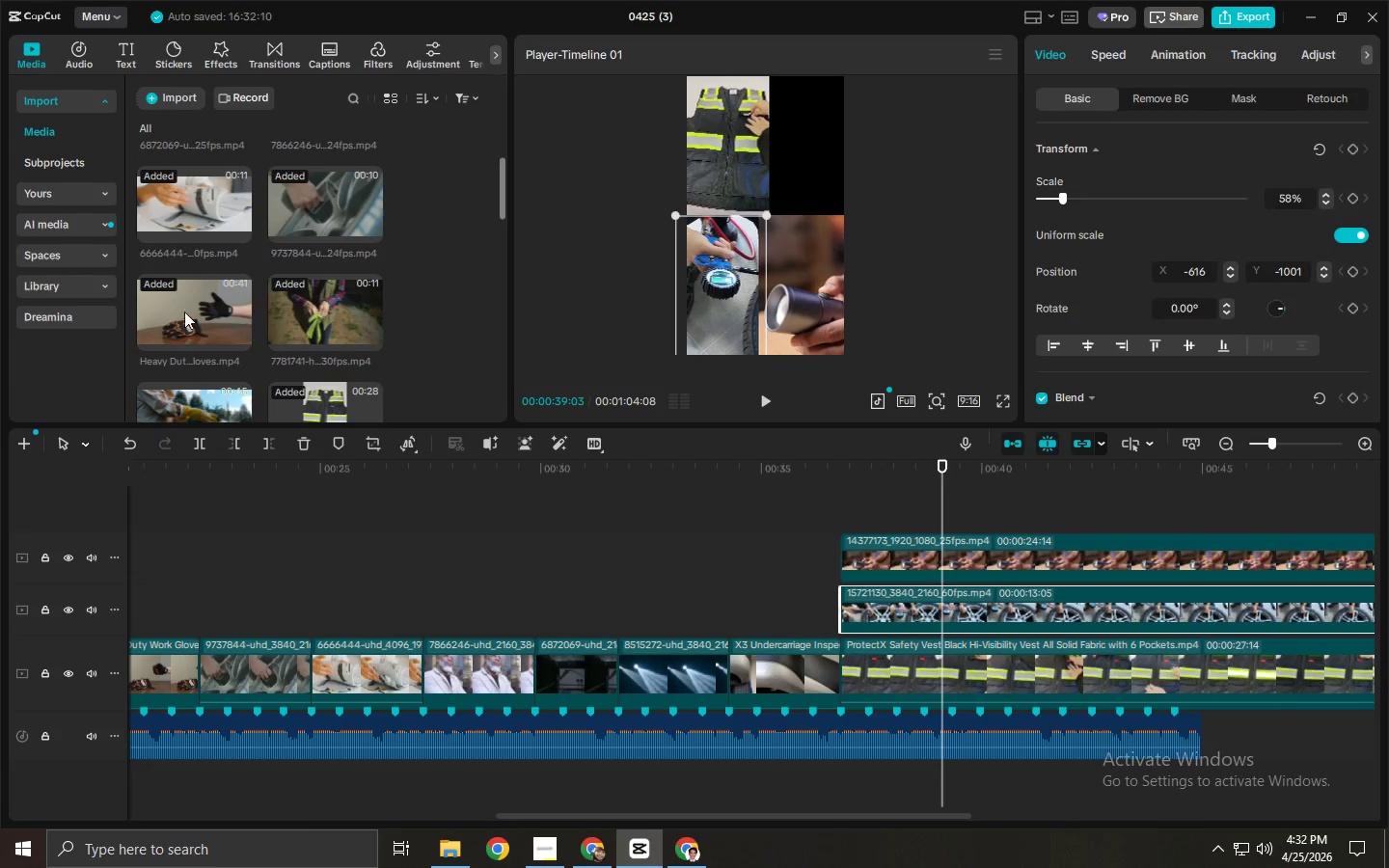 
left_click_drag(start_coordinate=[173, 308], to_coordinate=[848, 508])
 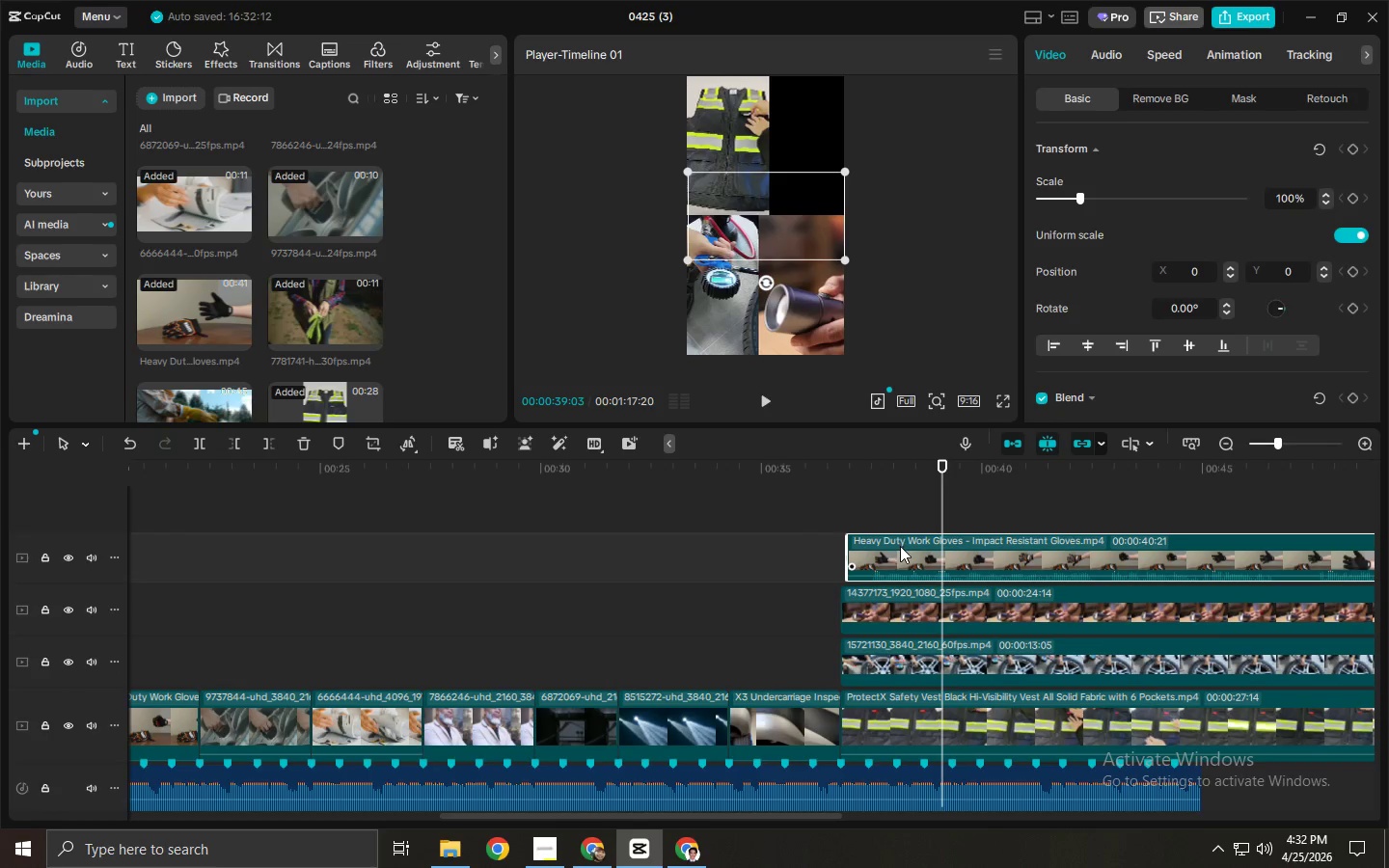 
left_click_drag(start_coordinate=[898, 548], to_coordinate=[891, 548])
 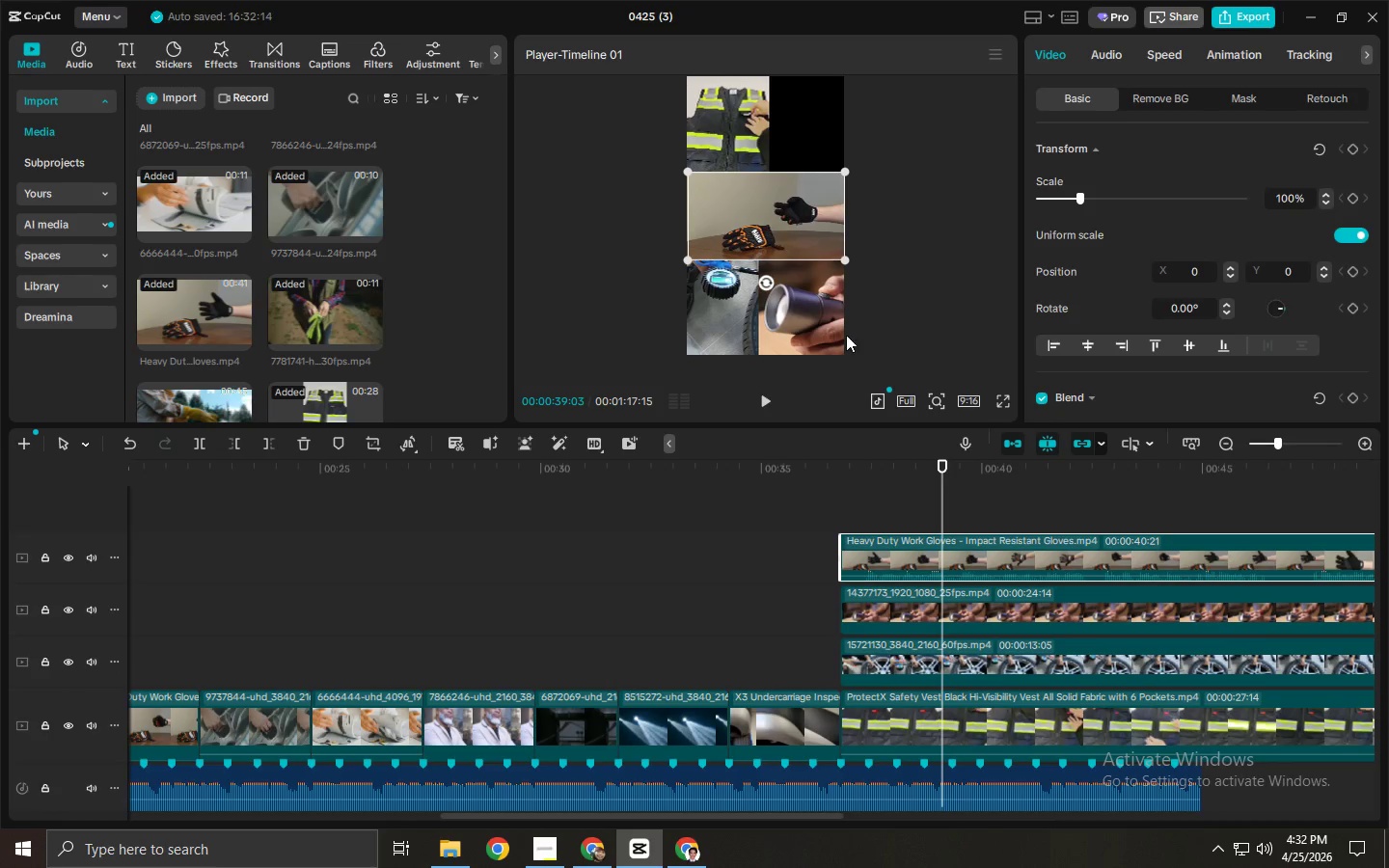 
right_click([945, 548])
 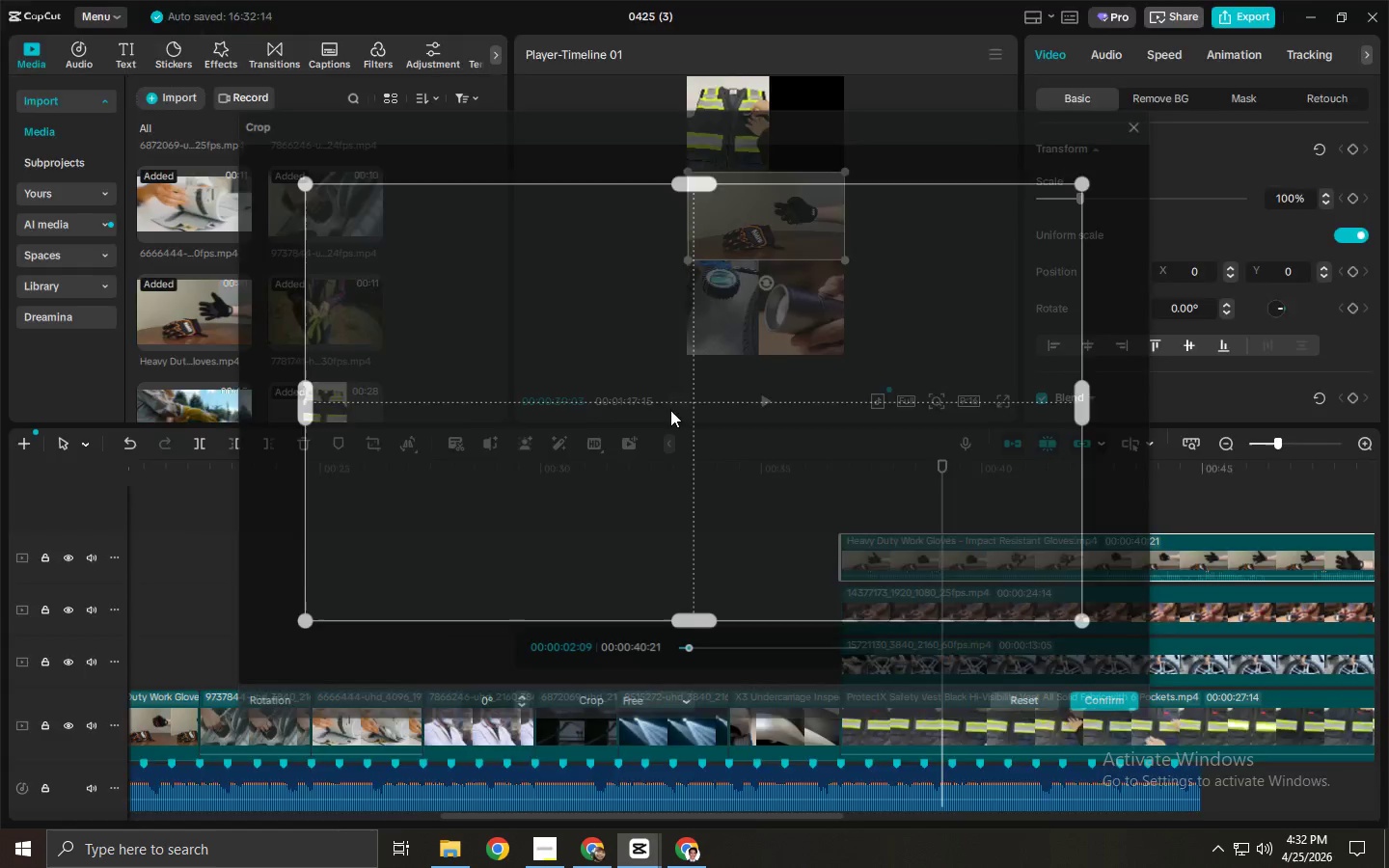 
left_click_drag(start_coordinate=[295, 398], to_coordinate=[797, 423])
 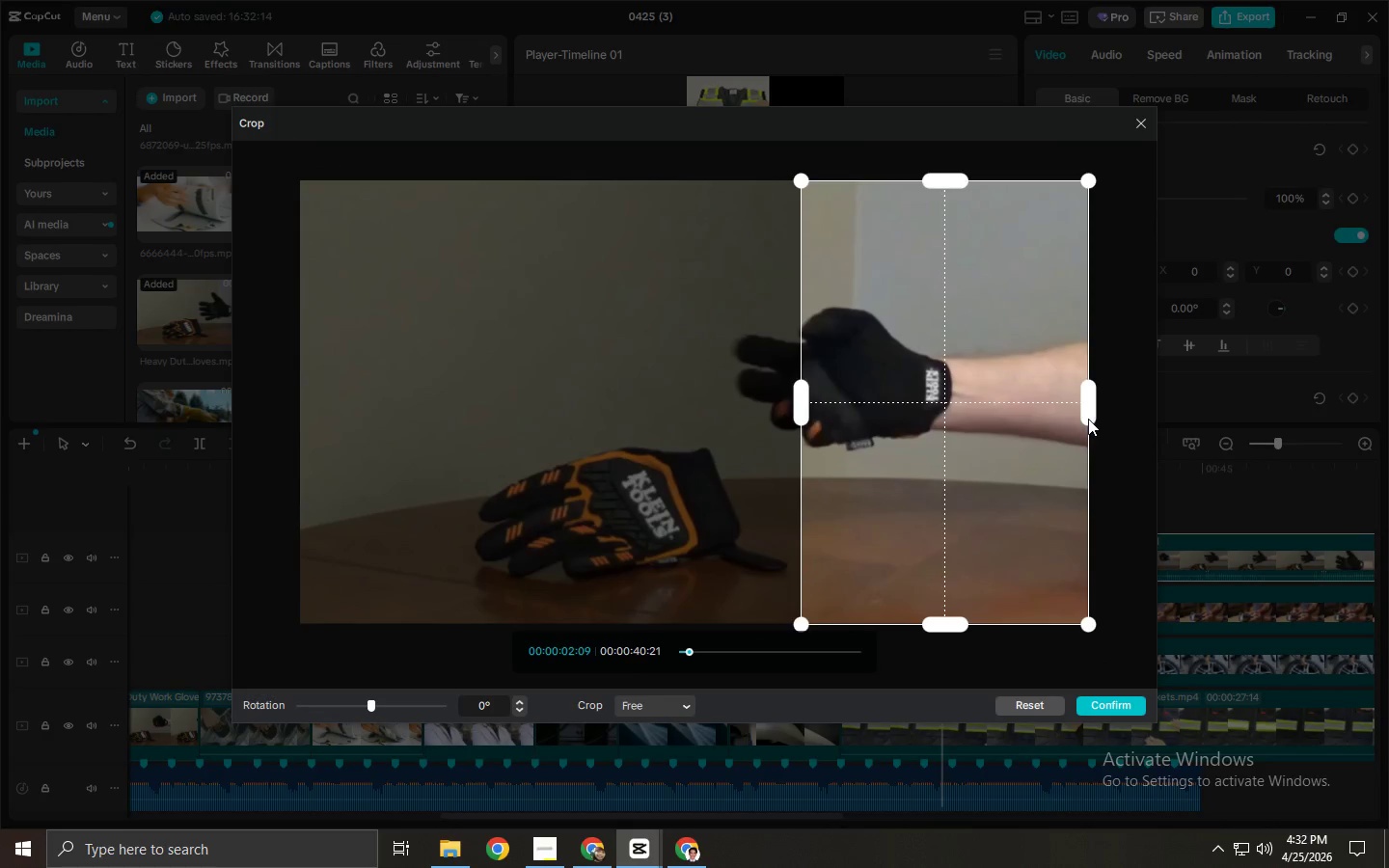 
left_click_drag(start_coordinate=[1091, 411], to_coordinate=[1077, 411])
 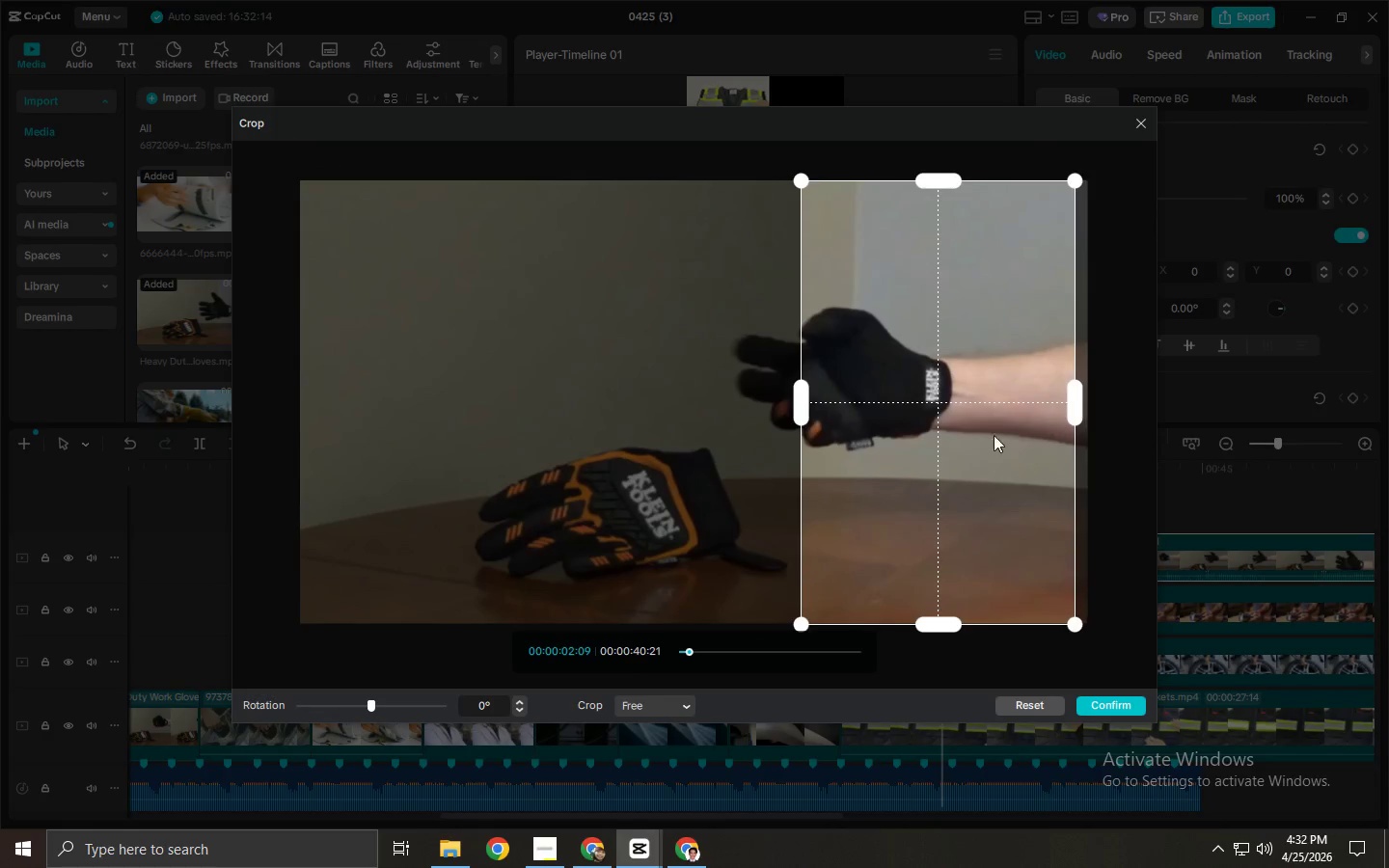 
left_click_drag(start_coordinate=[977, 440], to_coordinate=[900, 441])
 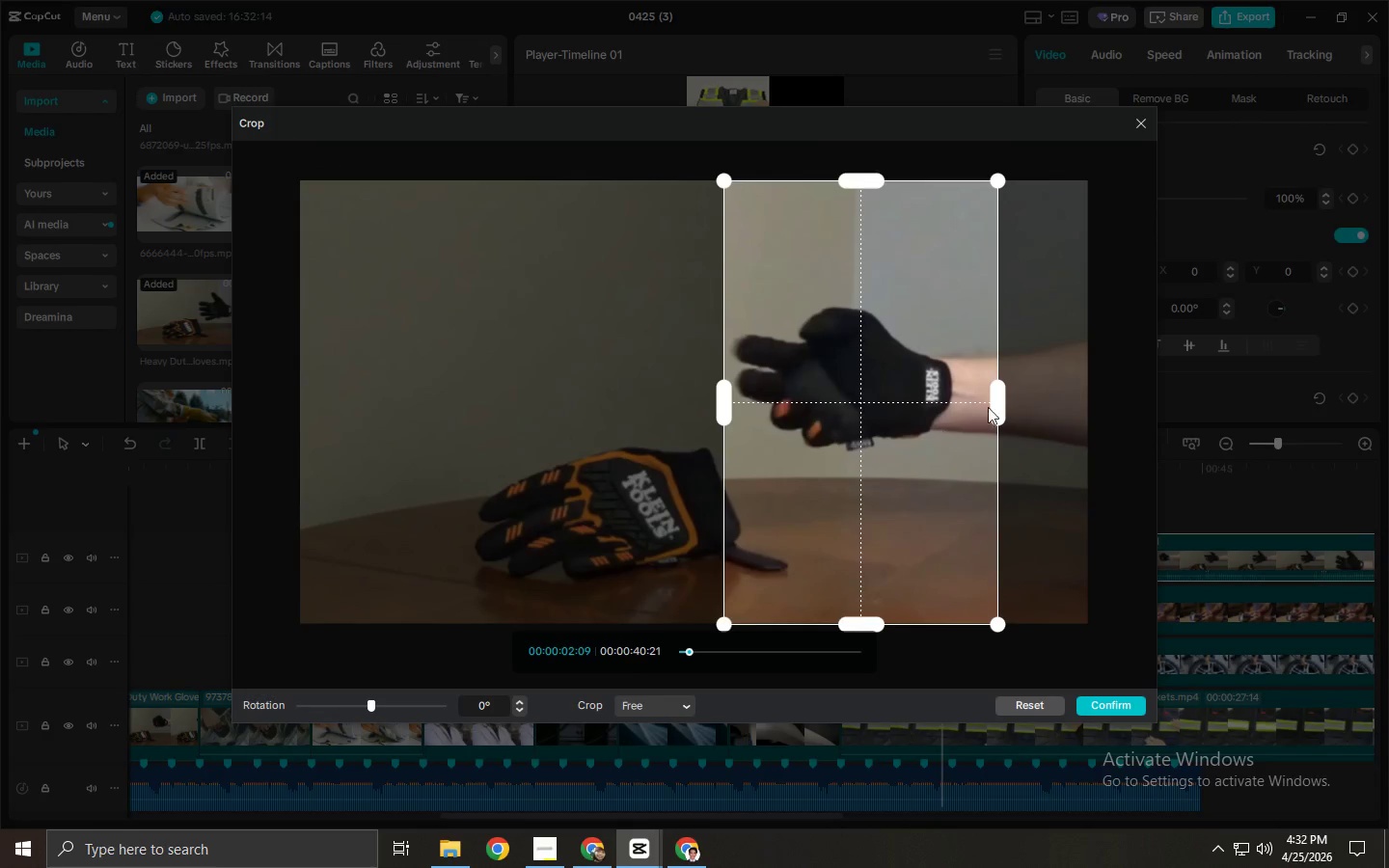 
left_click_drag(start_coordinate=[994, 406], to_coordinate=[969, 406])
 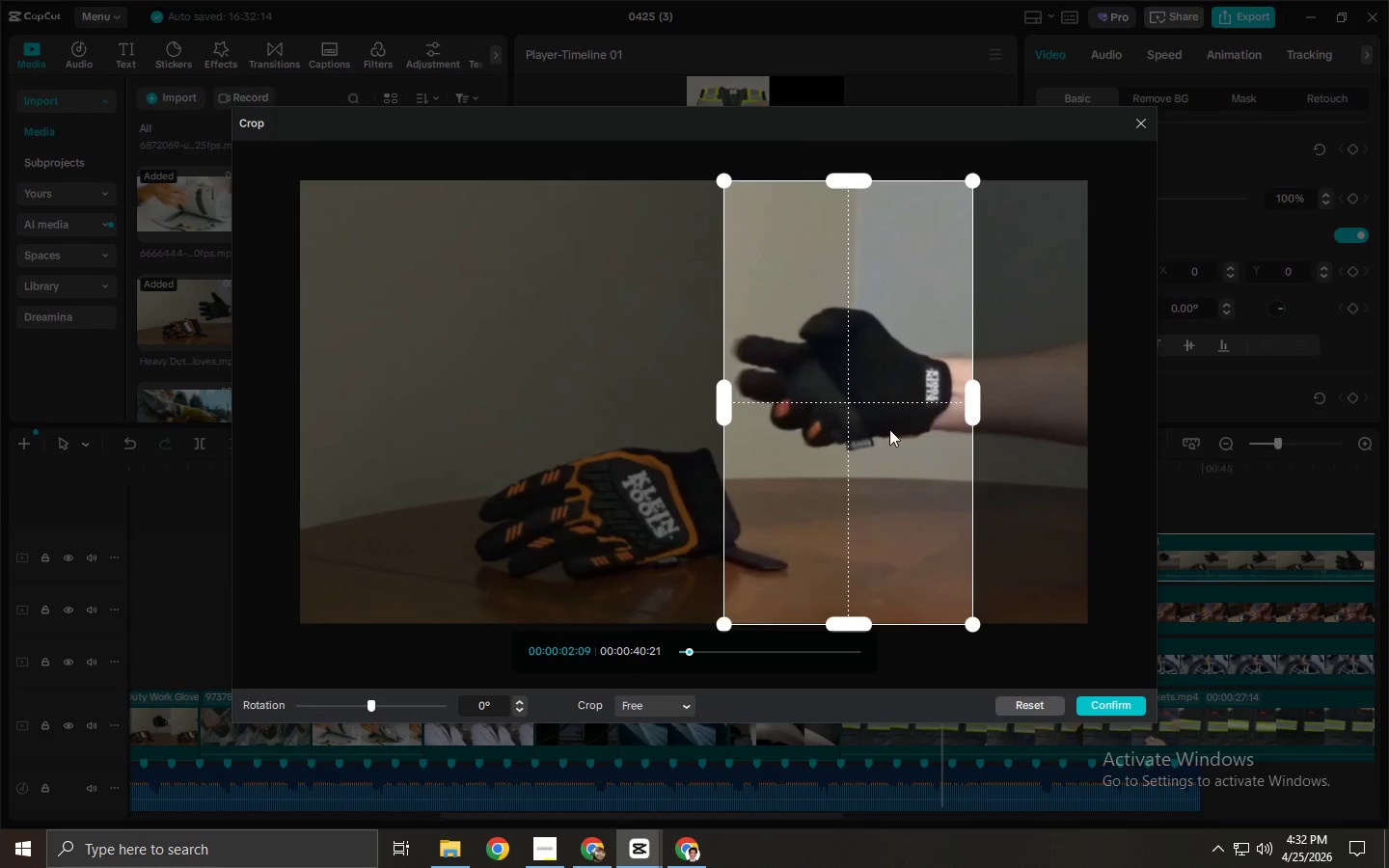 
left_click_drag(start_coordinate=[893, 429], to_coordinate=[898, 432])
 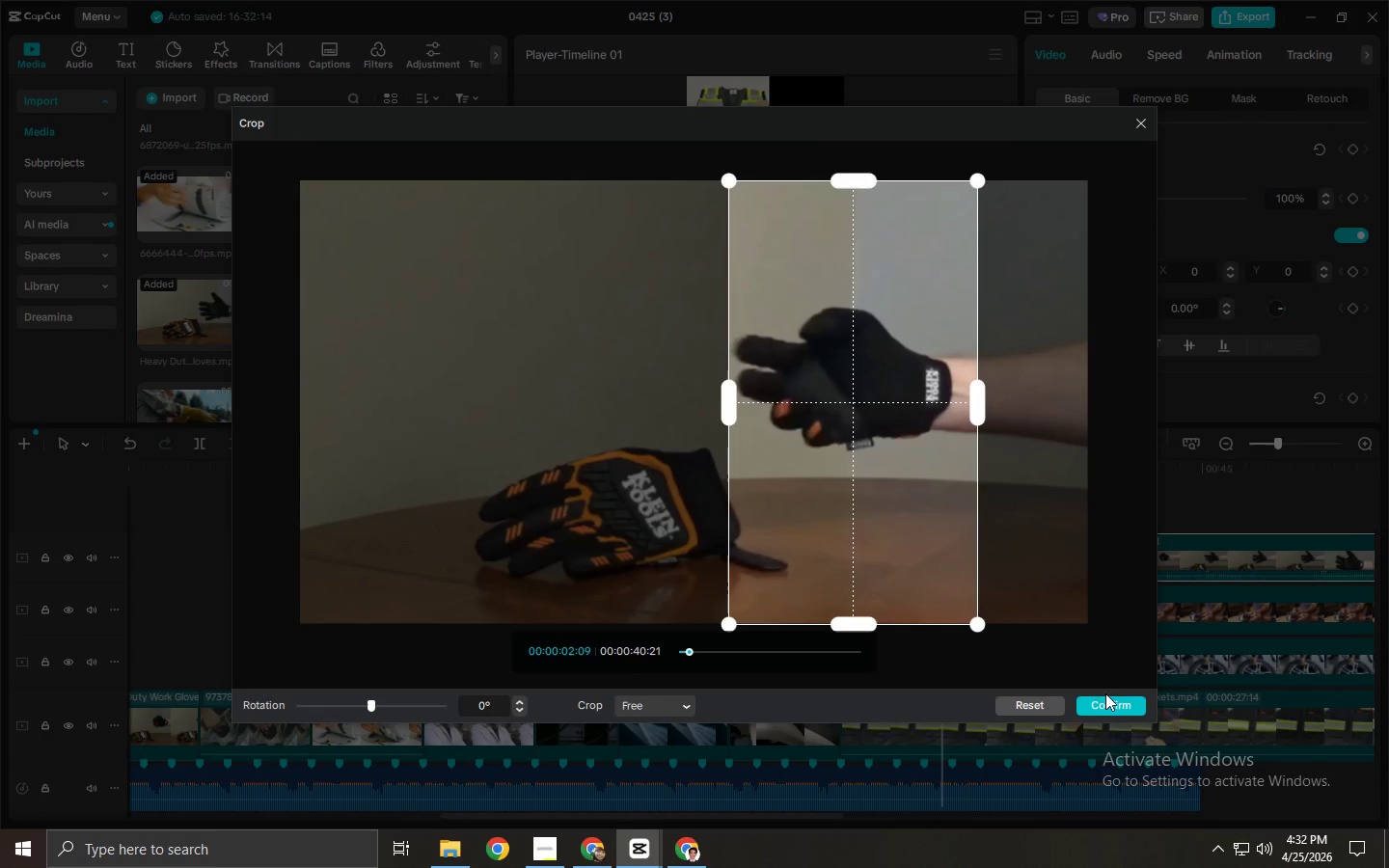 
left_click([1106, 698])
 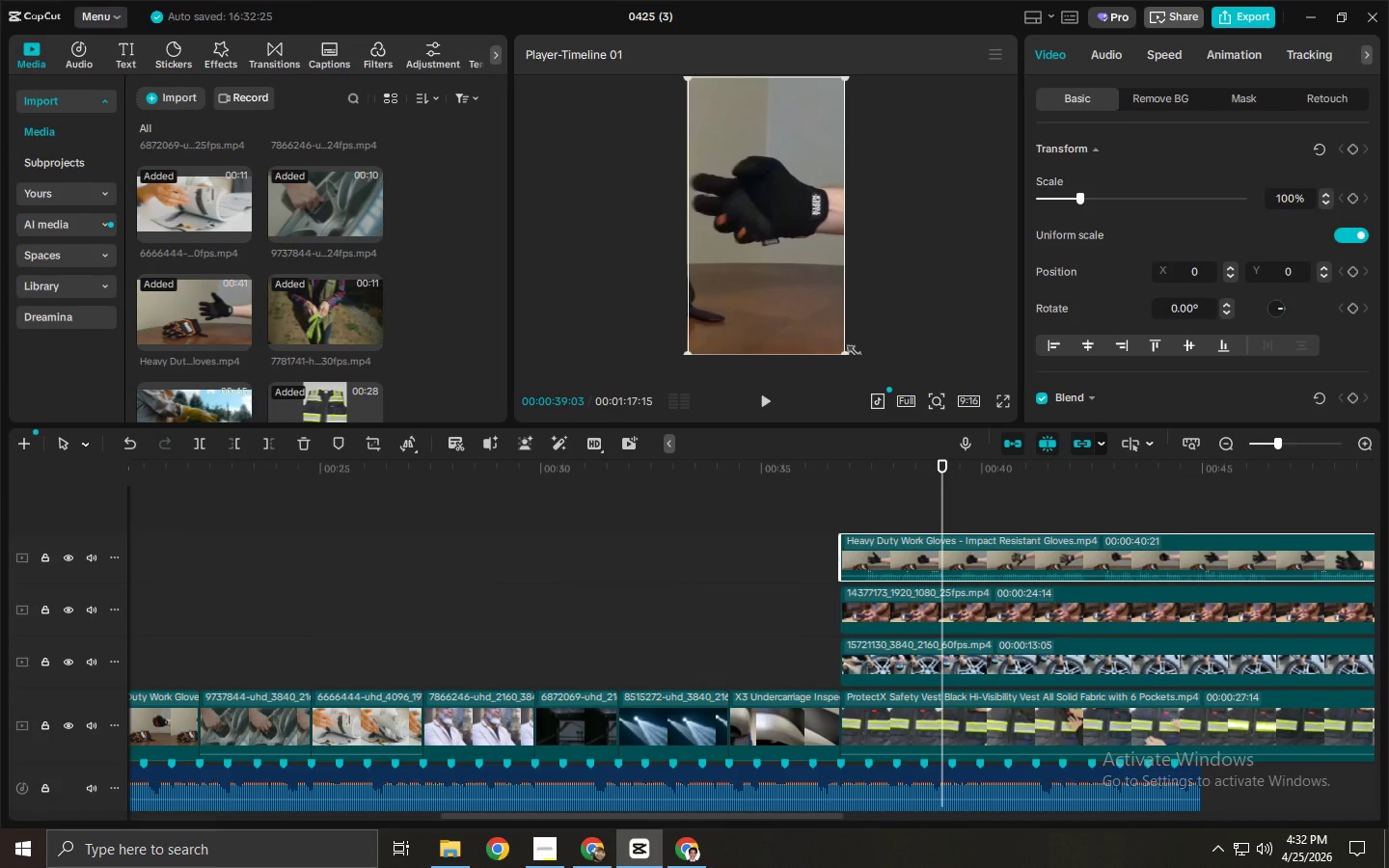 
left_click_drag(start_coordinate=[846, 351], to_coordinate=[737, 256])
 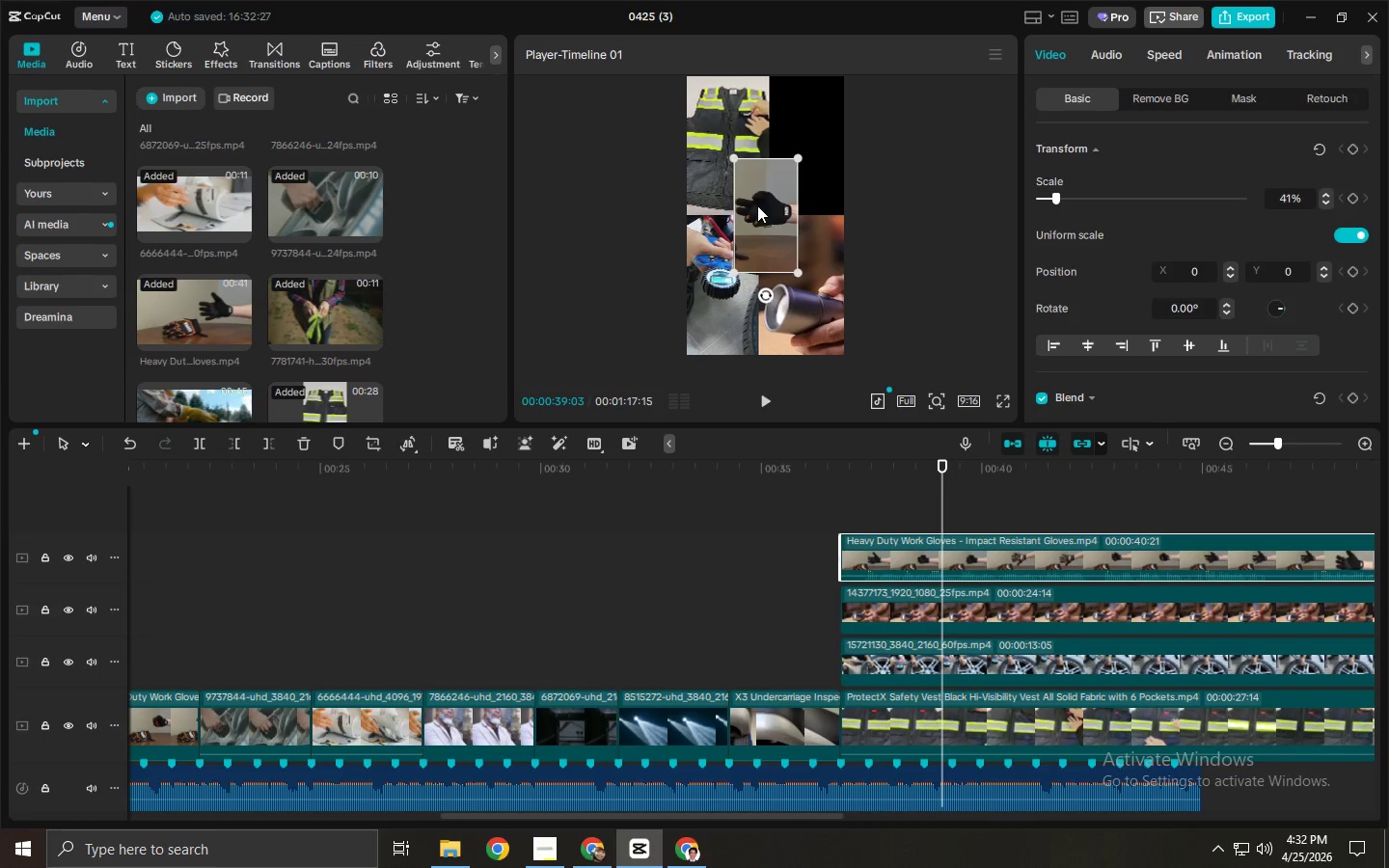 
left_click_drag(start_coordinate=[759, 203], to_coordinate=[803, 135])
 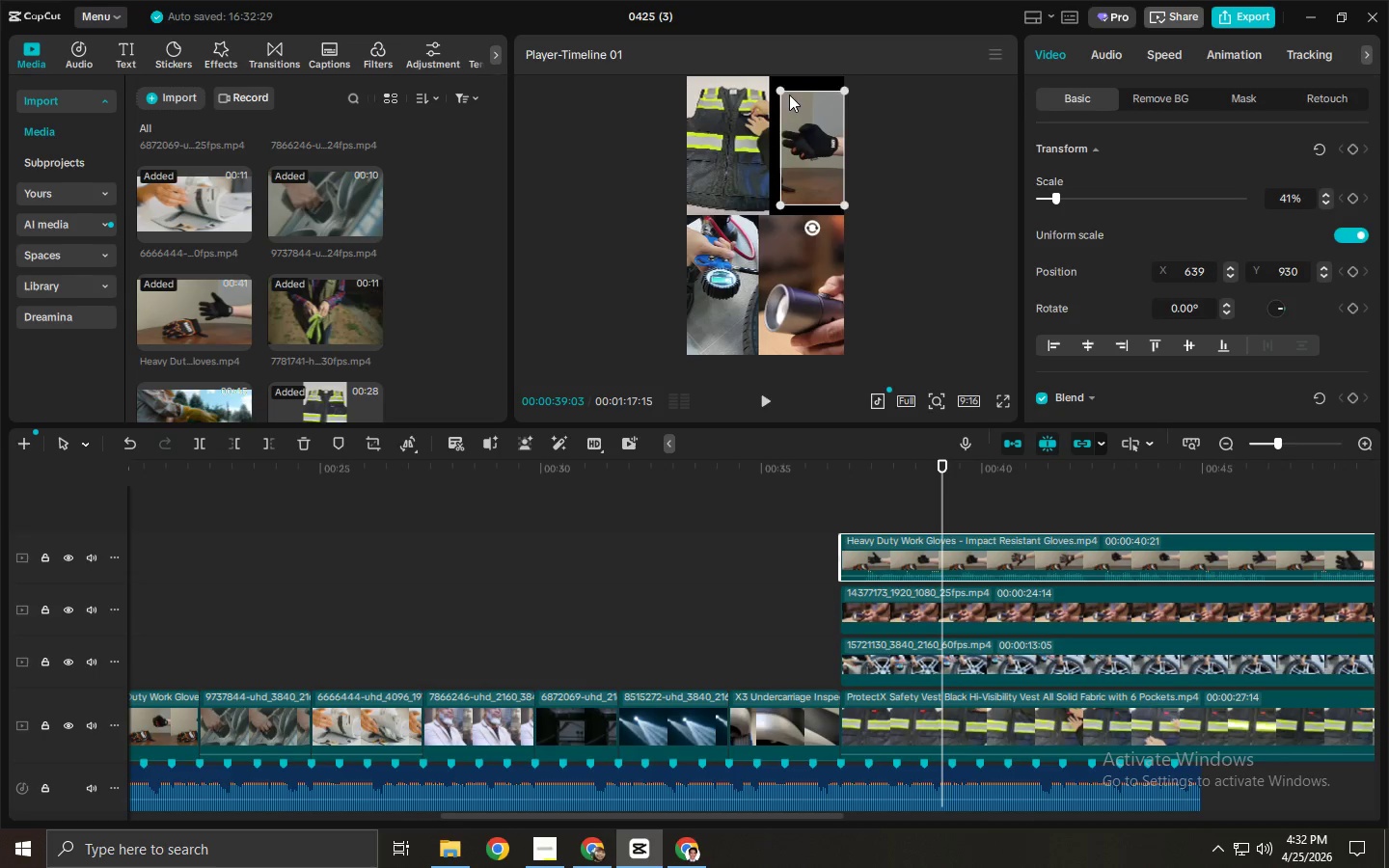 
left_click_drag(start_coordinate=[783, 92], to_coordinate=[769, 85])
 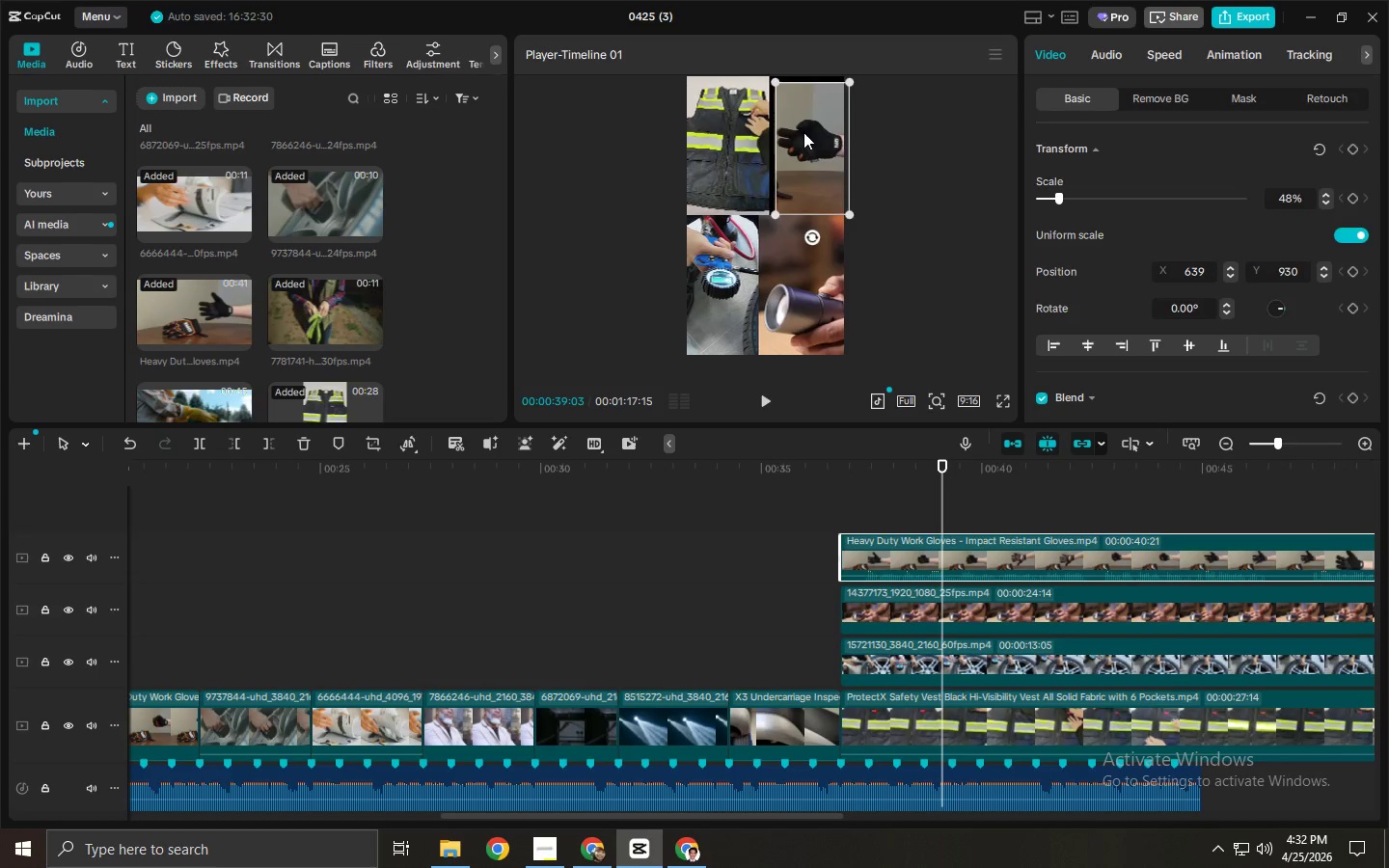 
left_click_drag(start_coordinate=[803, 132], to_coordinate=[800, 127])
 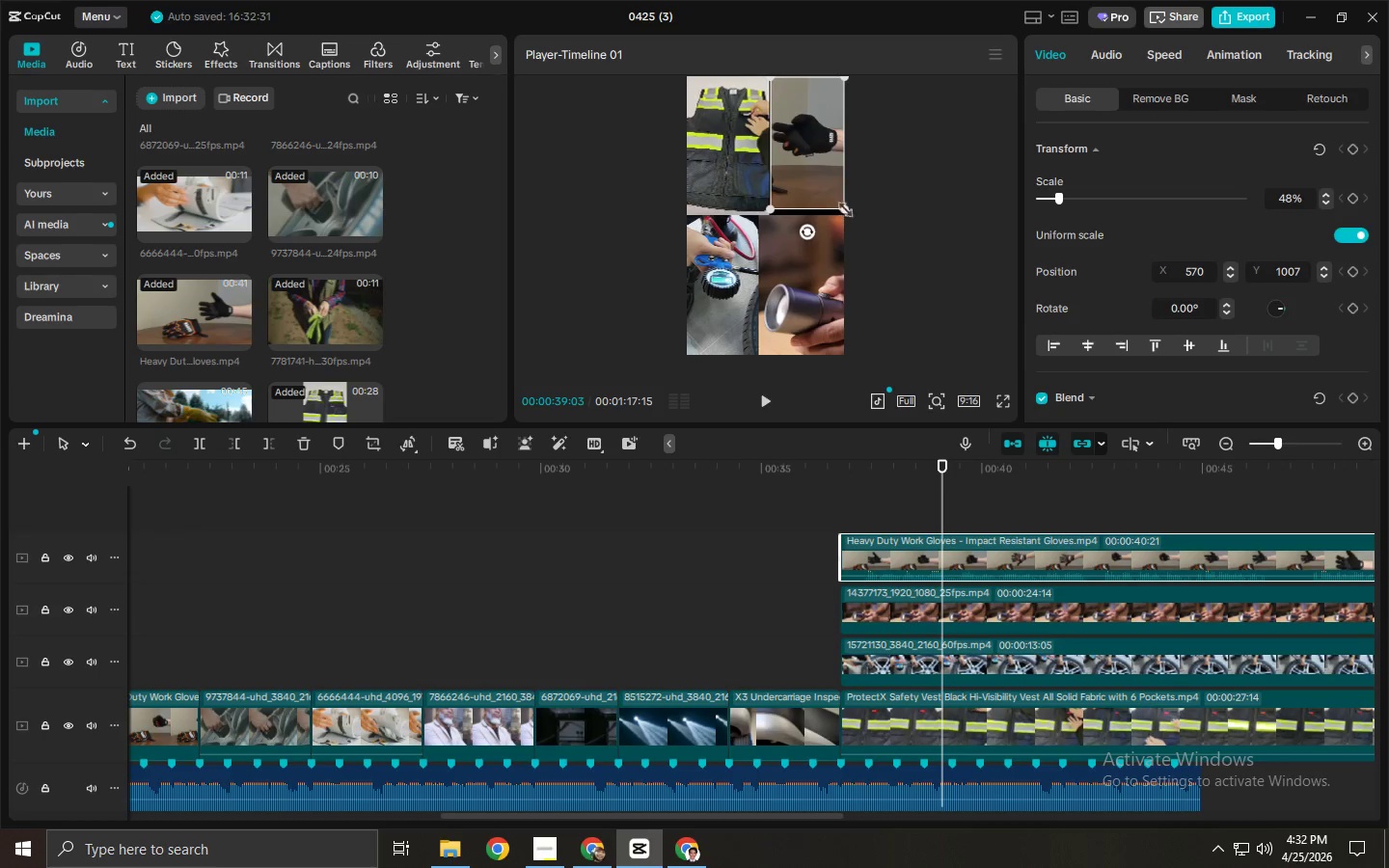 
left_click_drag(start_coordinate=[846, 202], to_coordinate=[850, 217])
 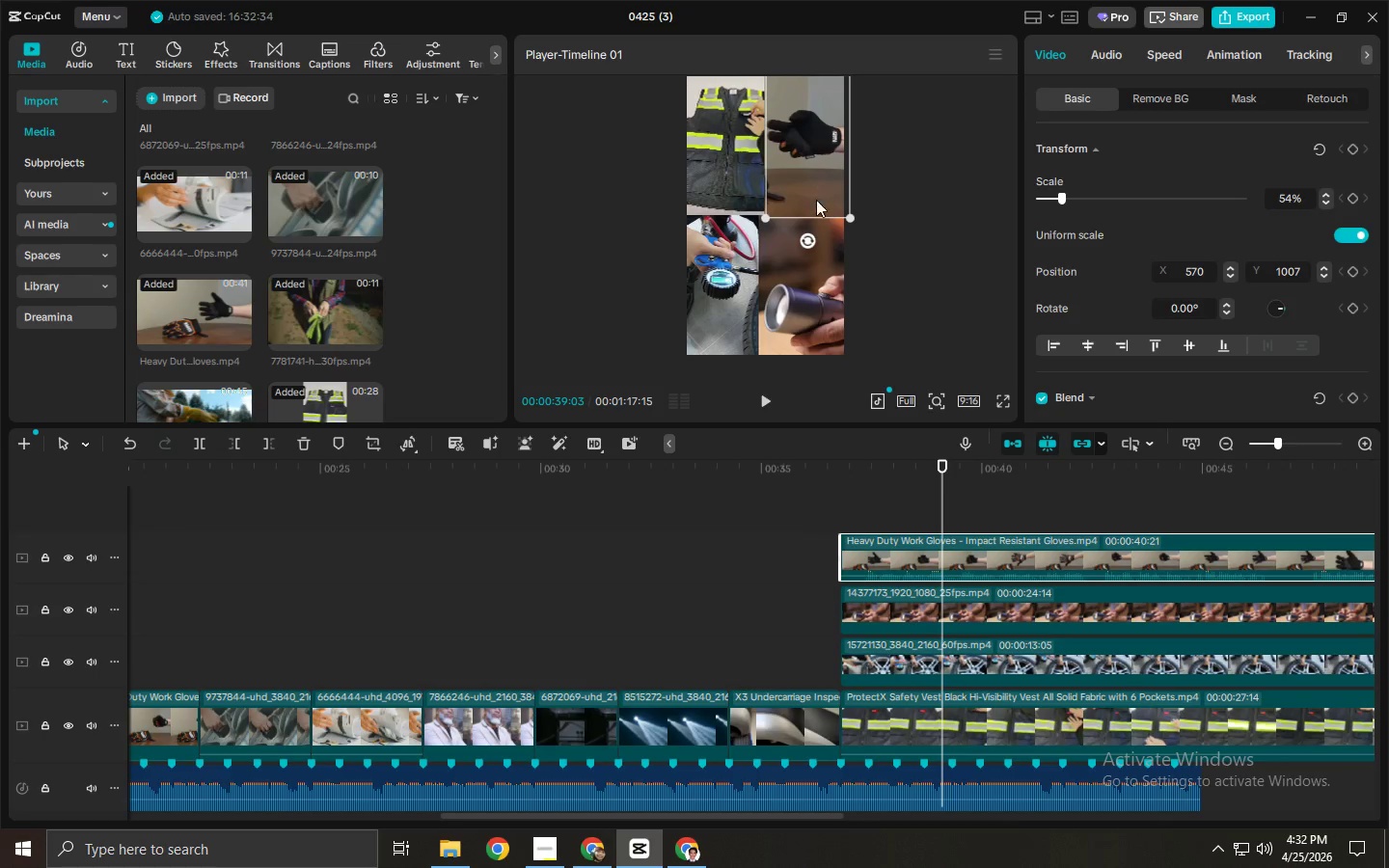 
left_click([875, 252])
 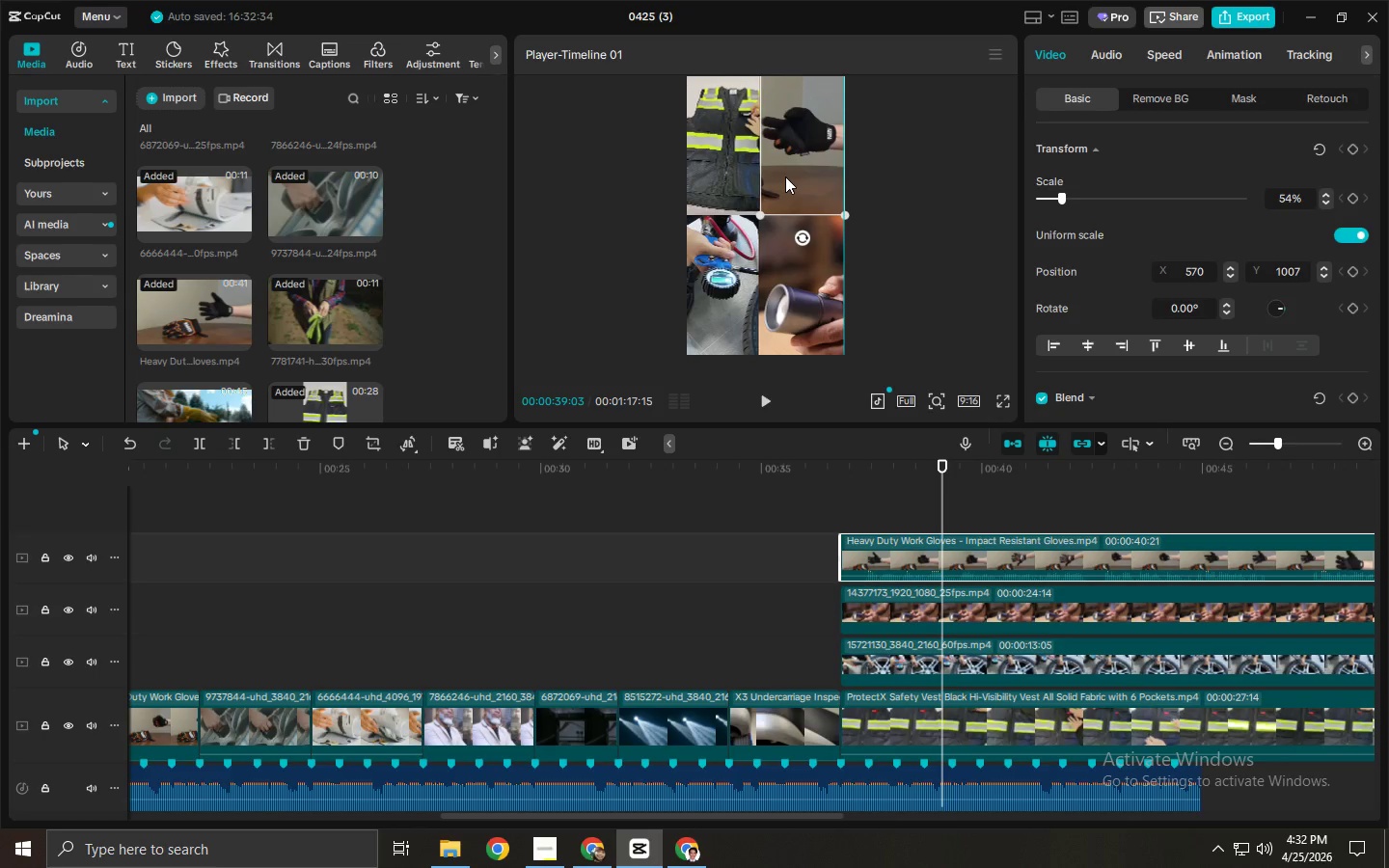 
left_click([717, 184])
 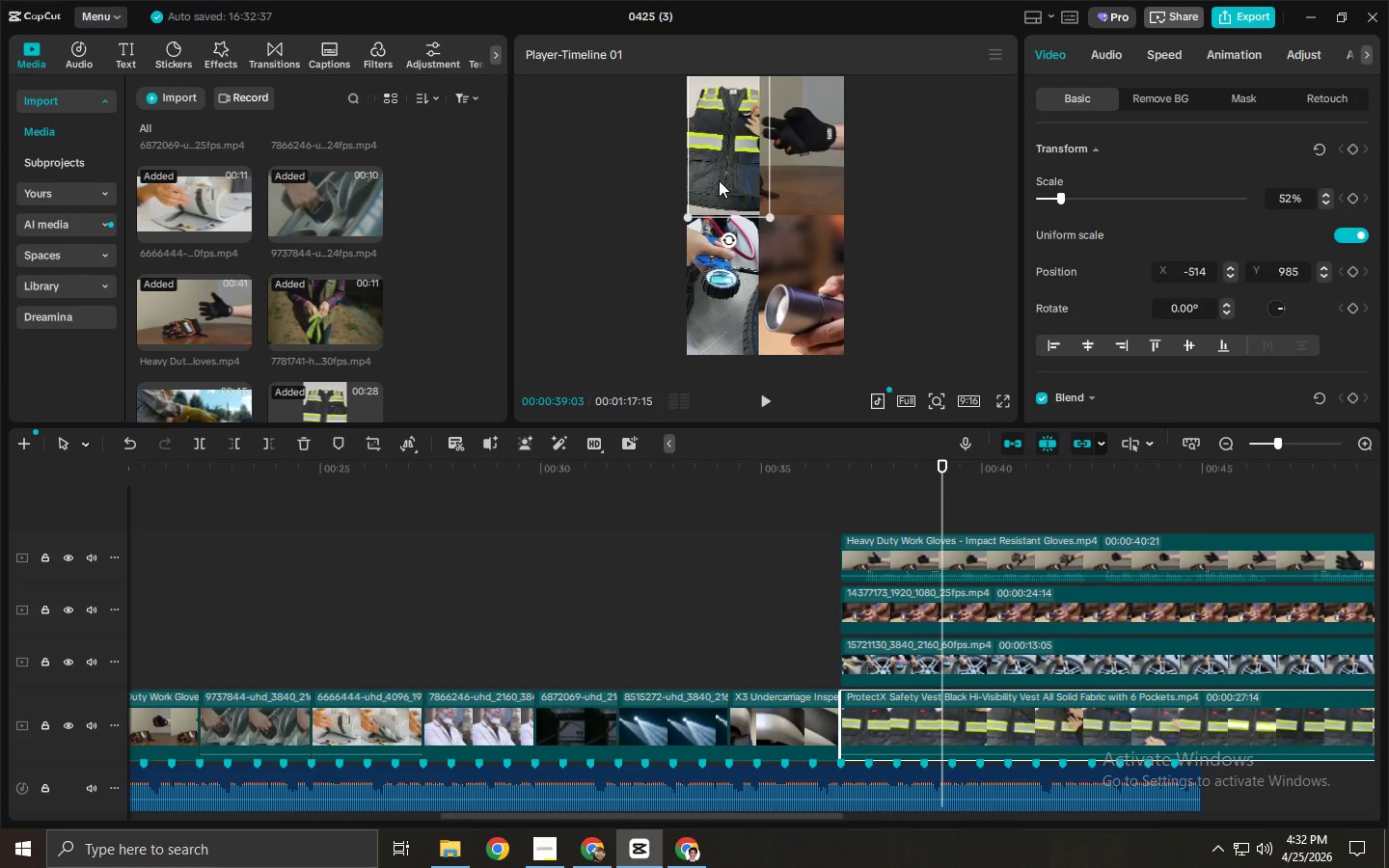 
left_click_drag(start_coordinate=[719, 179], to_coordinate=[712, 179])
 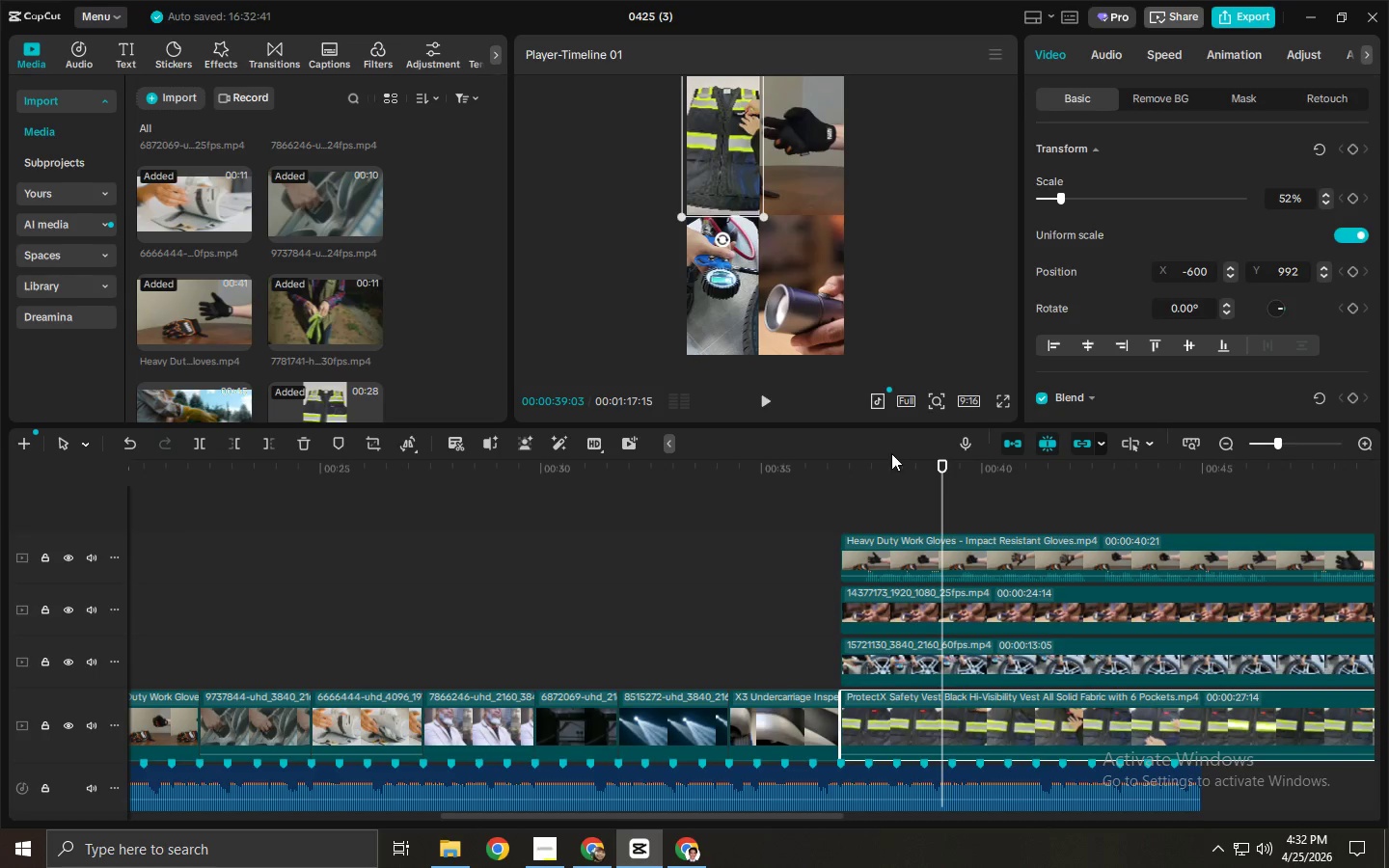 
left_click_drag(start_coordinate=[903, 468], to_coordinate=[834, 481])
 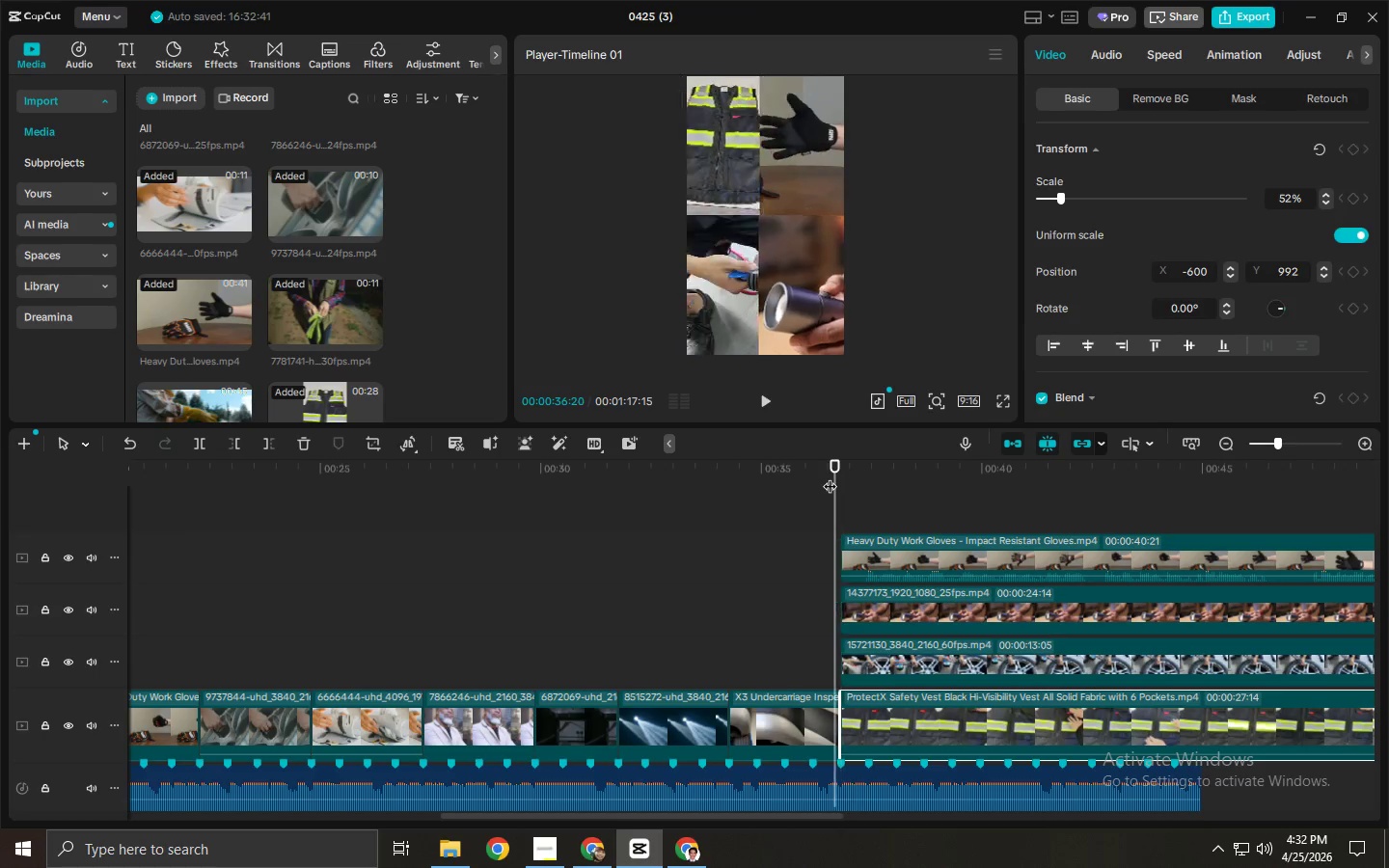 
key(Space)
 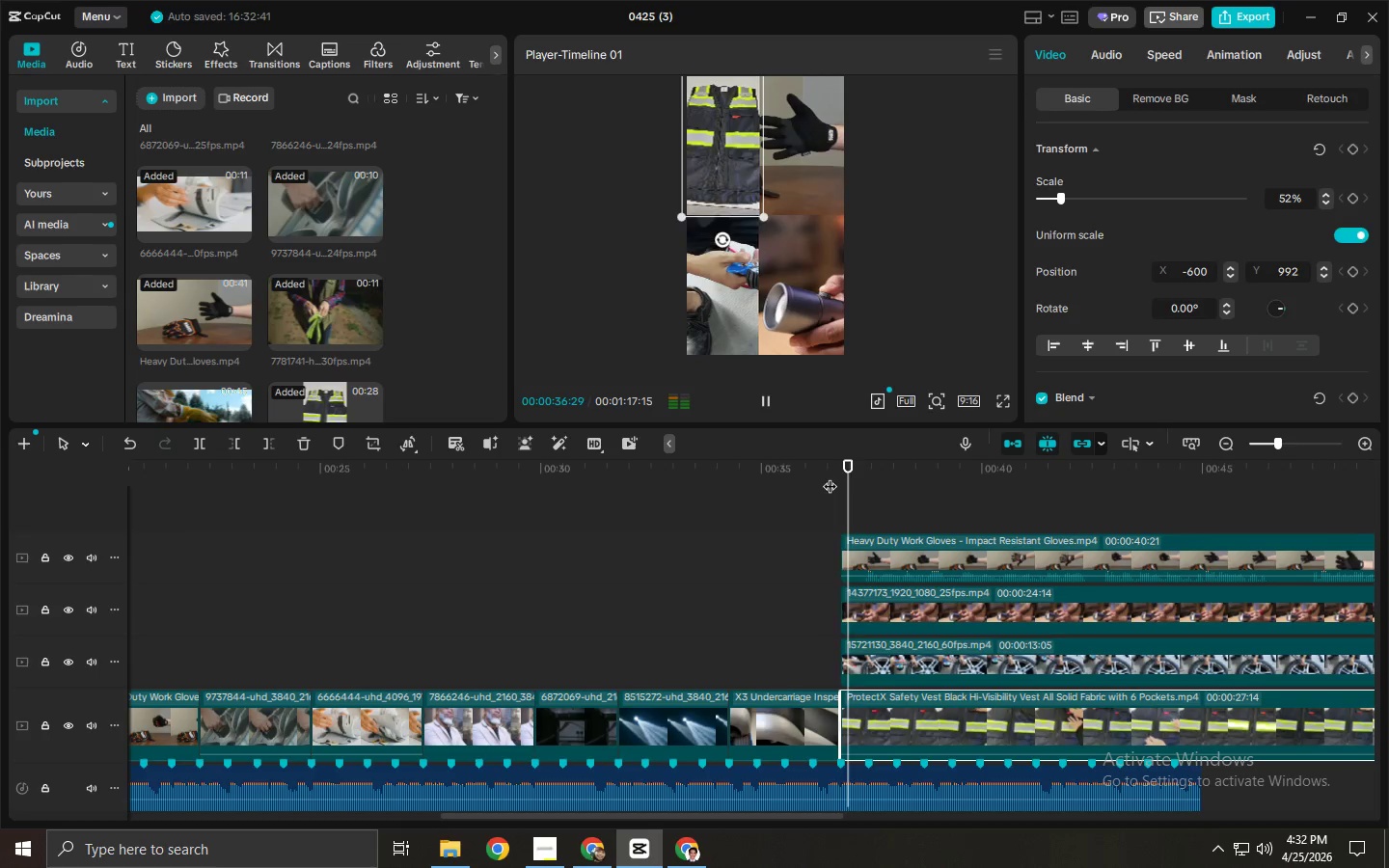 
key(Space)
 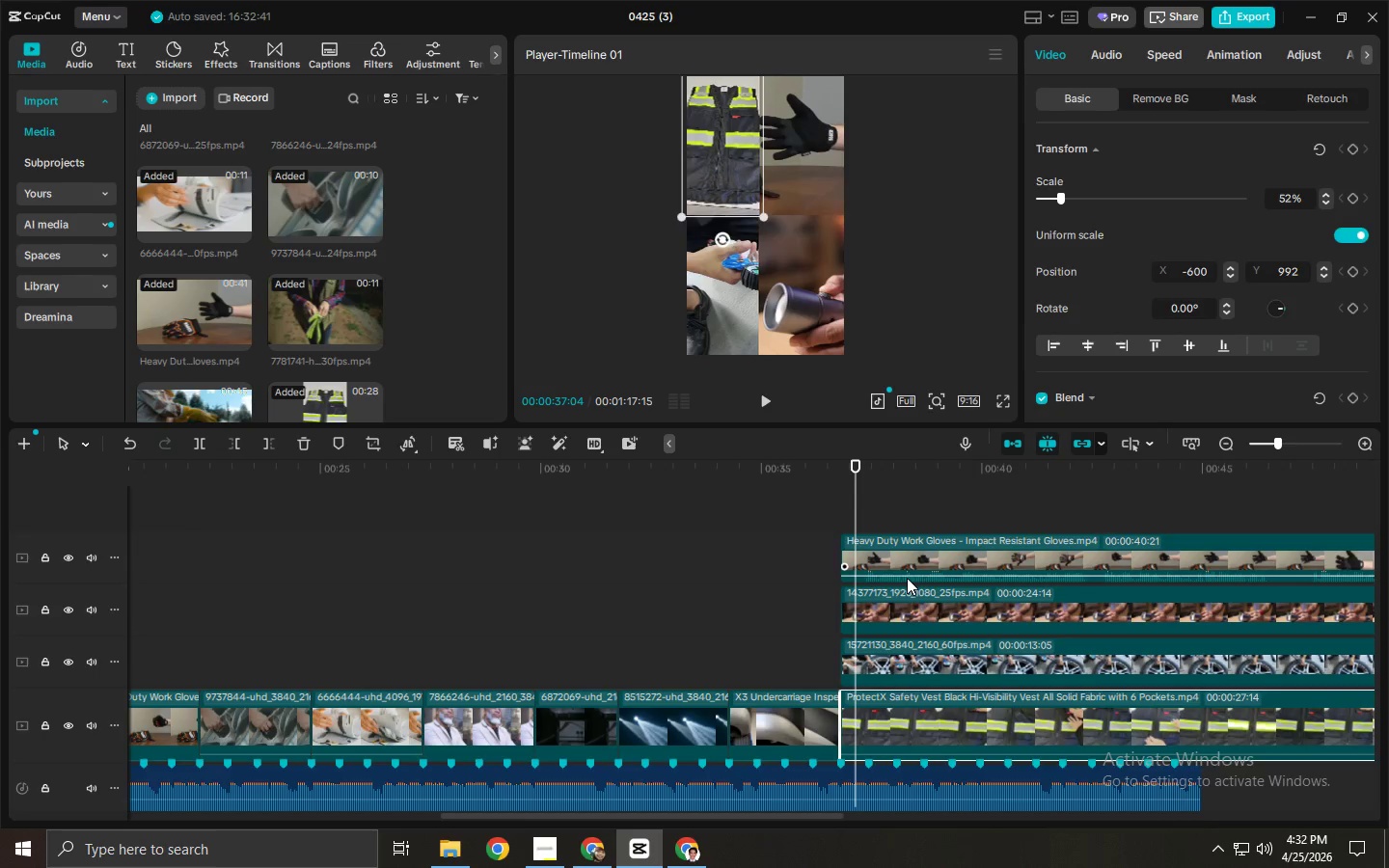 
left_click_drag(start_coordinate=[907, 575], to_coordinate=[907, 596])
 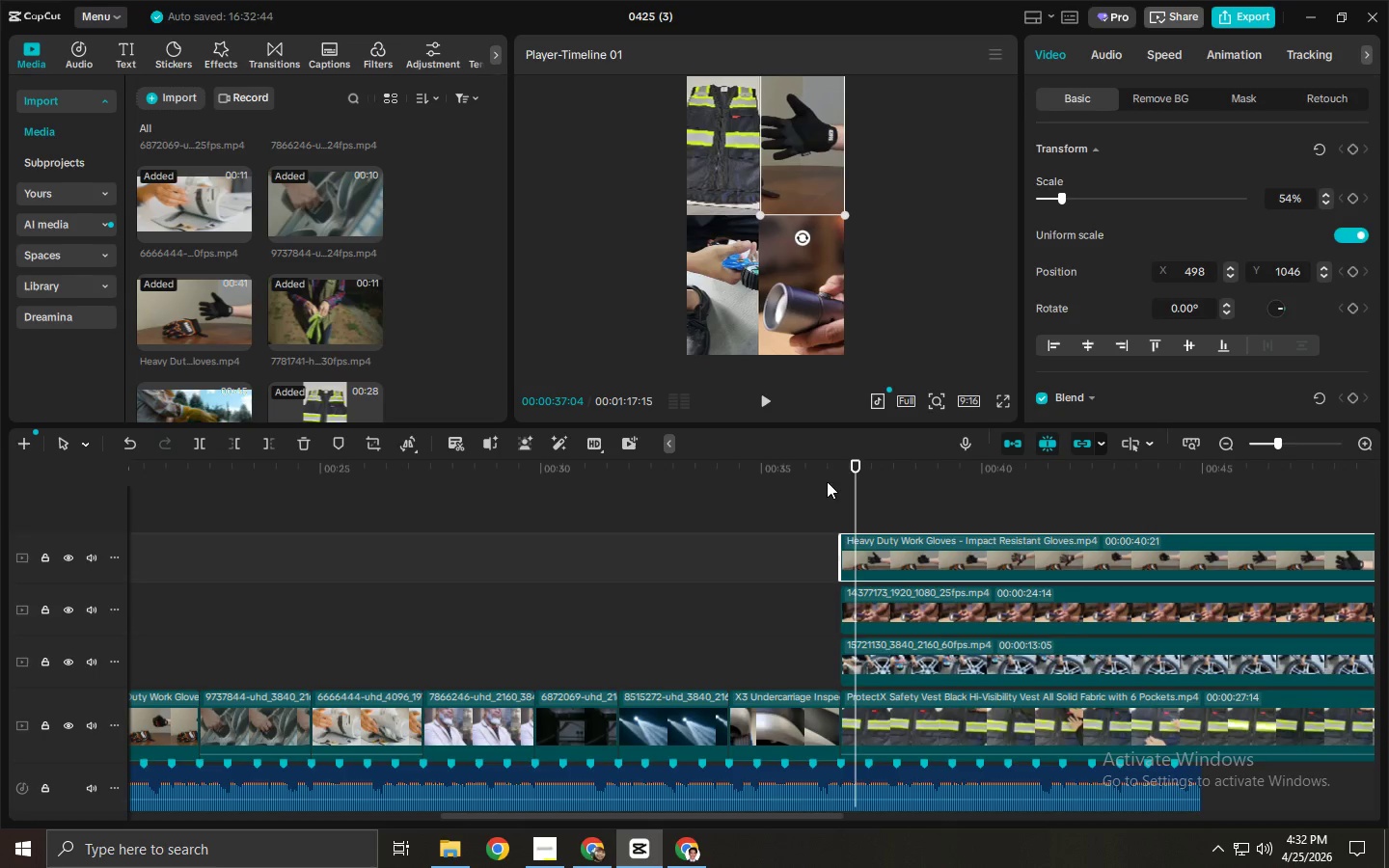 
left_click_drag(start_coordinate=[827, 481], to_coordinate=[794, 484])
 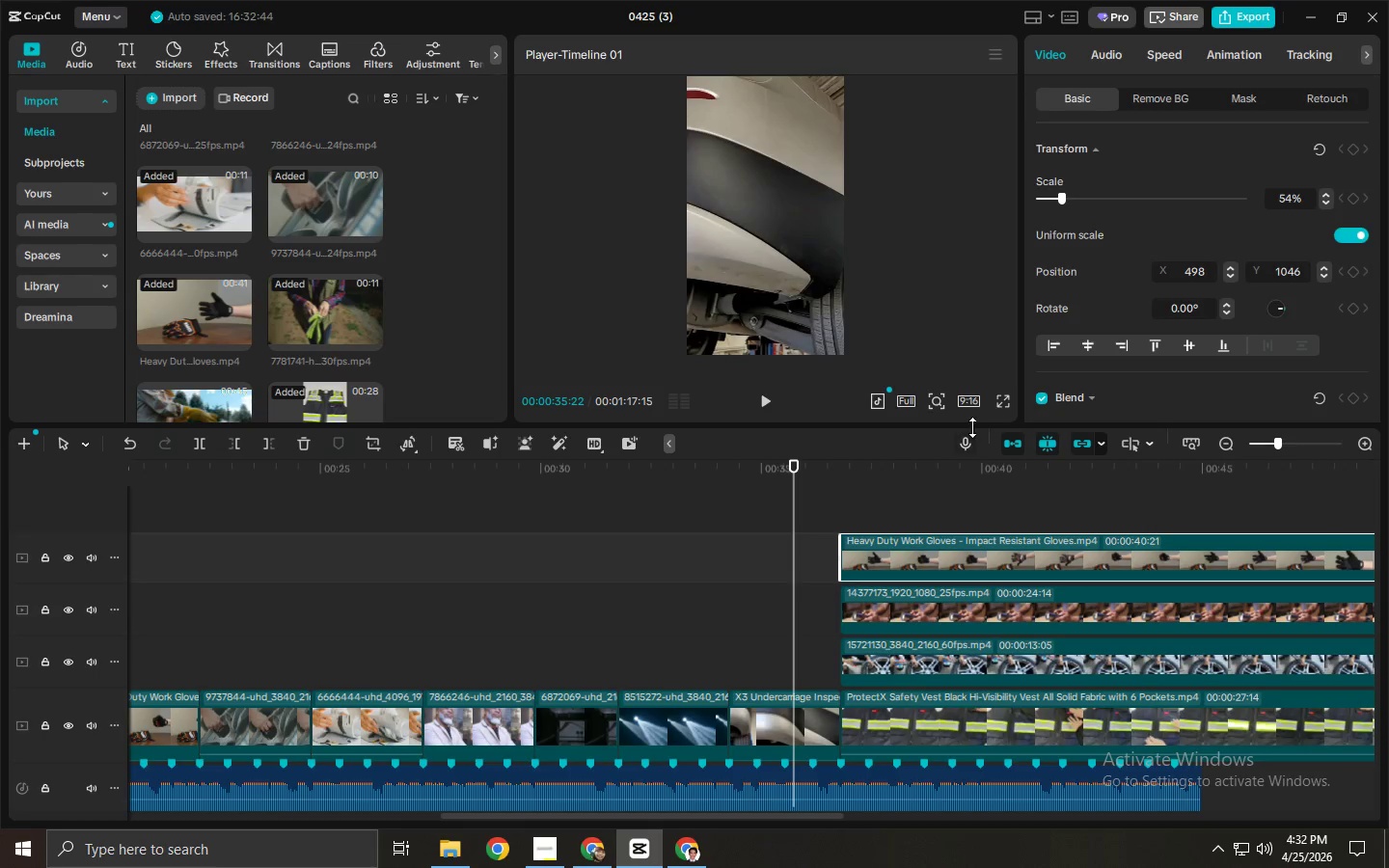 
left_click([1003, 399])
 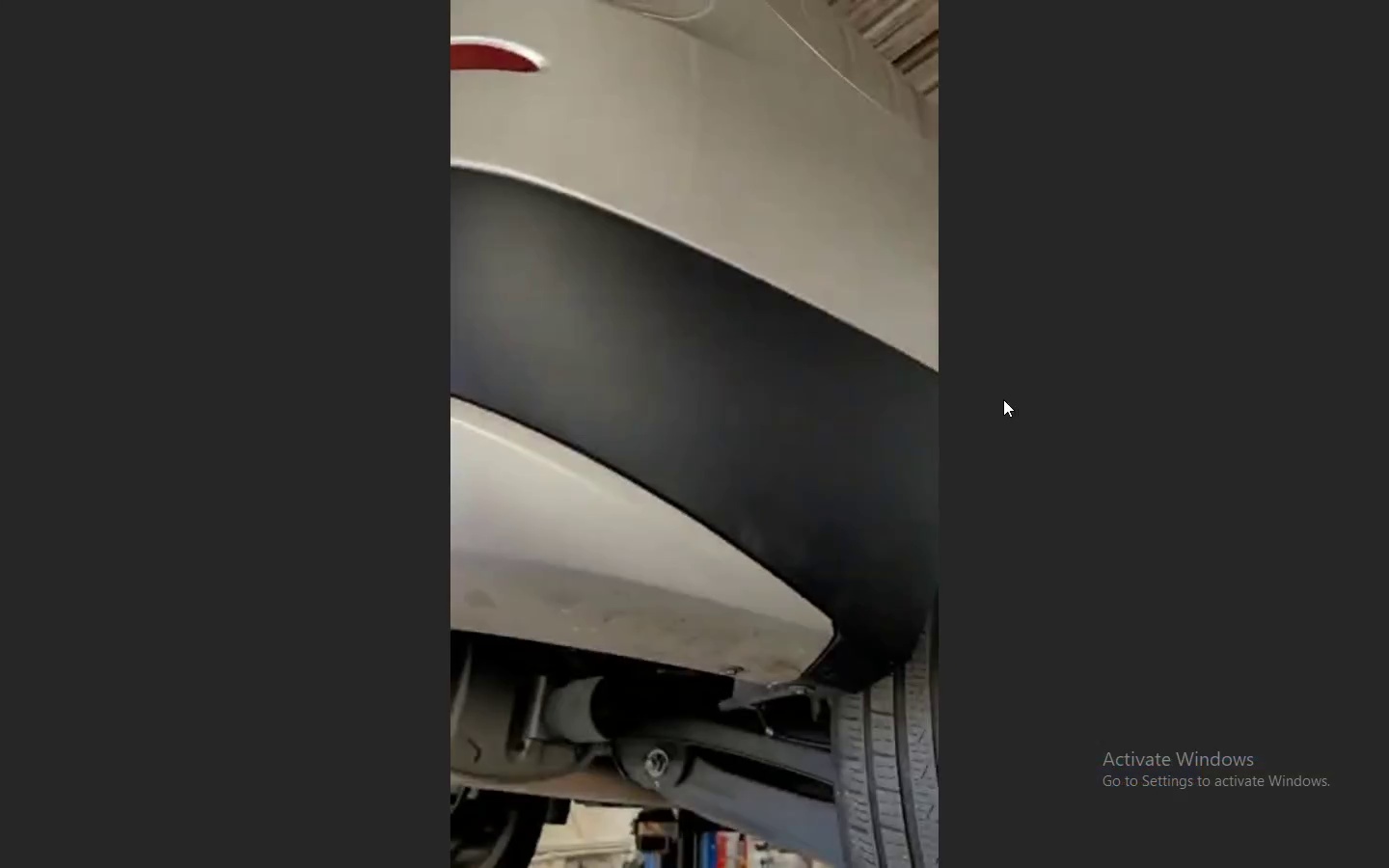 
key(Space)
 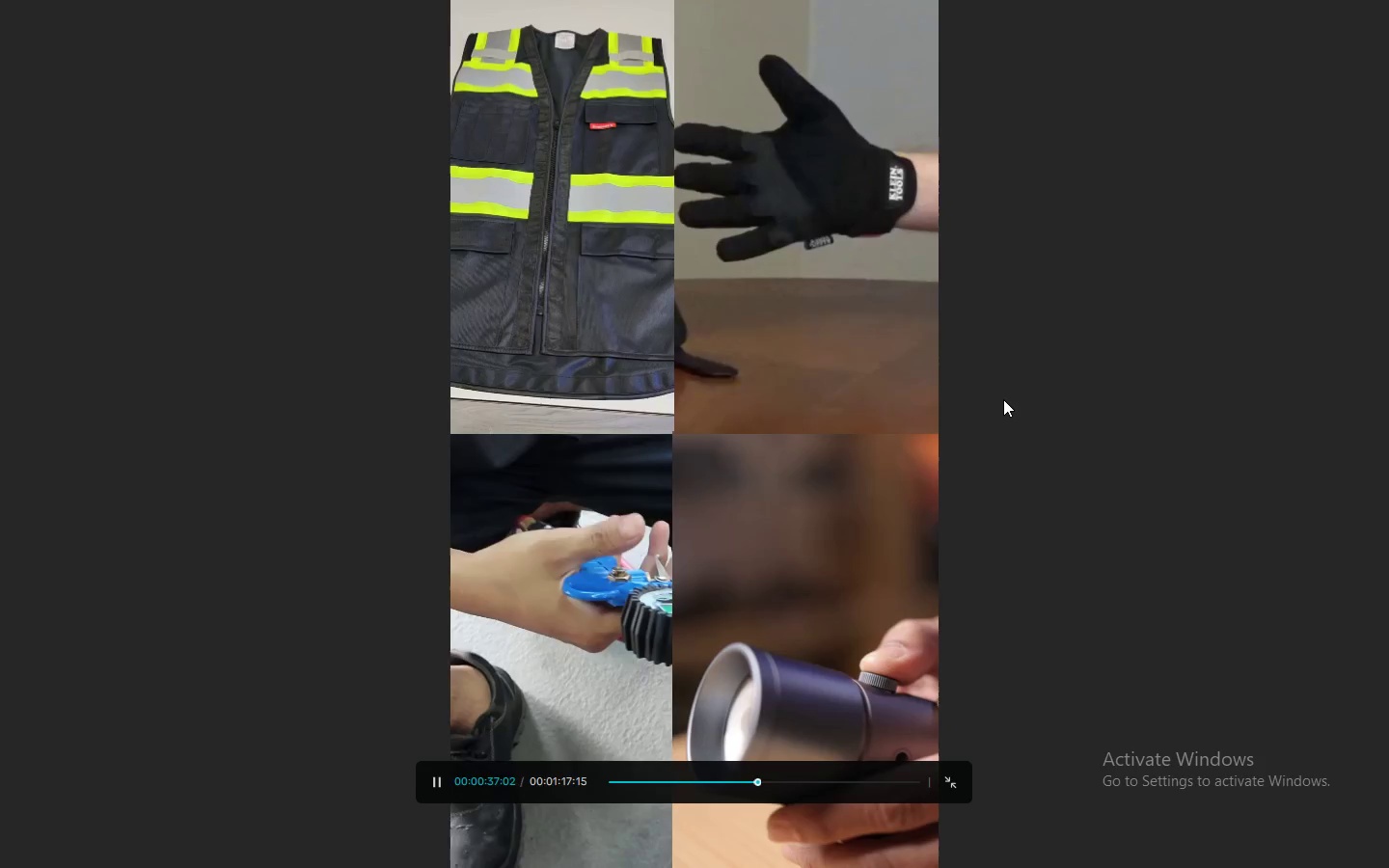 
key(Space)
 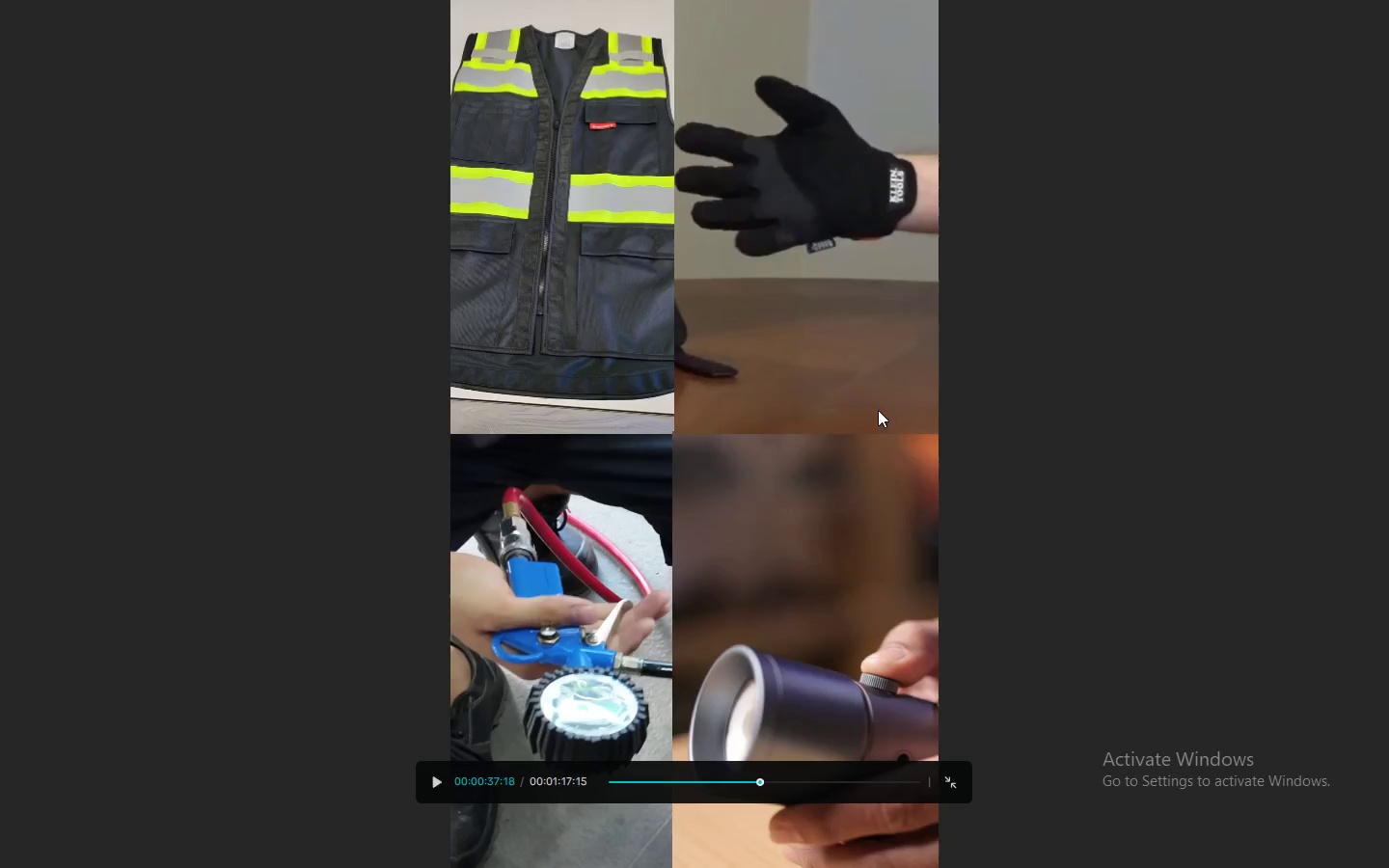 
key(Escape)
 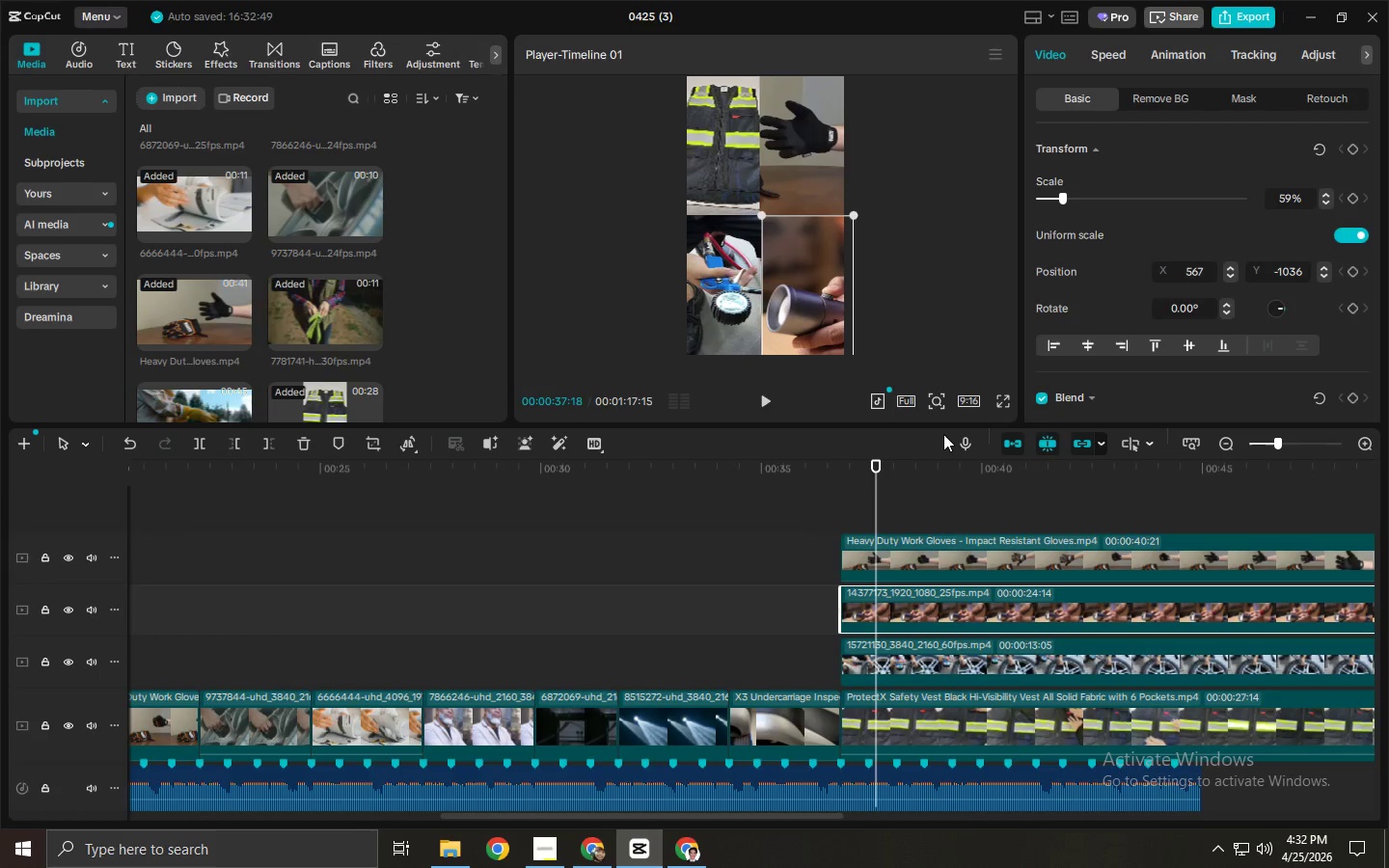 
left_click_drag(start_coordinate=[940, 426], to_coordinate=[934, 698])
 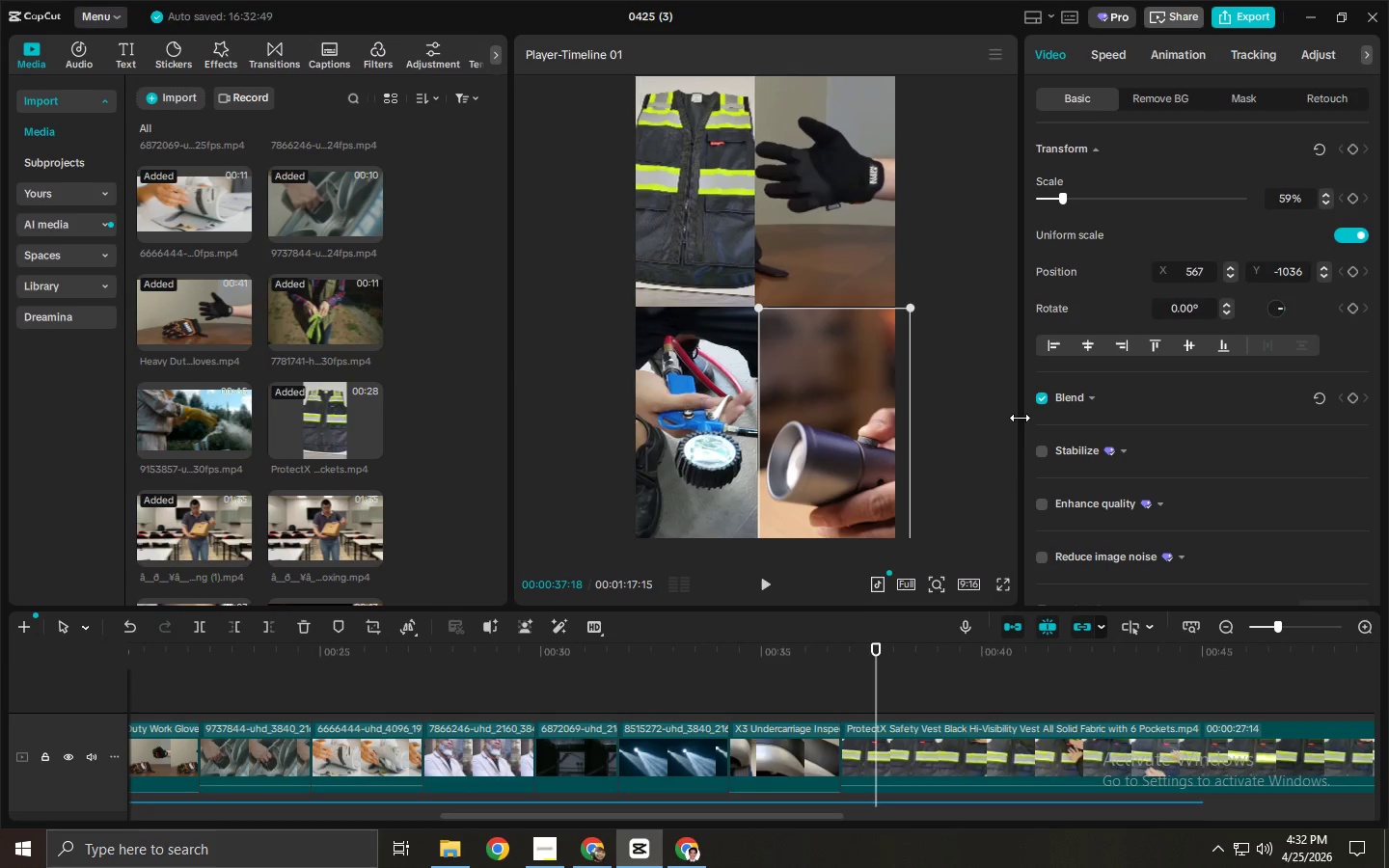 
left_click_drag(start_coordinate=[1021, 418], to_coordinate=[1058, 418])
 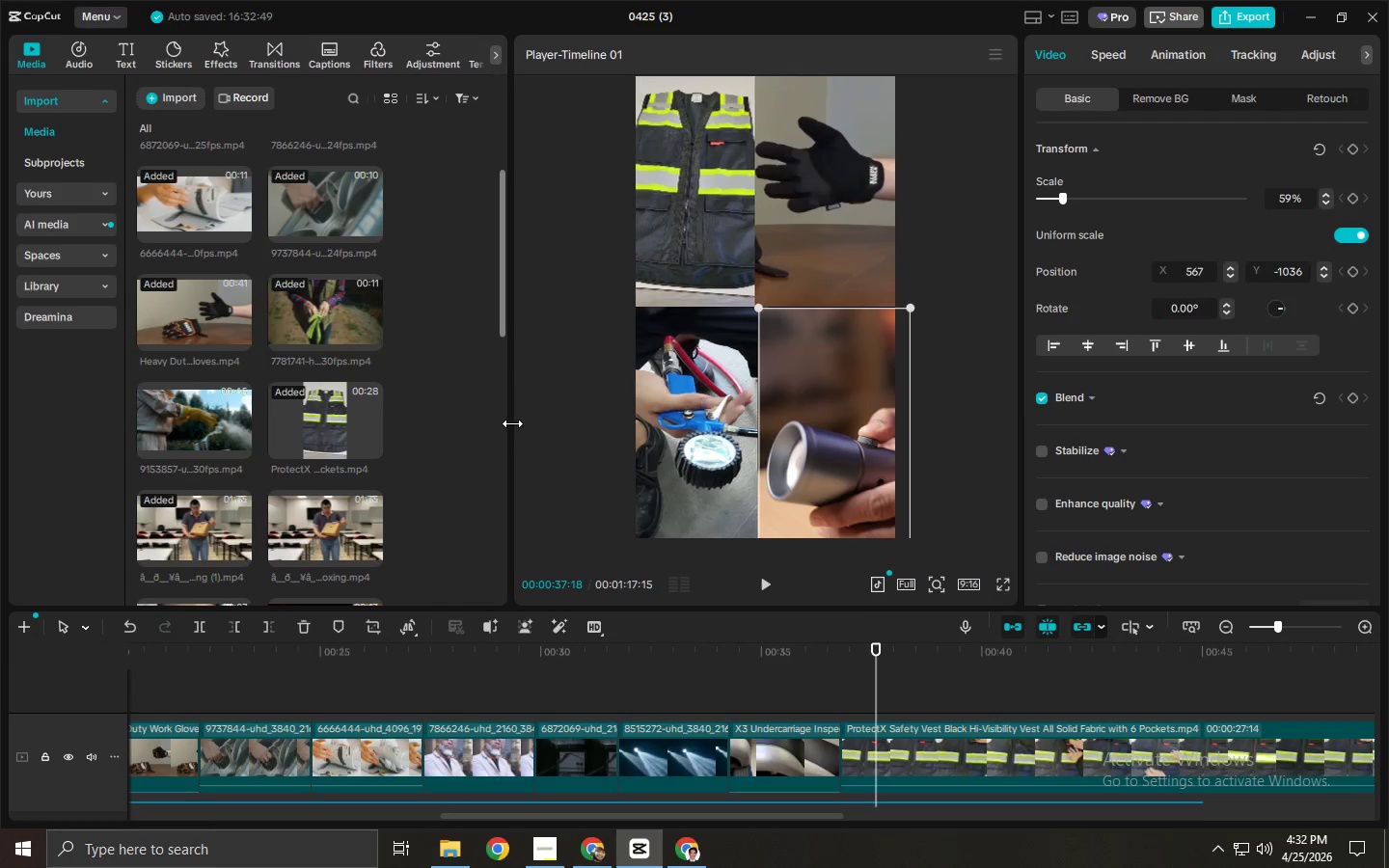 
left_click_drag(start_coordinate=[512, 423], to_coordinate=[291, 424])
 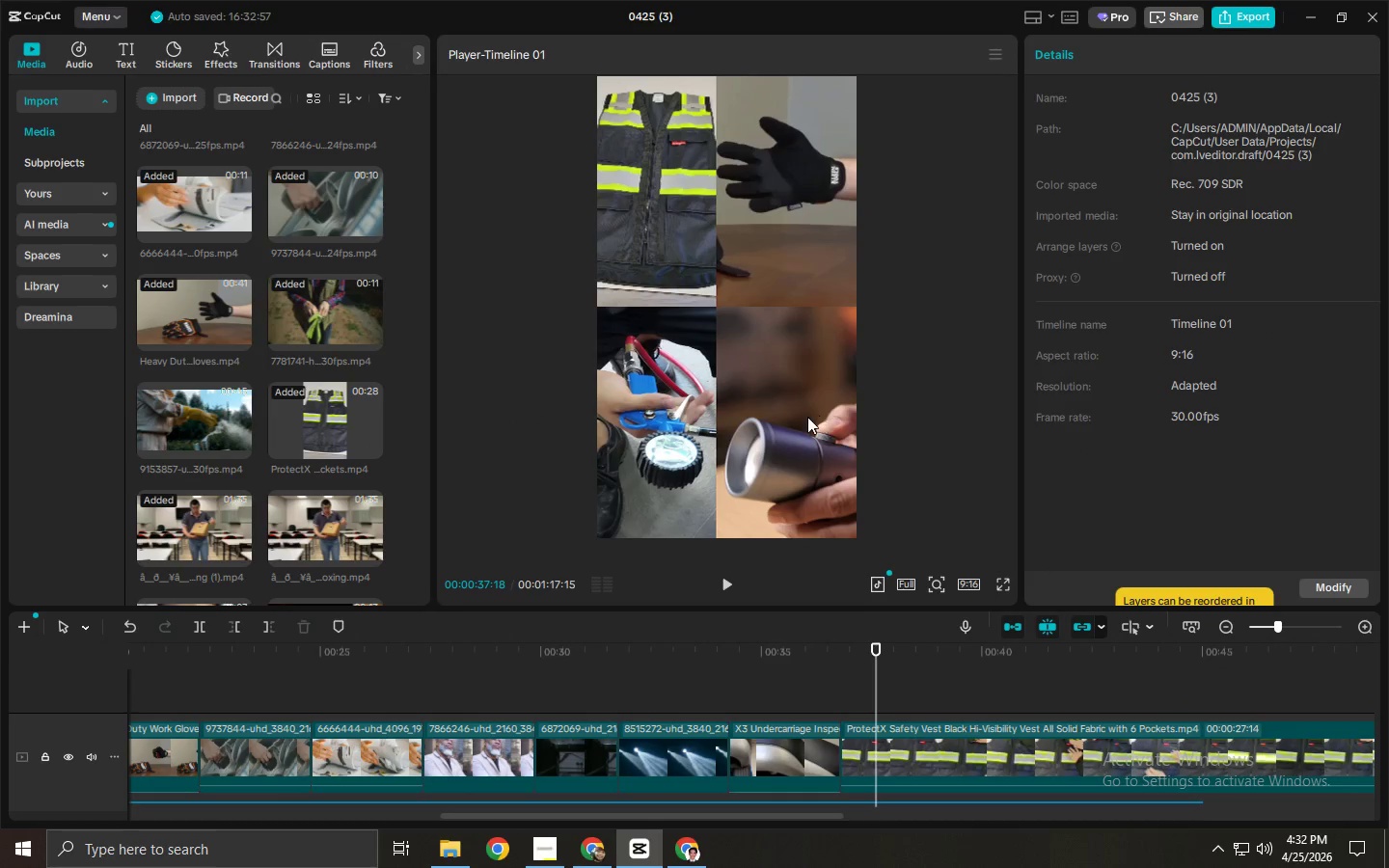 
left_click_drag(start_coordinate=[863, 648], to_coordinate=[847, 648])
 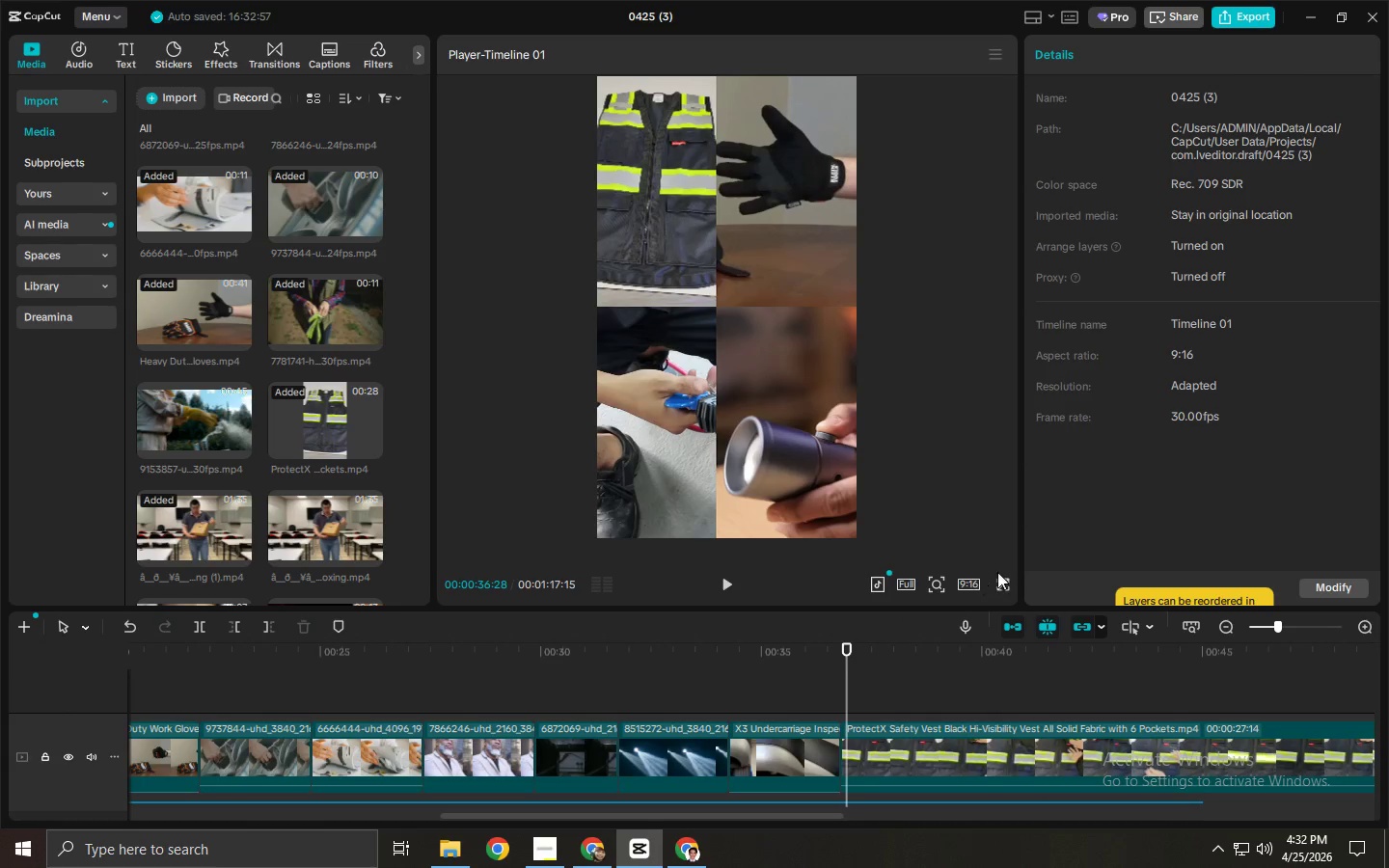 
left_click([1002, 583])
 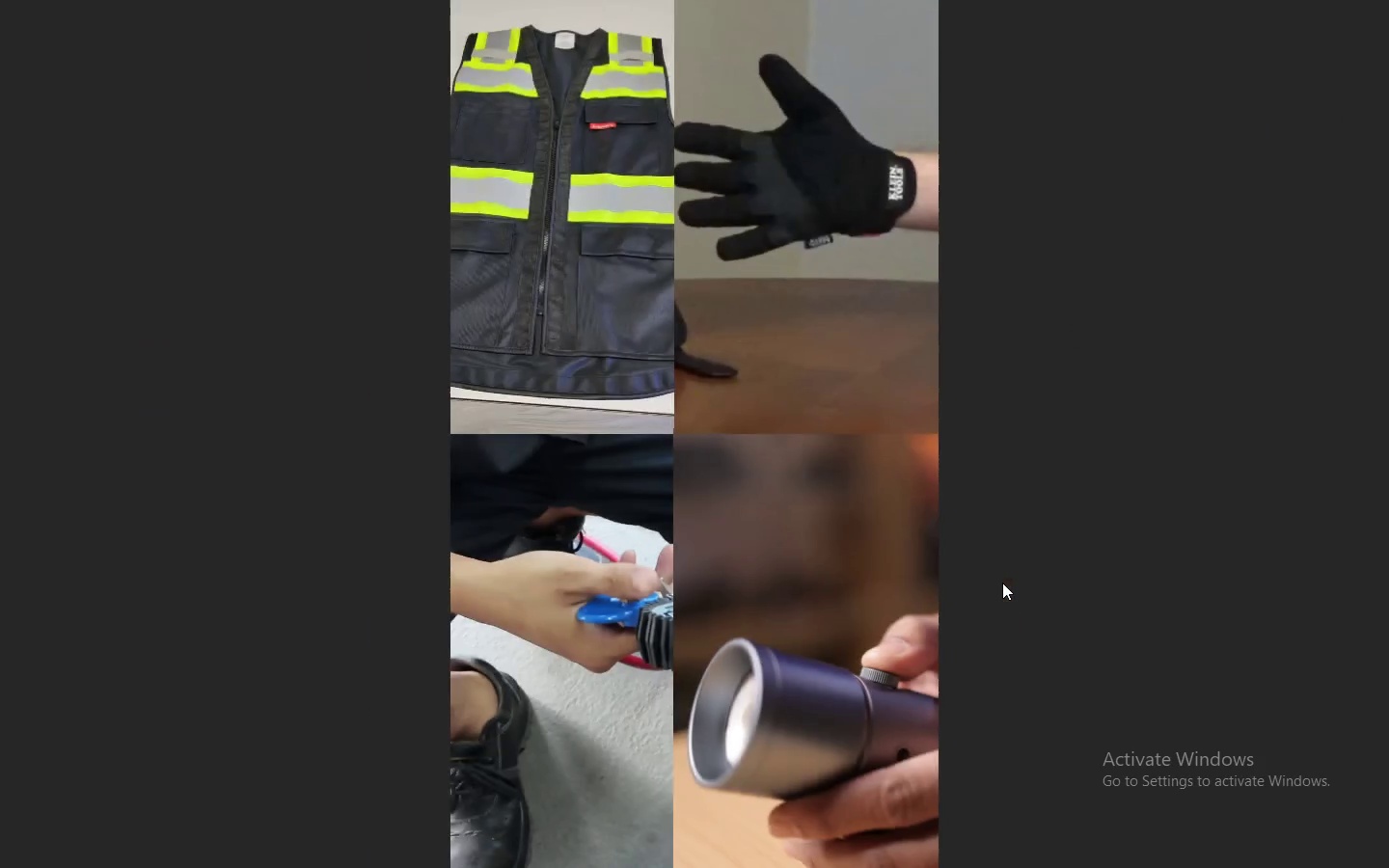 
key(Space)
 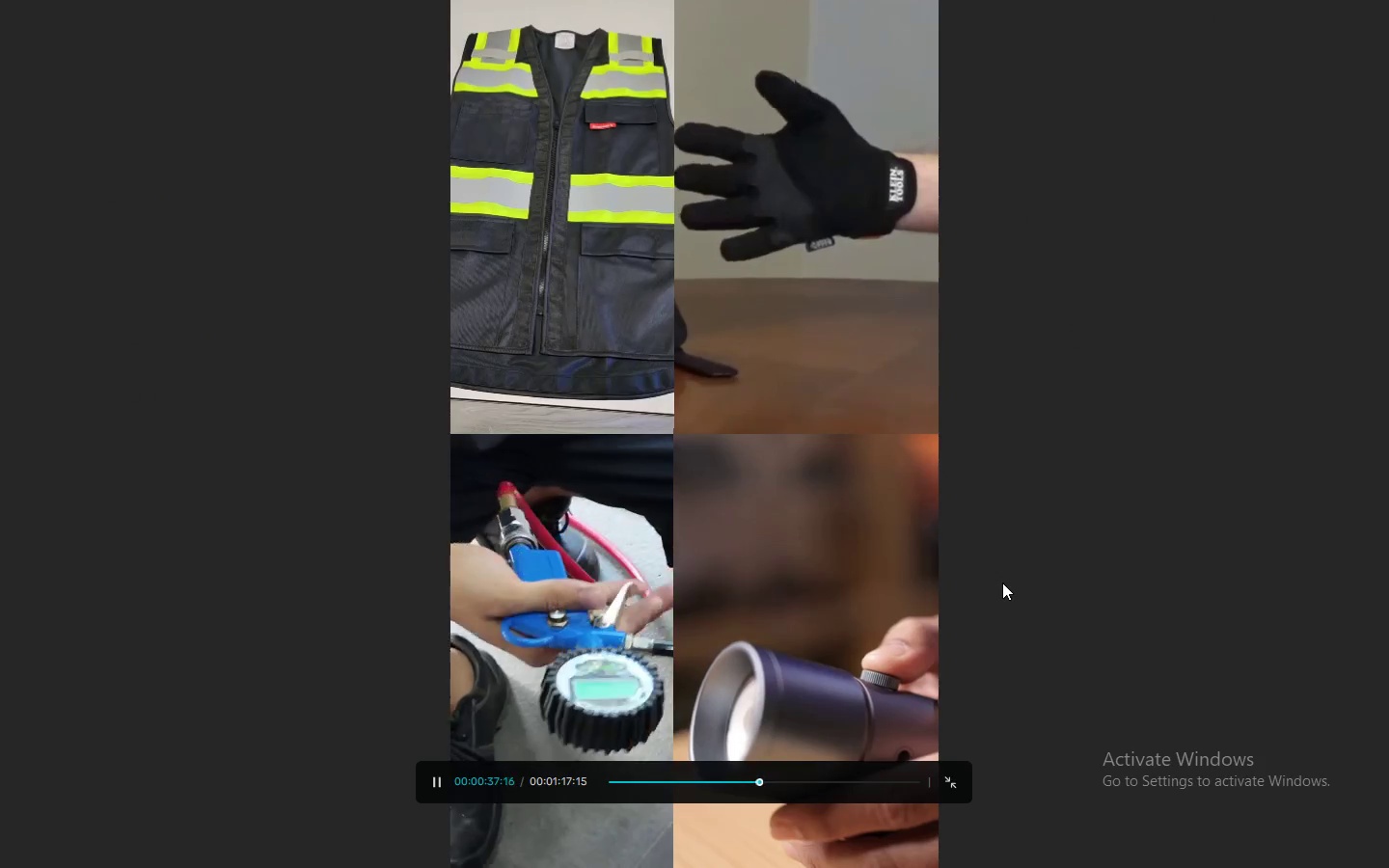 
key(Space)
 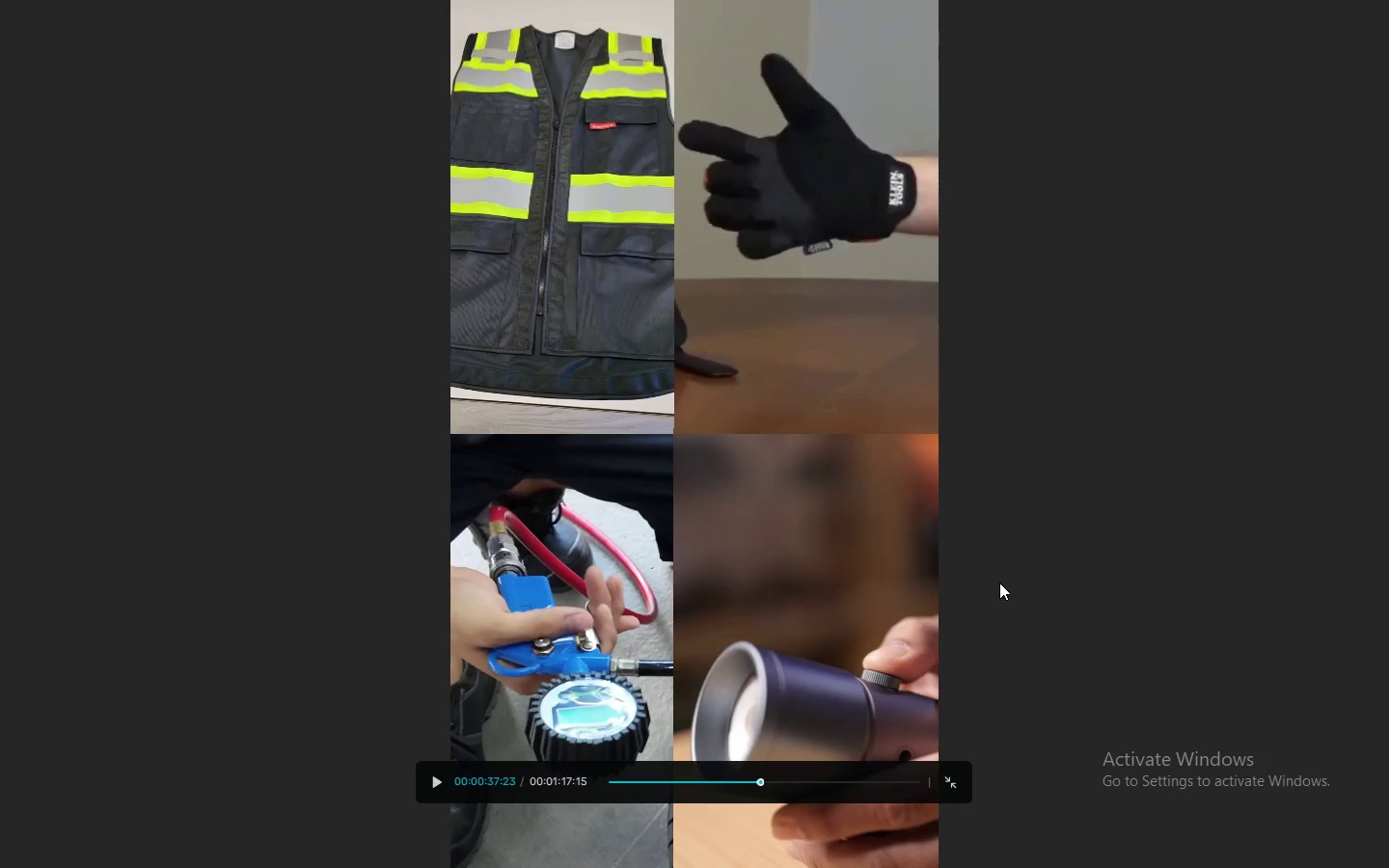 
key(Space)
 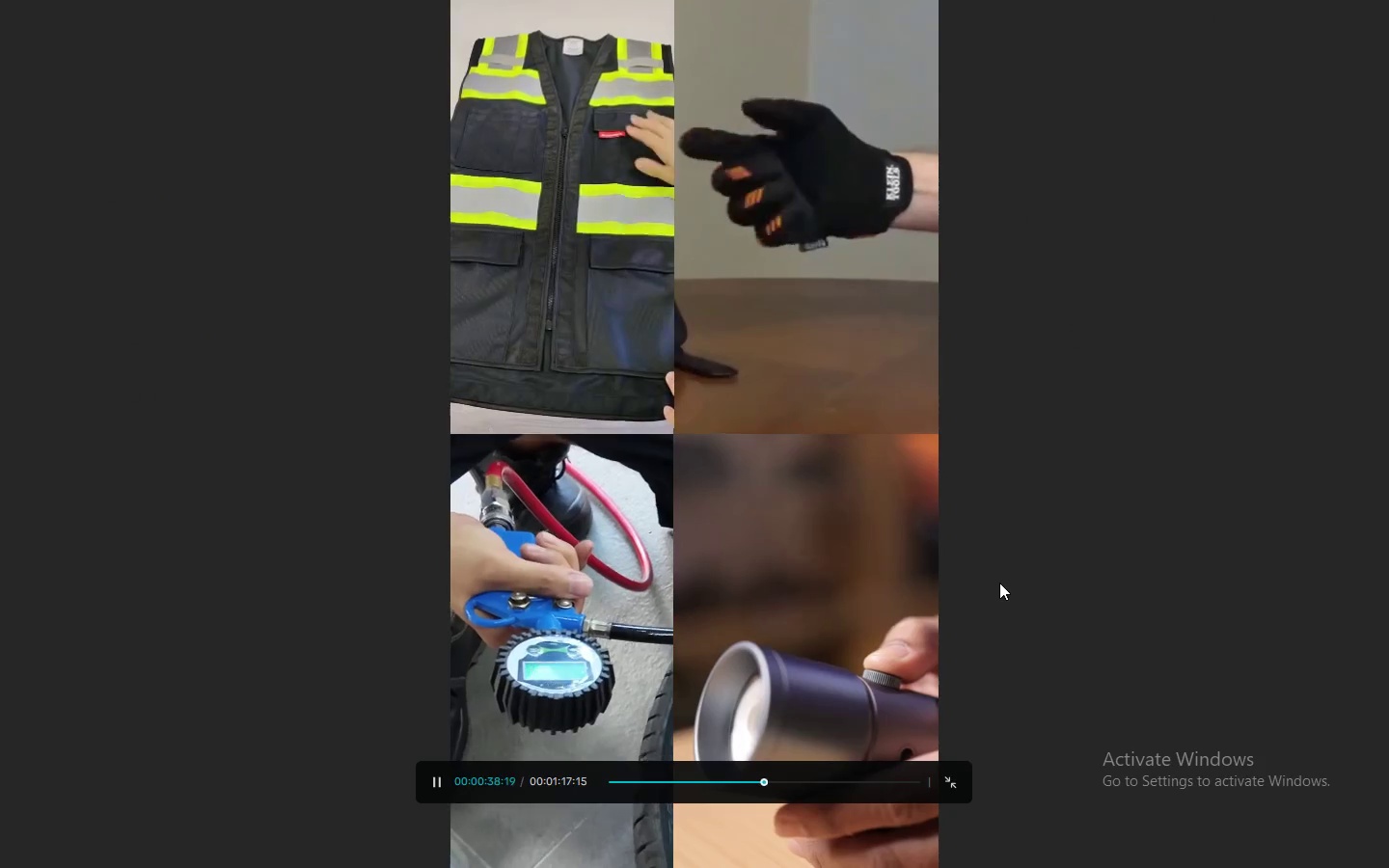 
key(Space)
 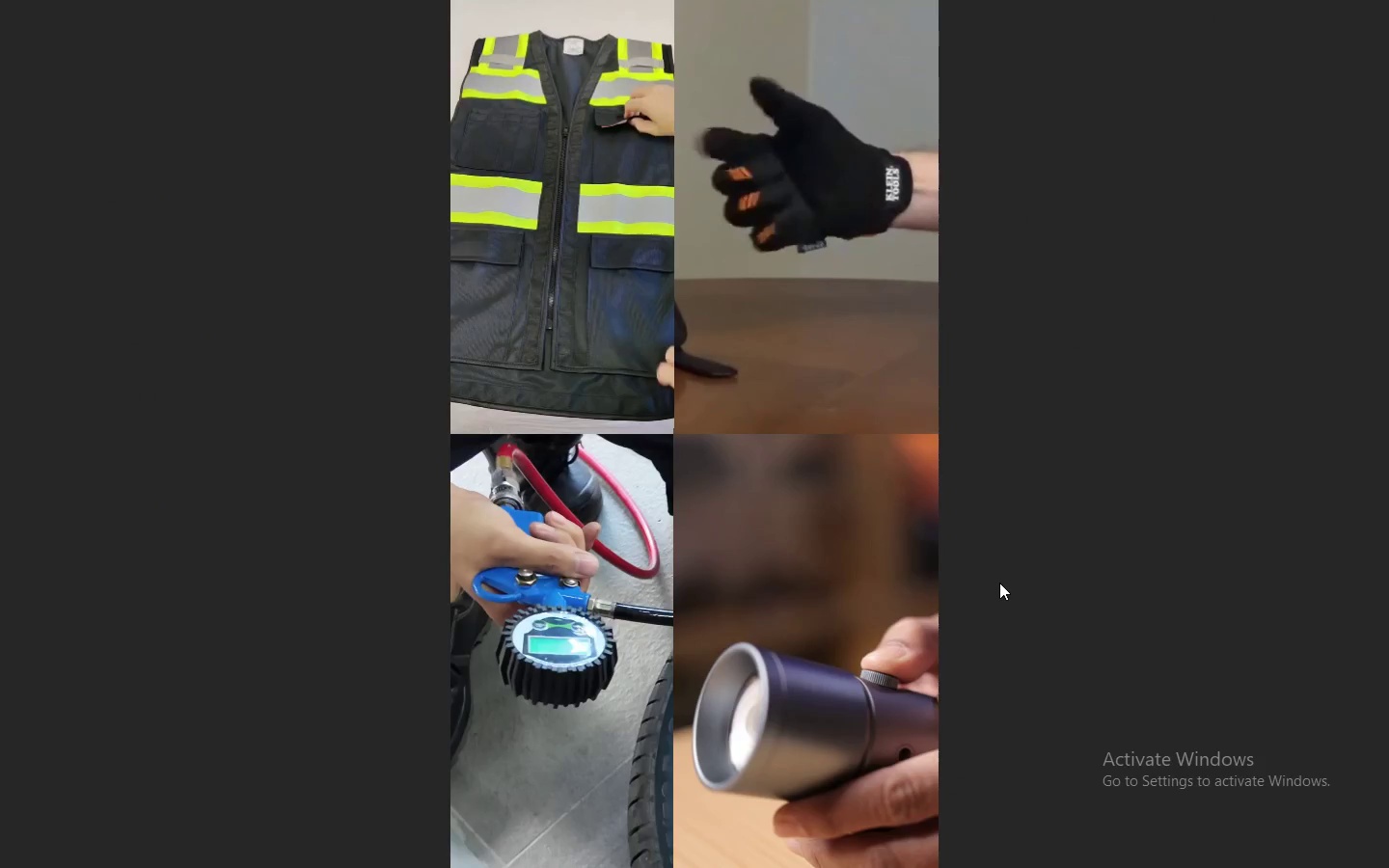 
key(Escape)
 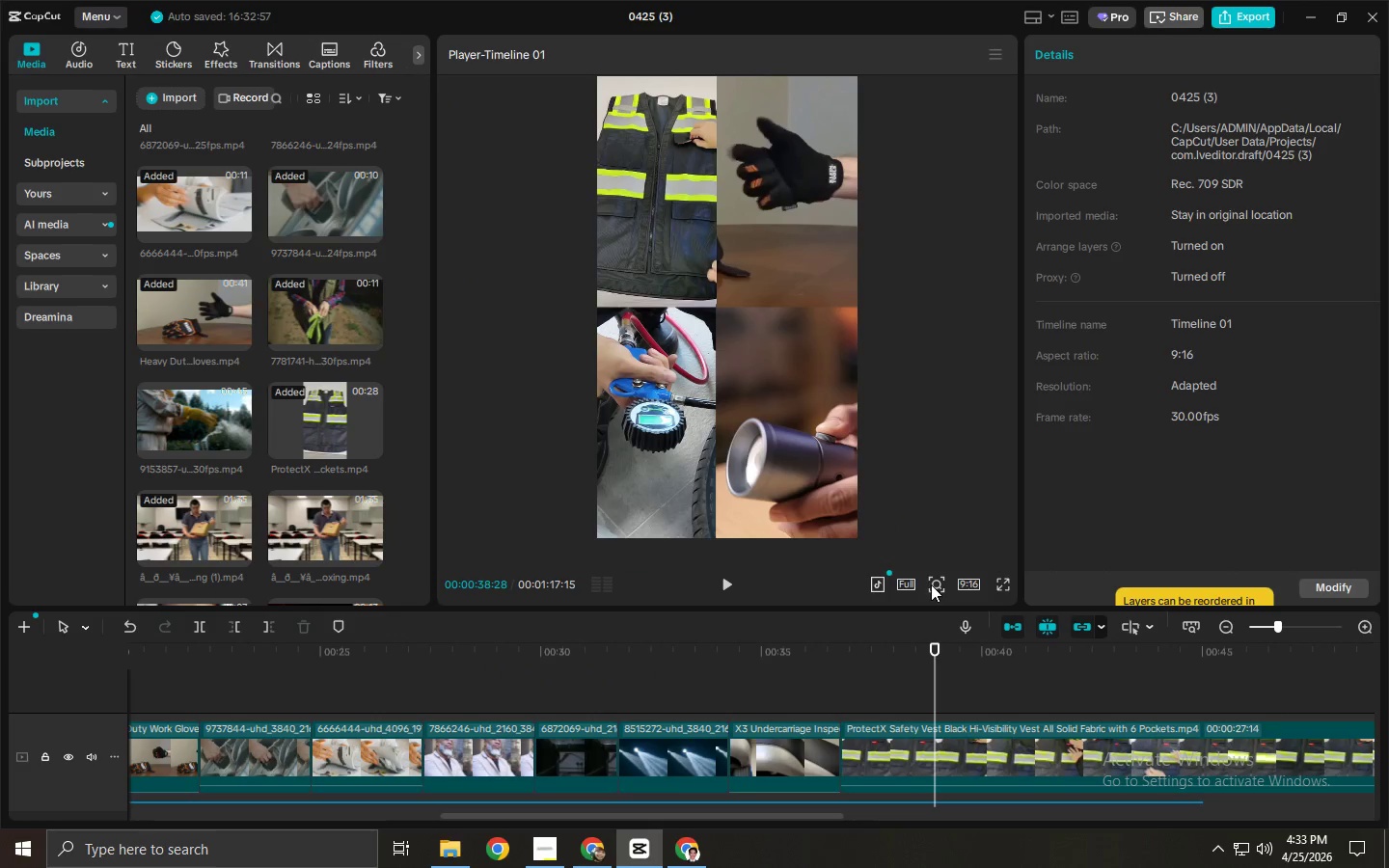 
scroll: coordinate [1020, 648], scroll_direction: down, amount: 5.0
 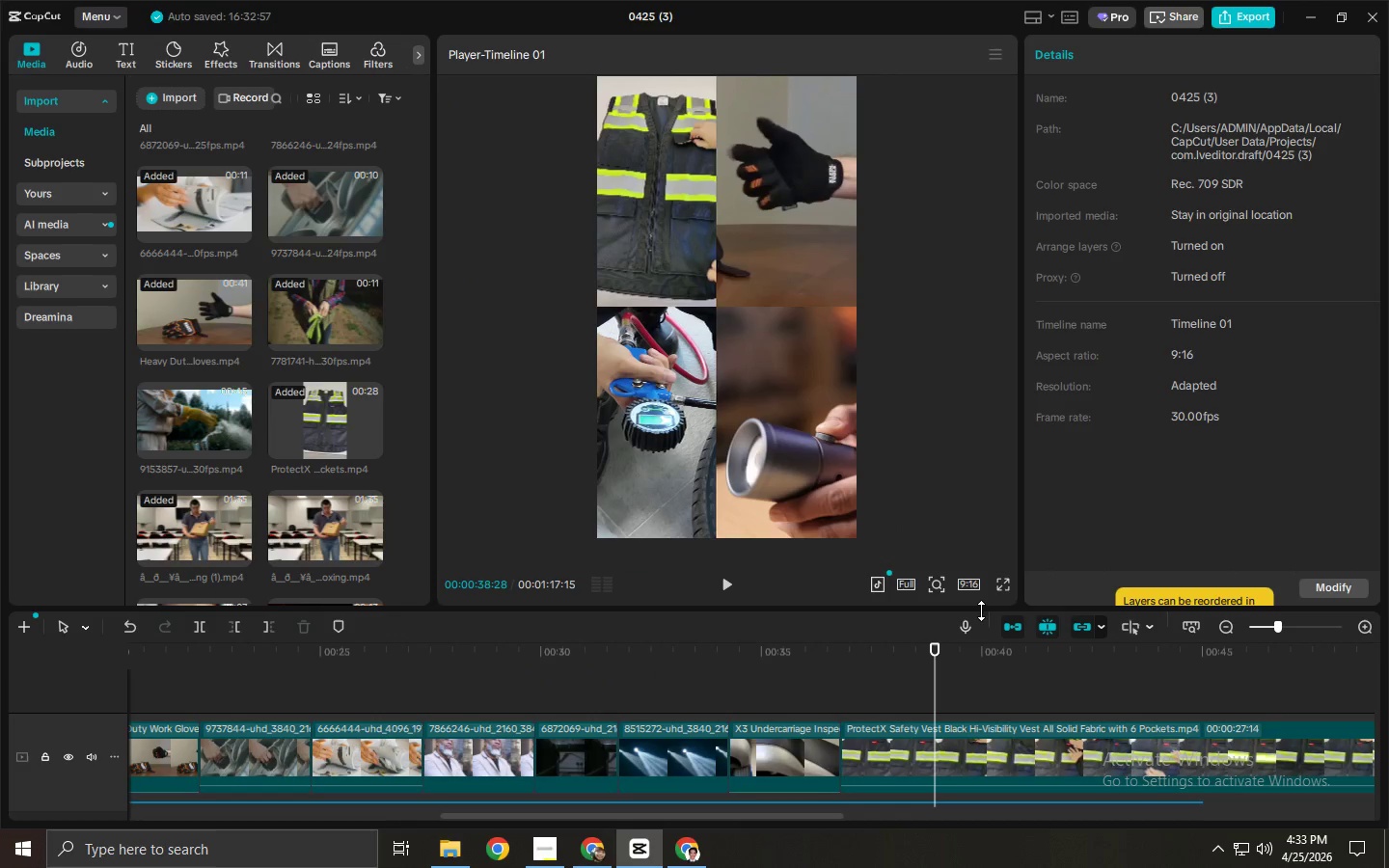 
left_click_drag(start_coordinate=[981, 610], to_coordinate=[938, 342])
 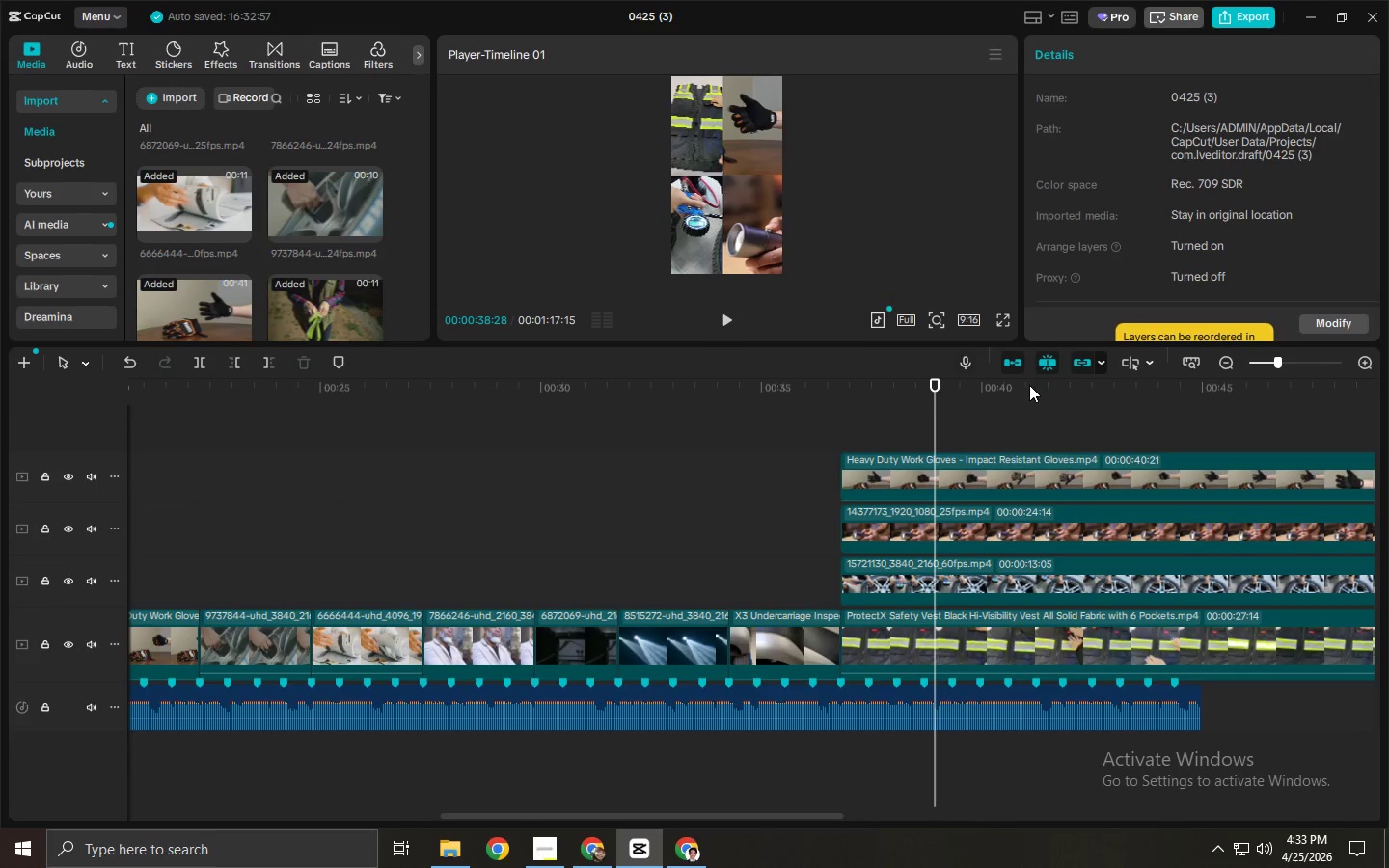 
left_click_drag(start_coordinate=[1040, 389], to_coordinate=[1198, 404])
 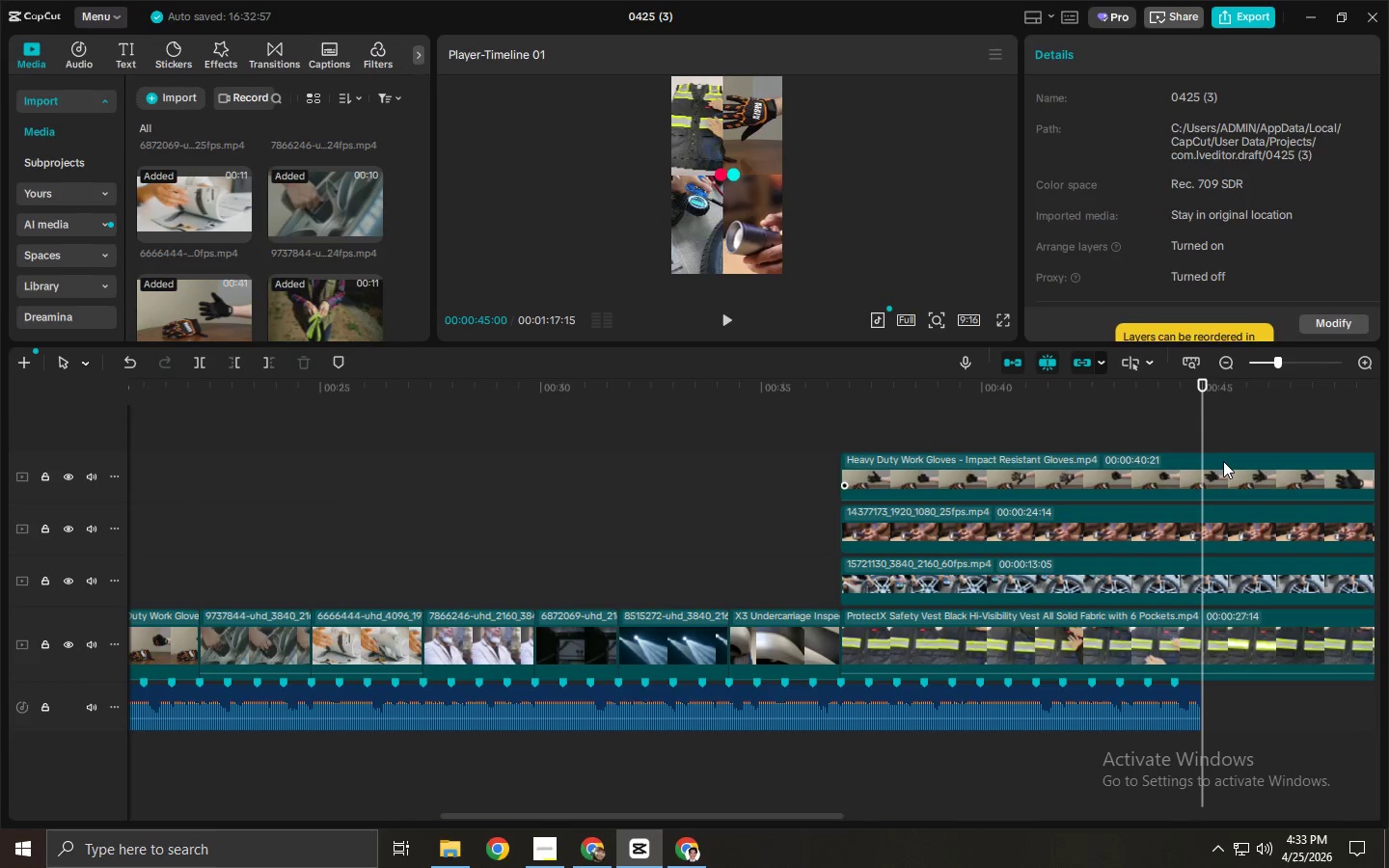 
left_click([1223, 461])
 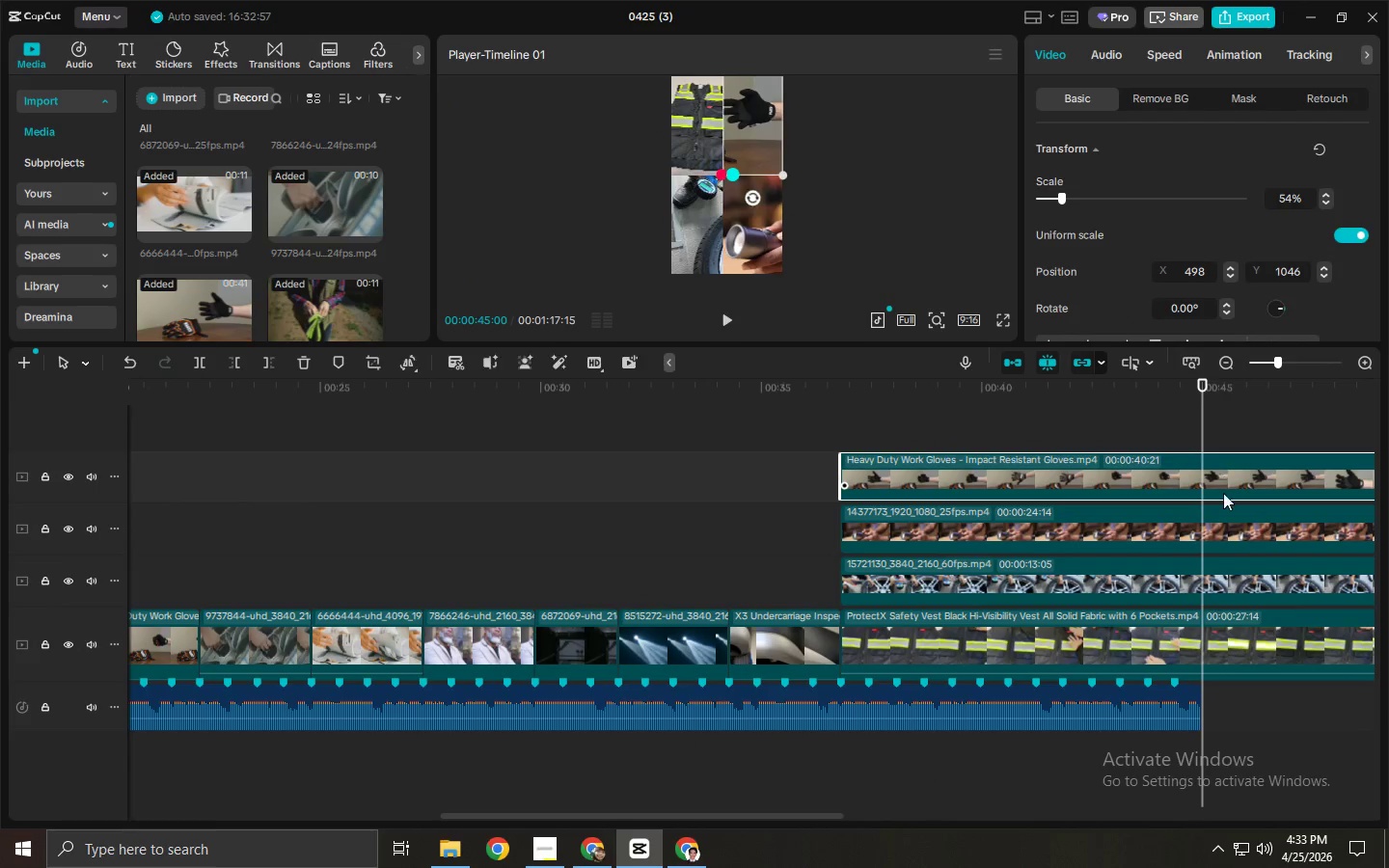 
double_click([1225, 540])
 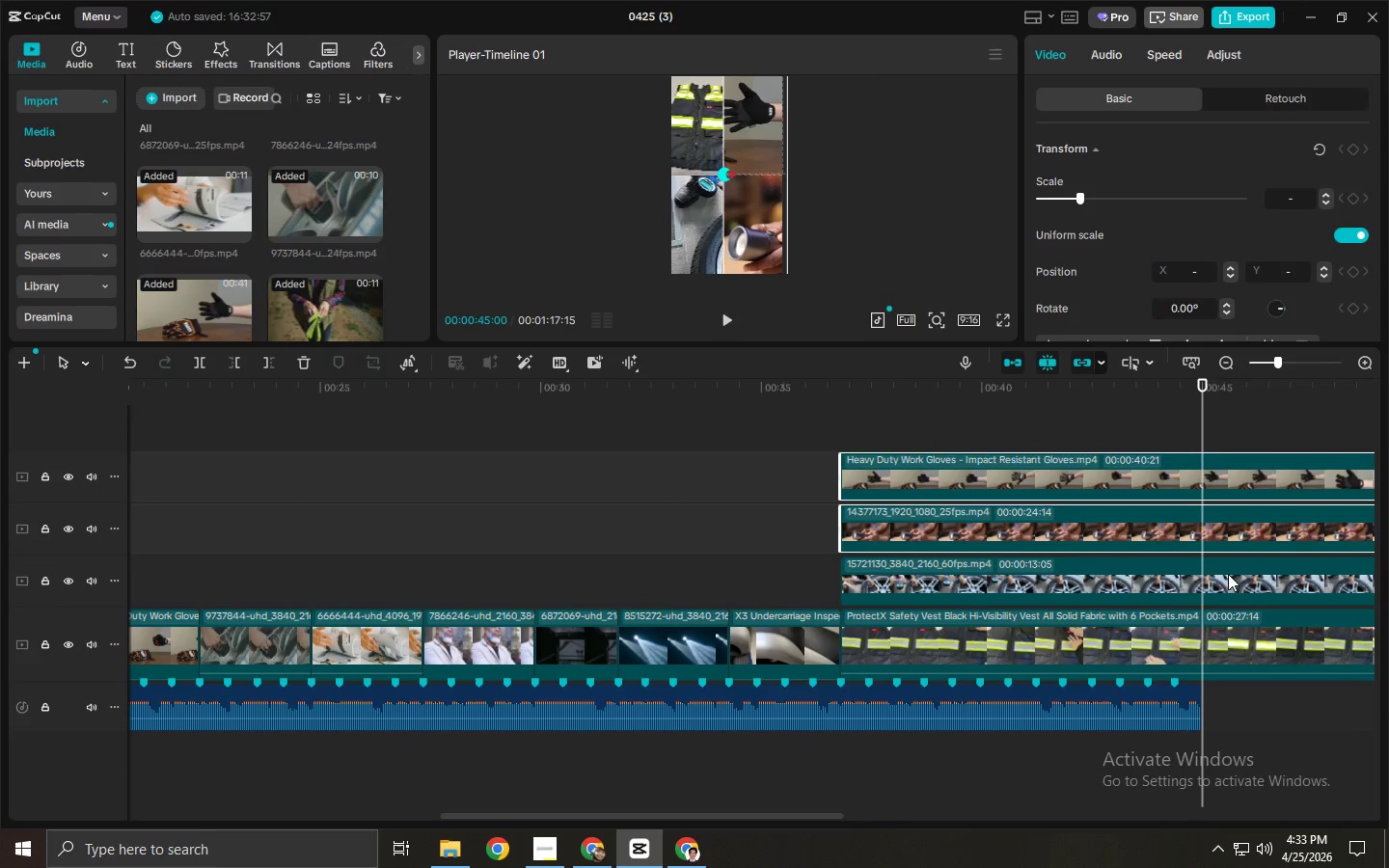 
triple_click([1228, 578])
 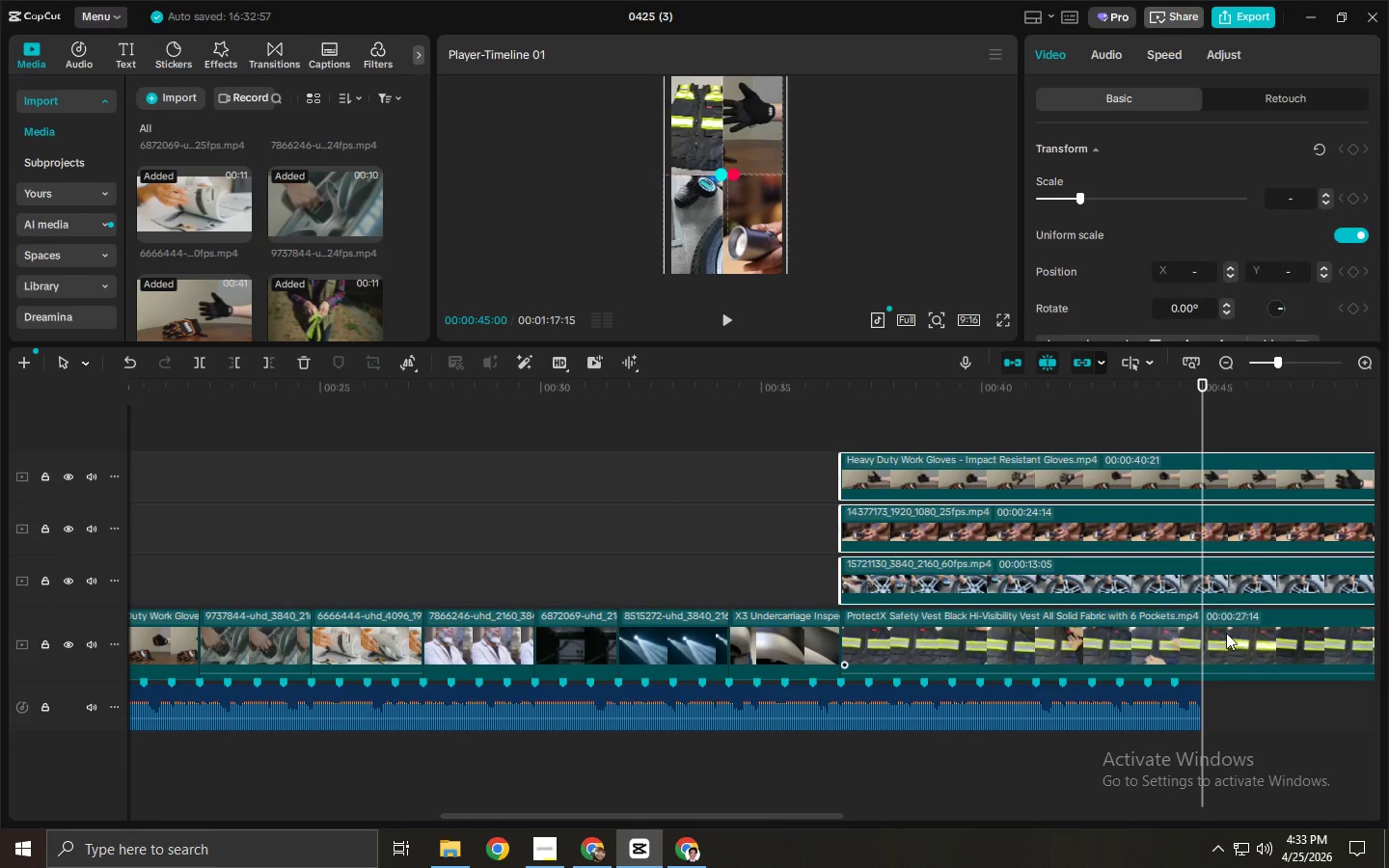 
triple_click([1226, 637])
 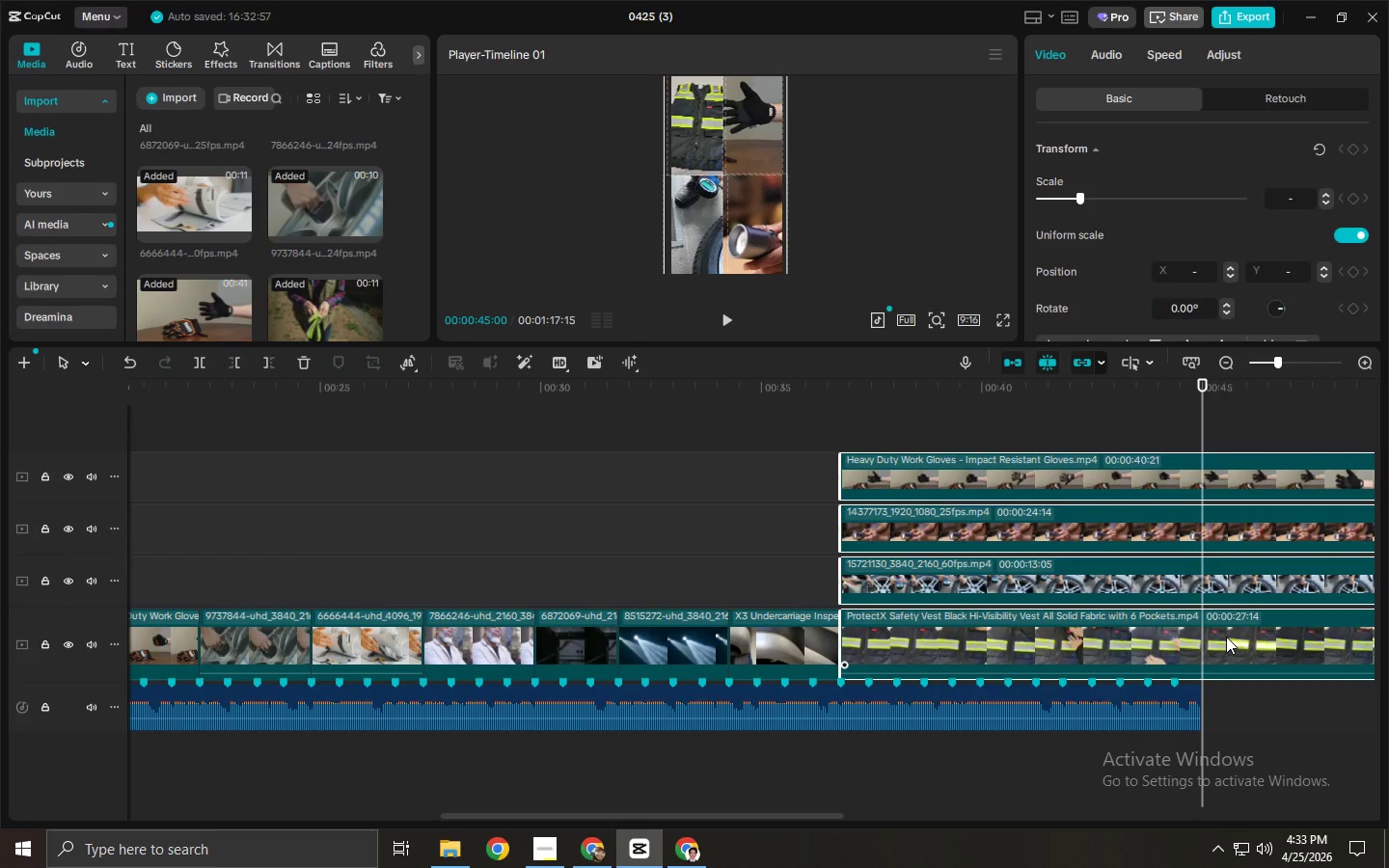 
key(Control+B)
 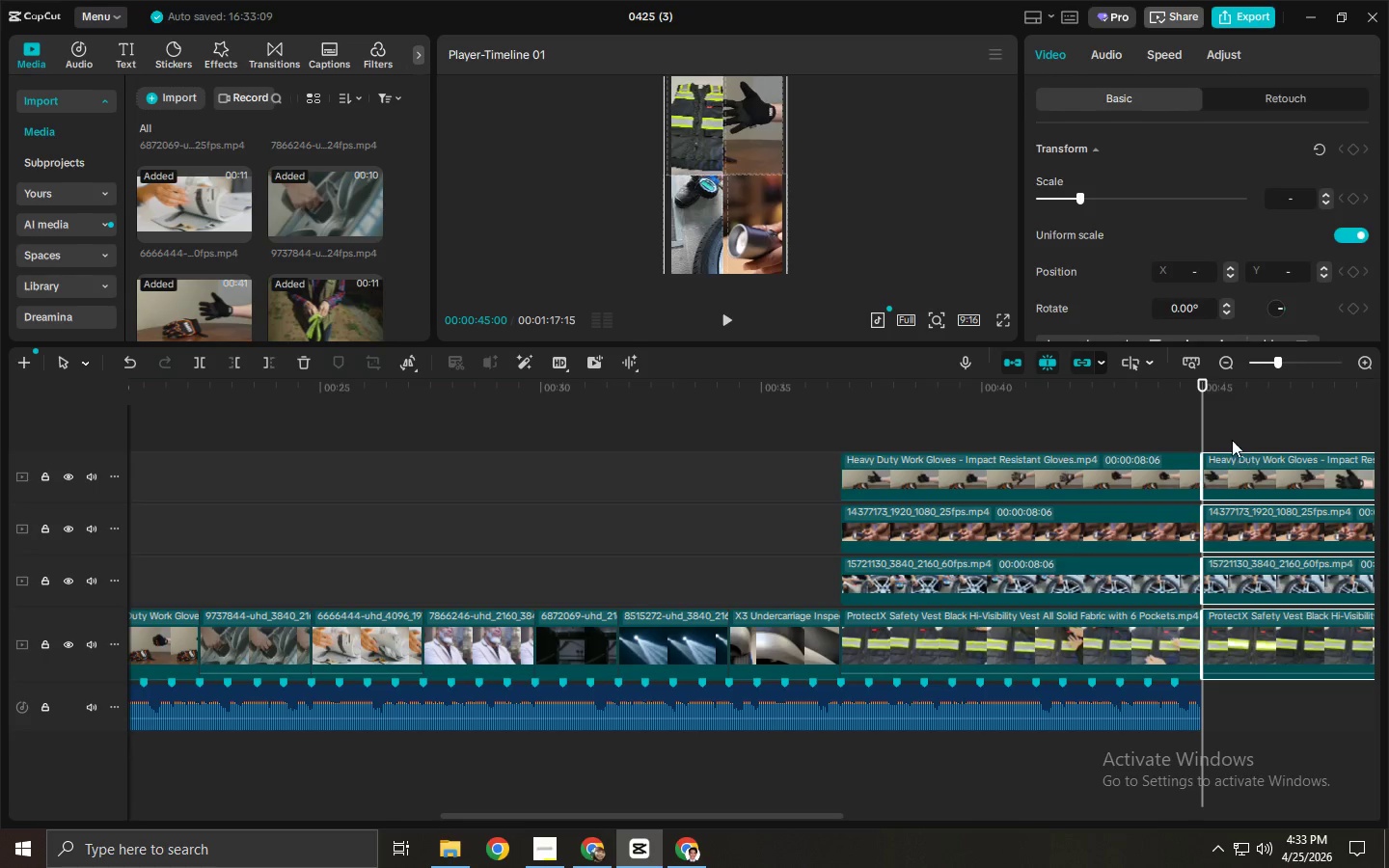 
left_click_drag(start_coordinate=[1234, 417], to_coordinate=[1331, 676])
 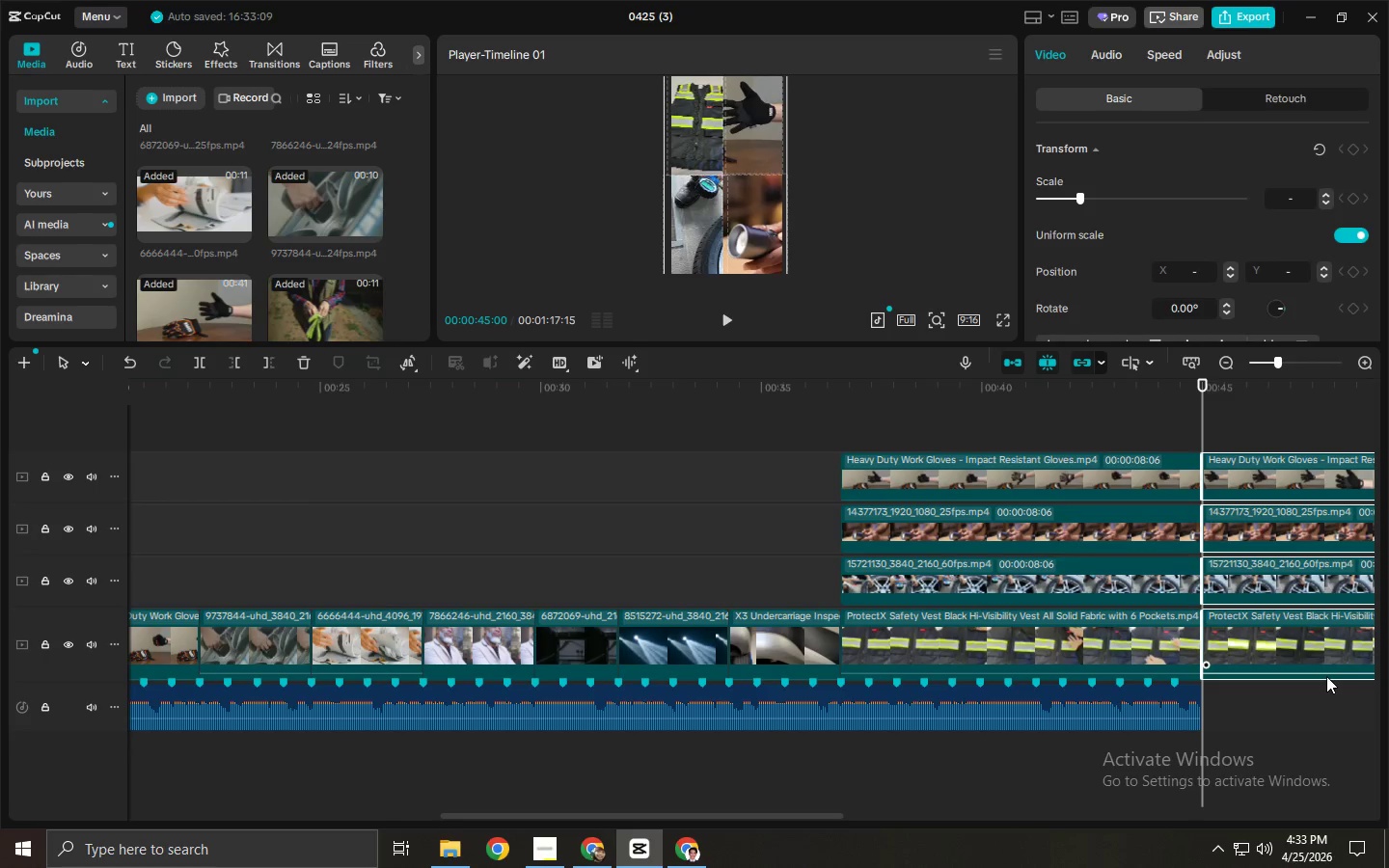 
key(Delete)
 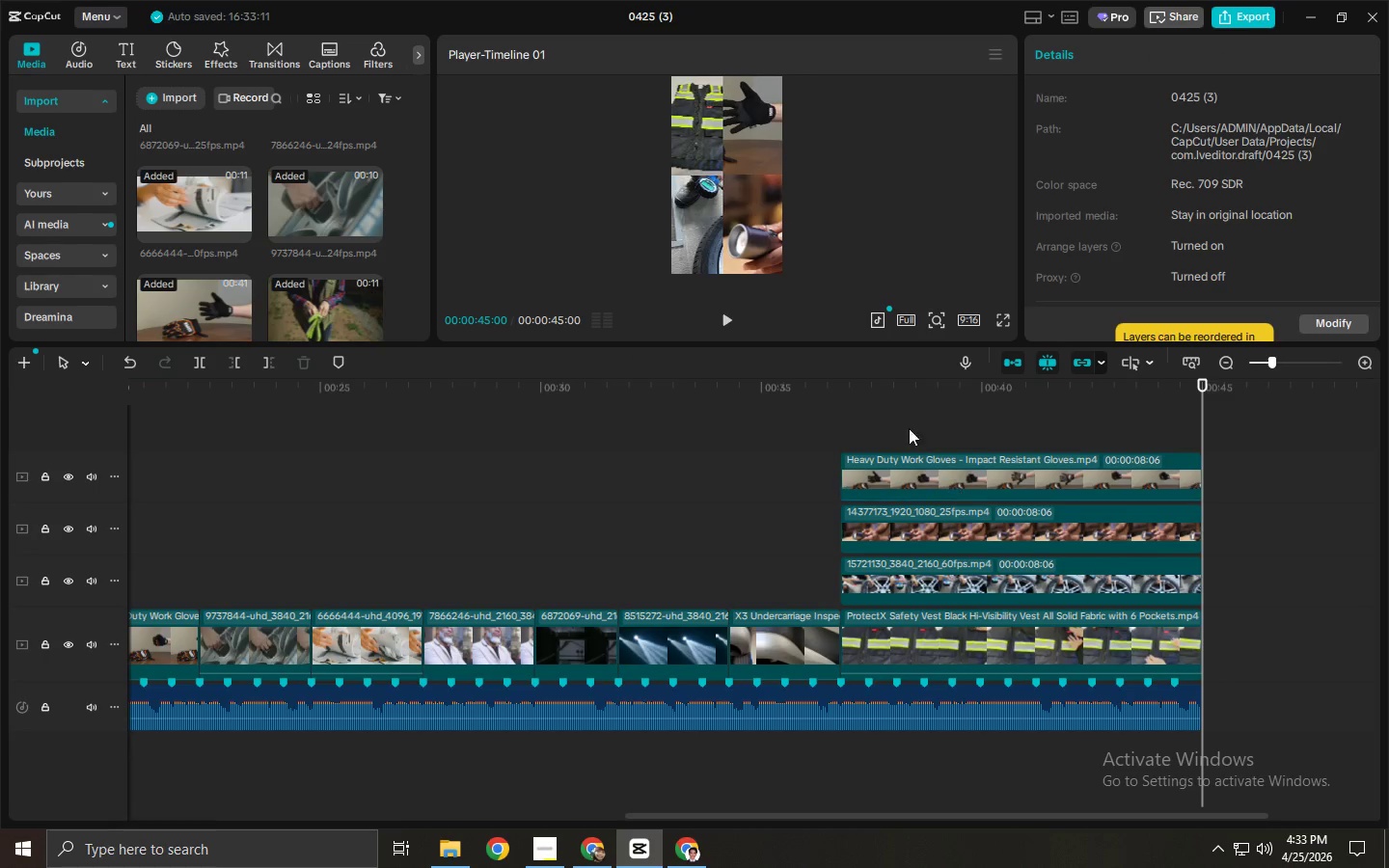 
left_click_drag(start_coordinate=[860, 386], to_coordinate=[840, 386])
 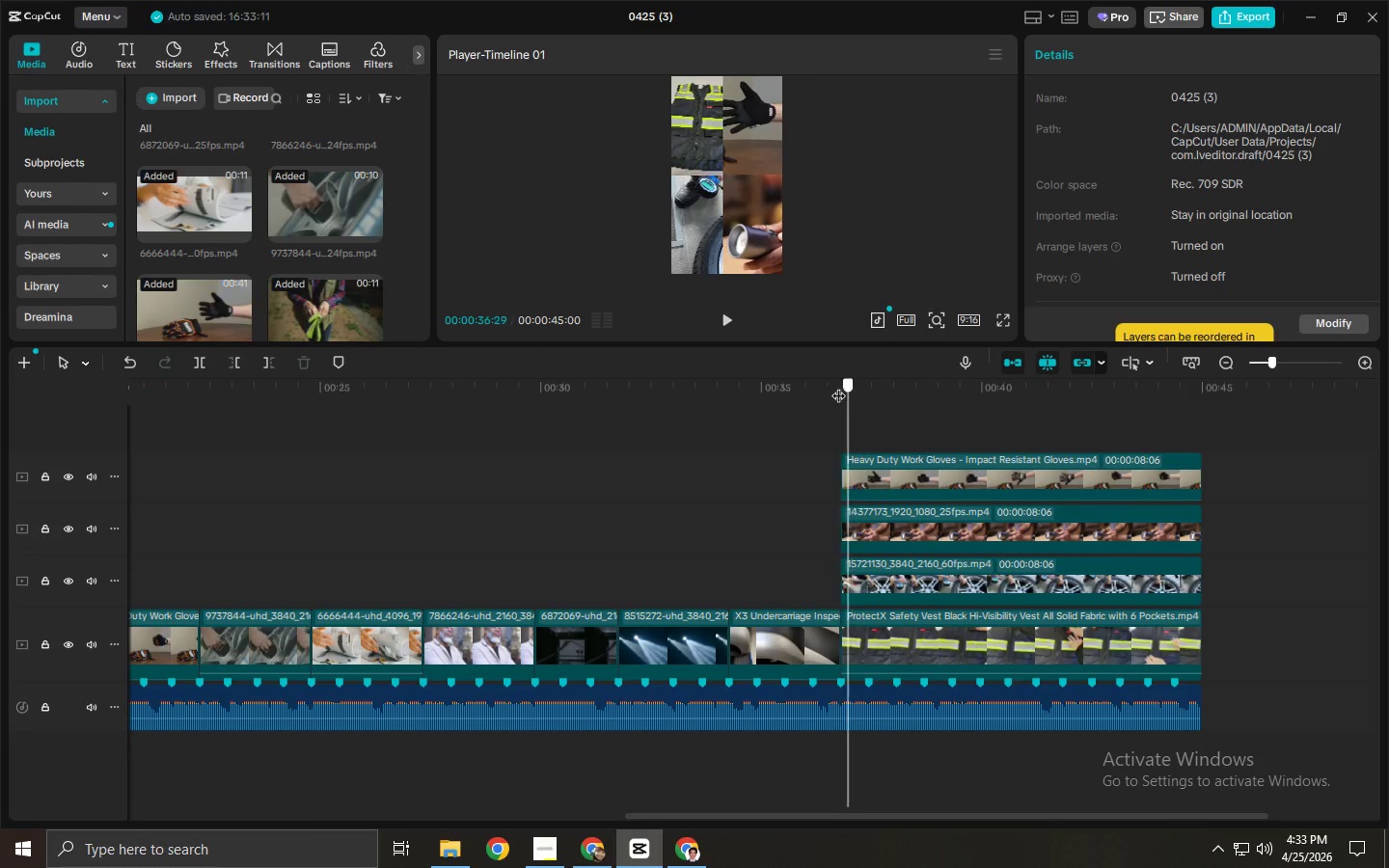 
key(Space)
 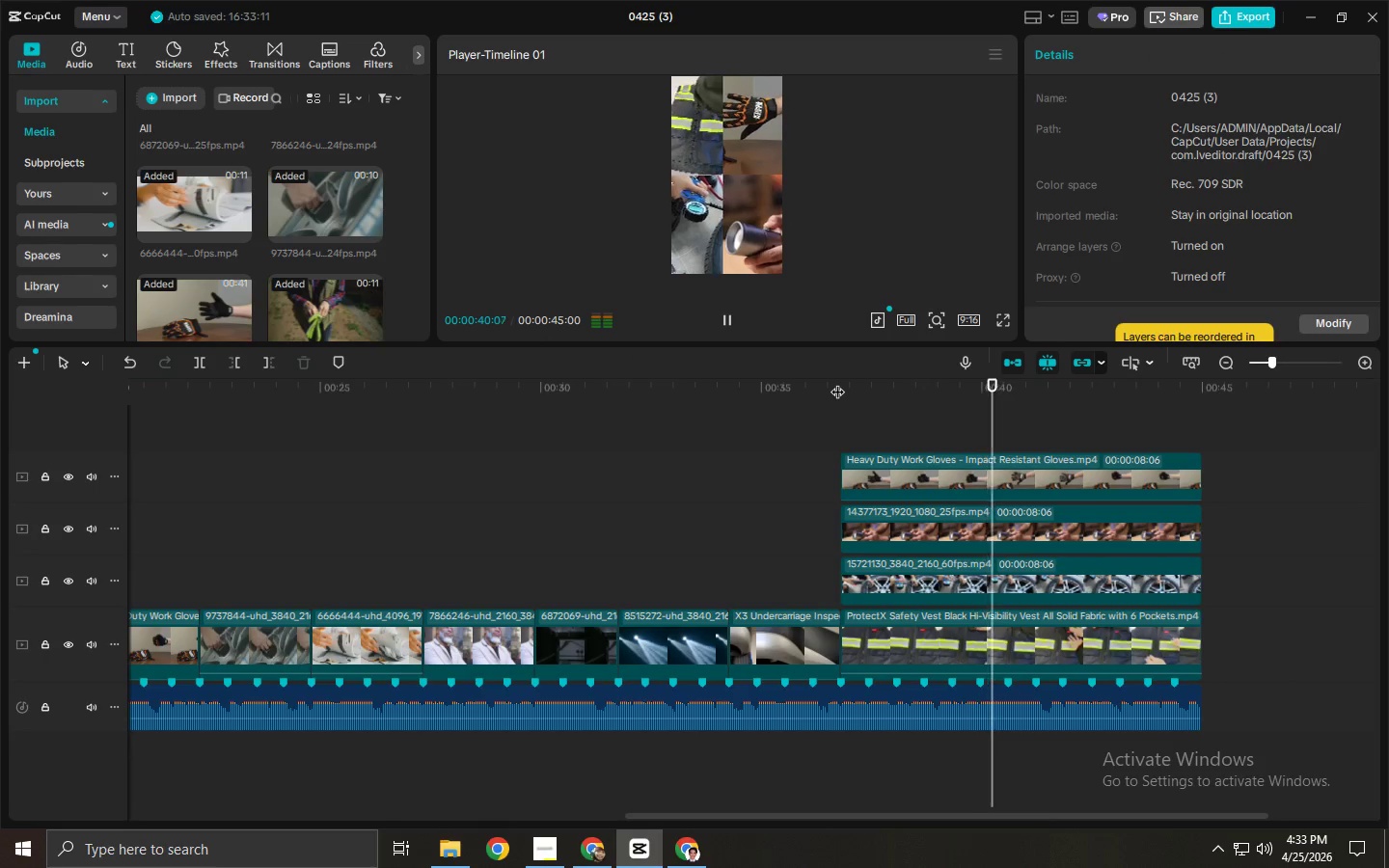 
wait(8.25)
 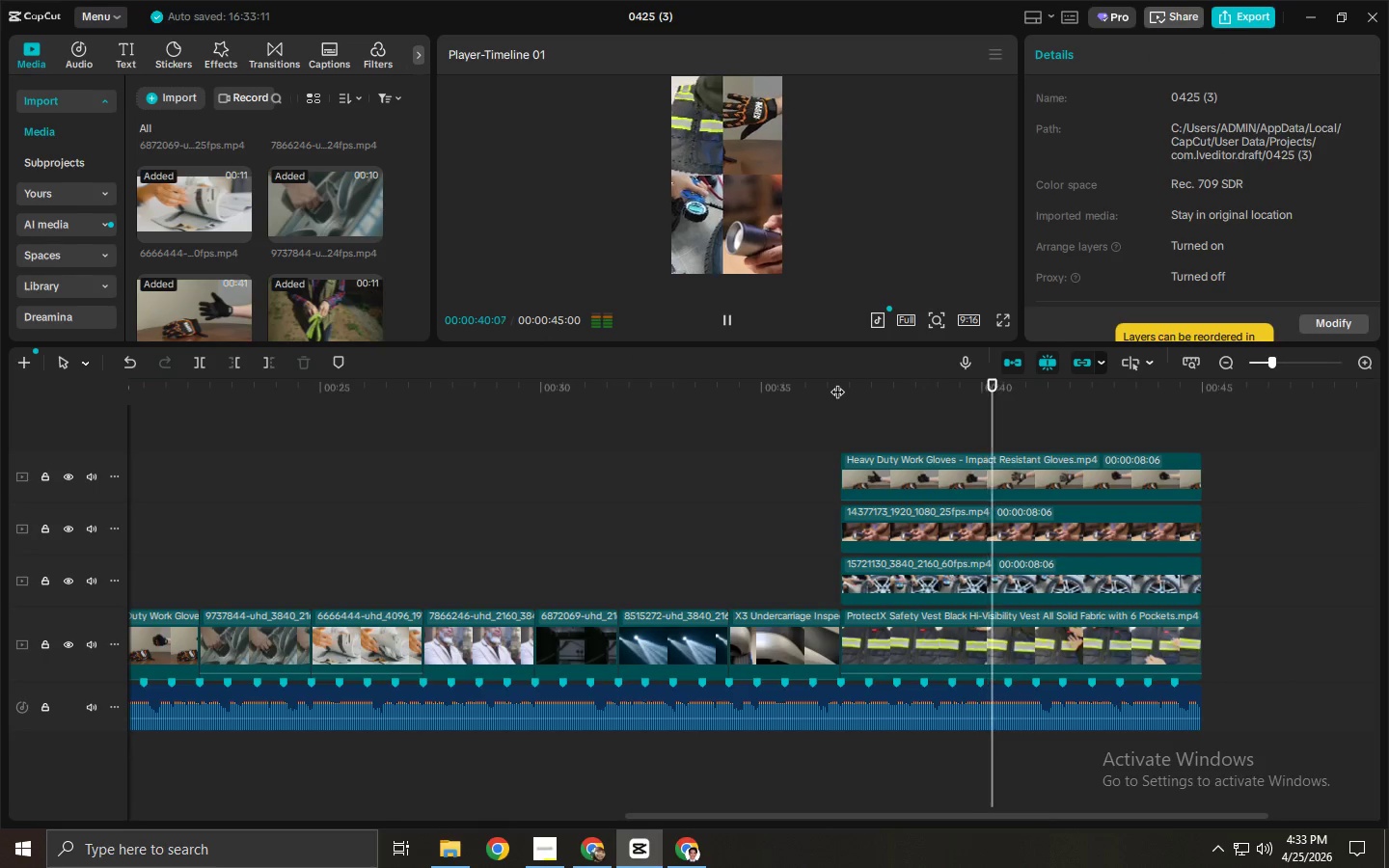 
left_click([957, 476])
 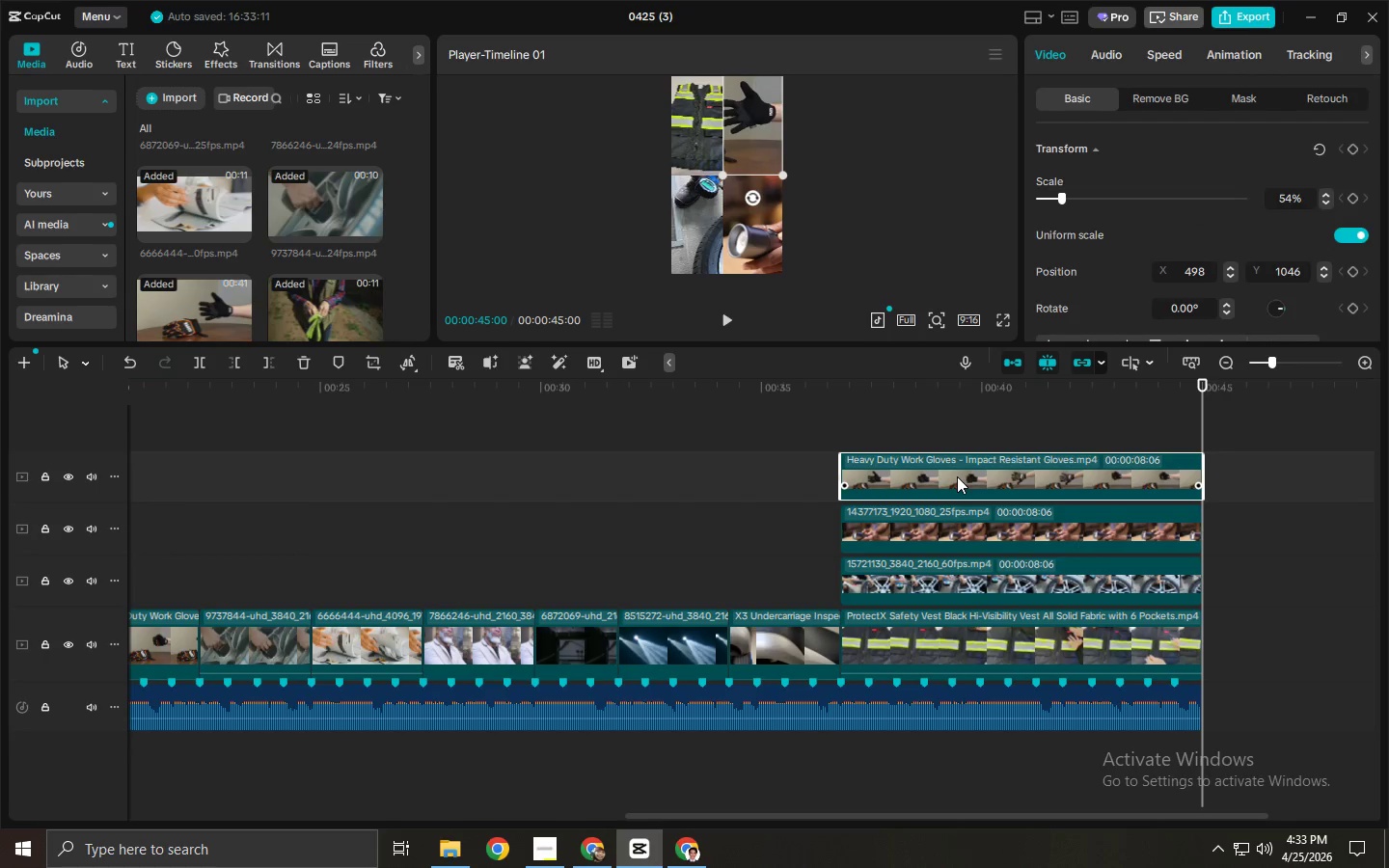 
hold_key(key=ControlLeft, duration=1.06)
double_click([966, 592])
 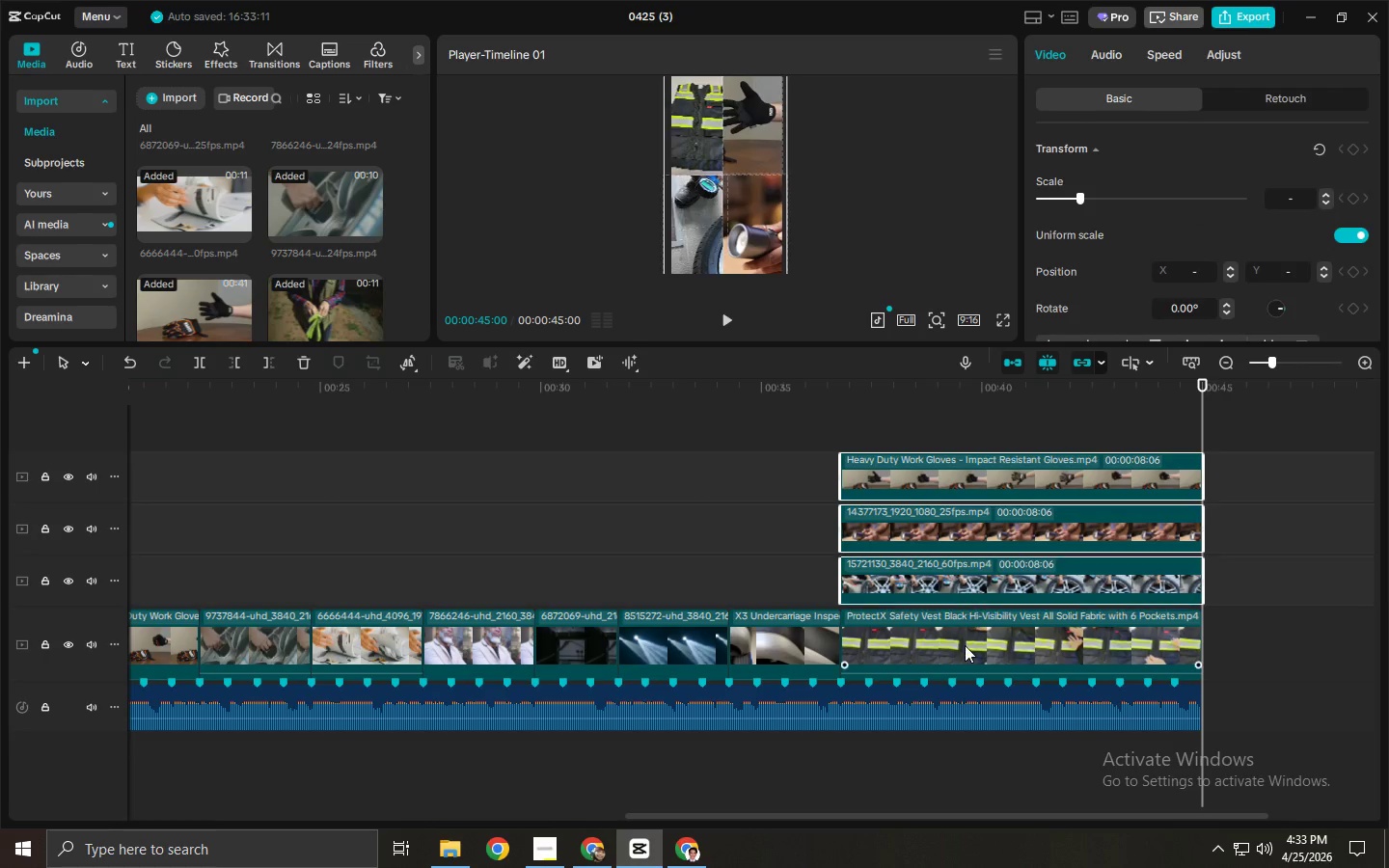 
triple_click([965, 648])
 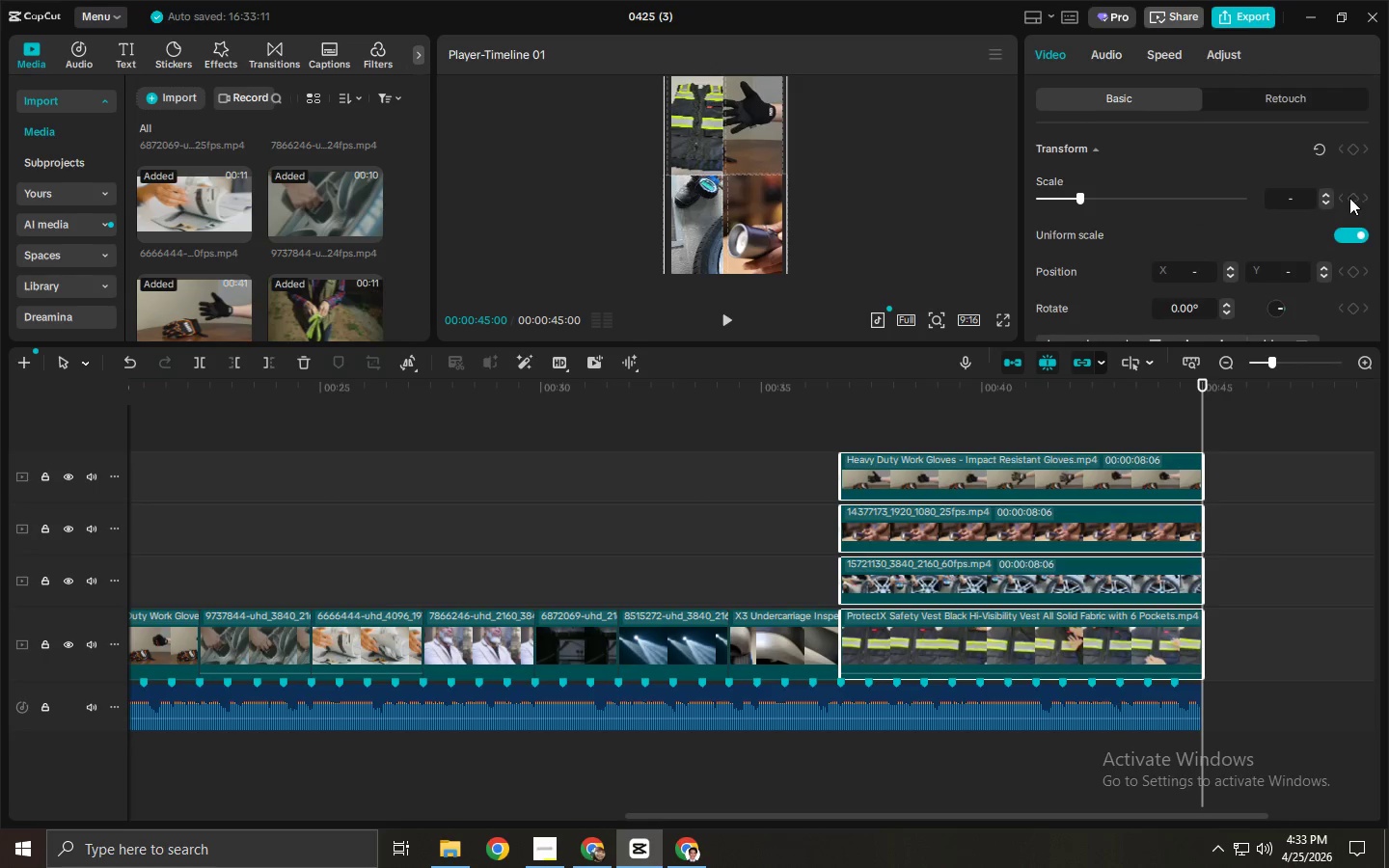 
left_click([1049, 500])
 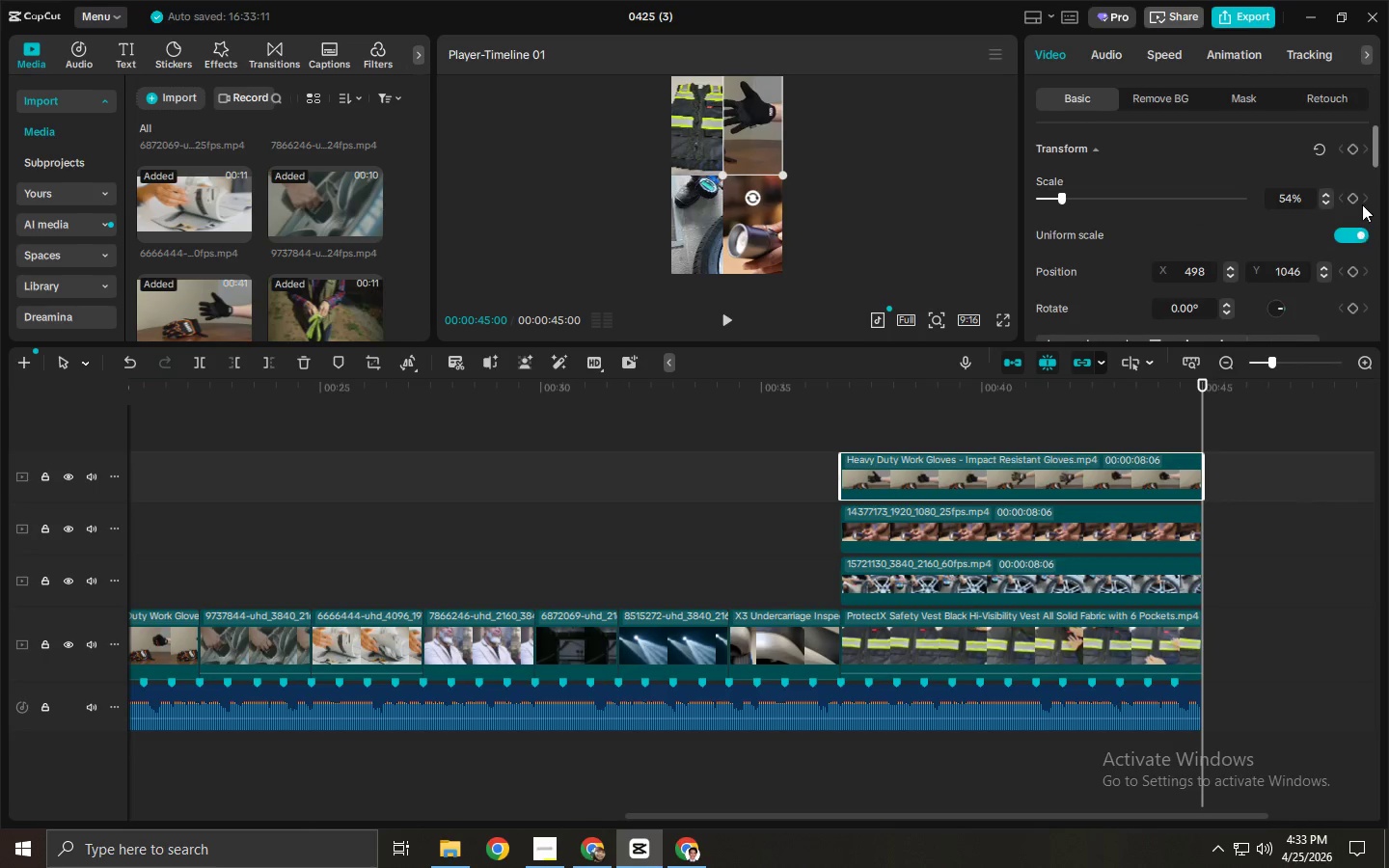 
left_click([1349, 198])
 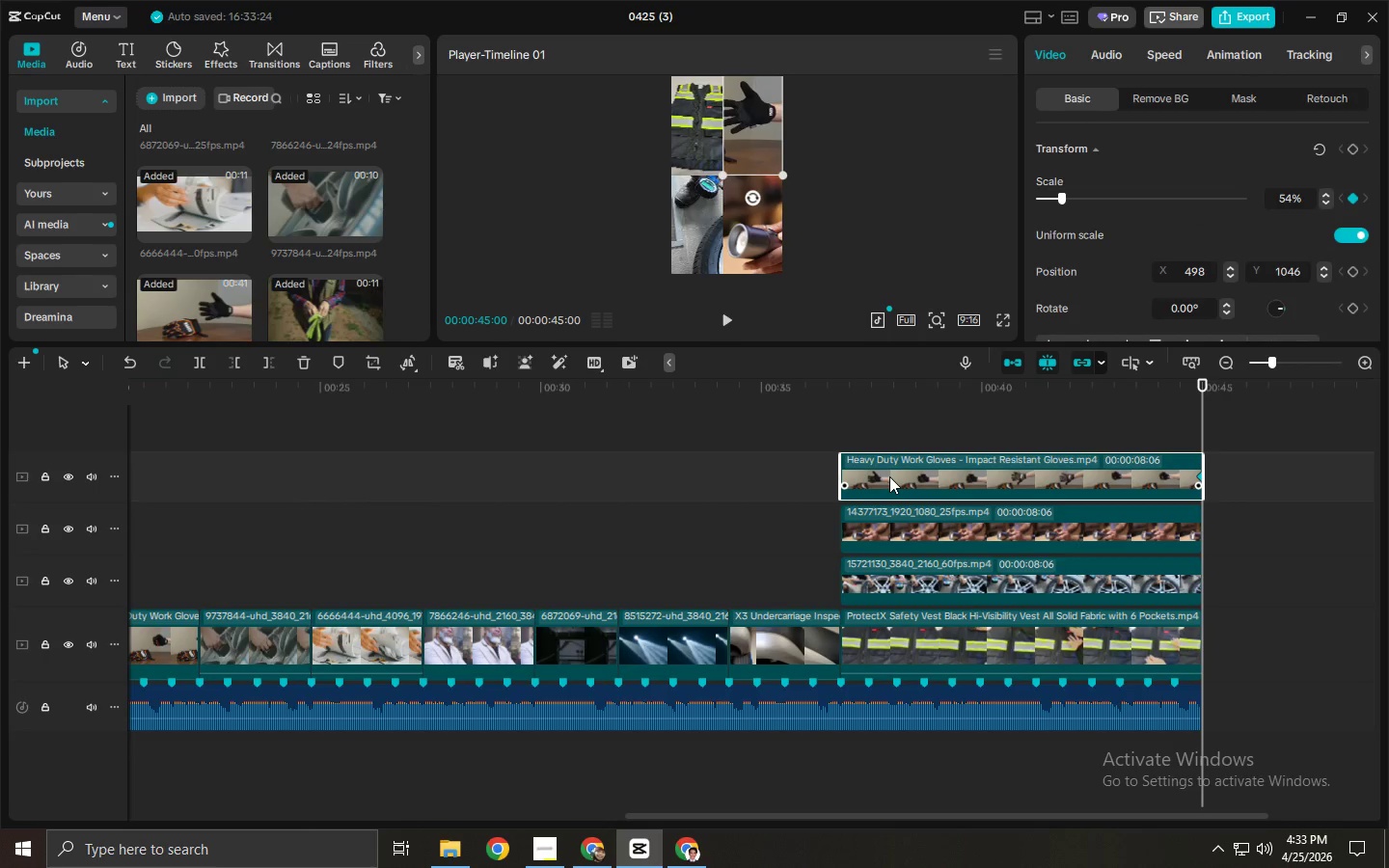 
left_click([887, 475])
 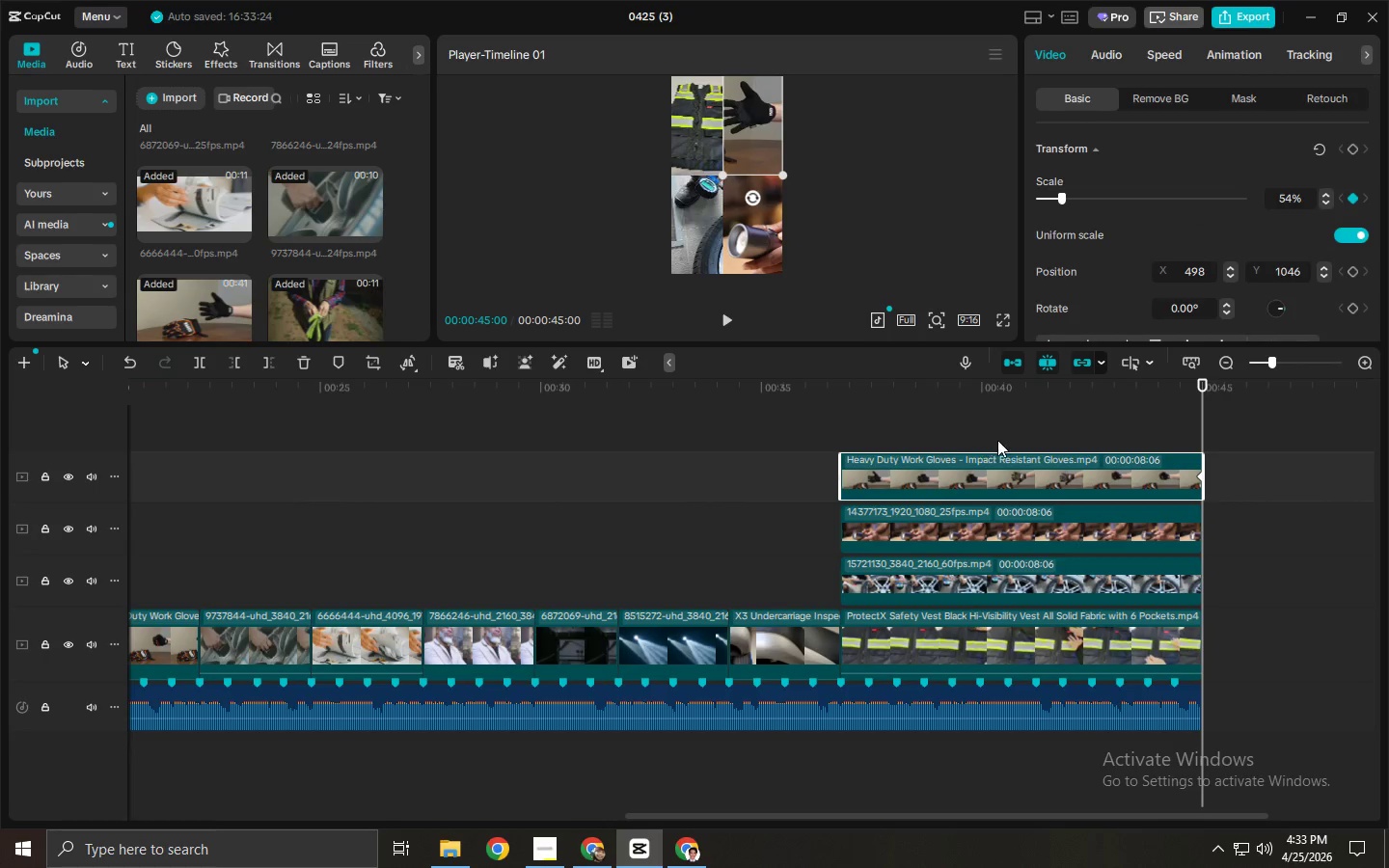 
key(Control+ControlLeft)
 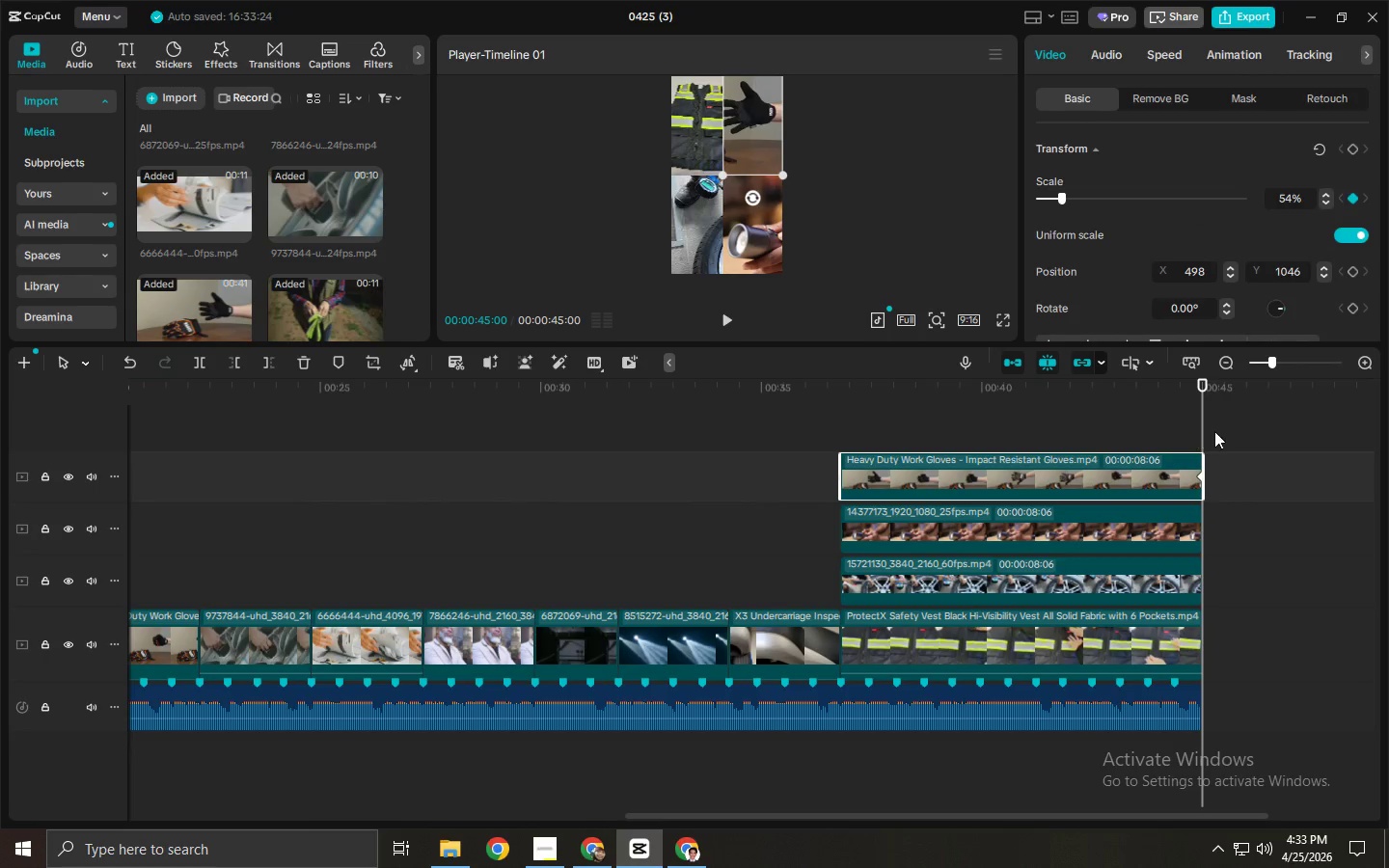 
key(Control+Z)
 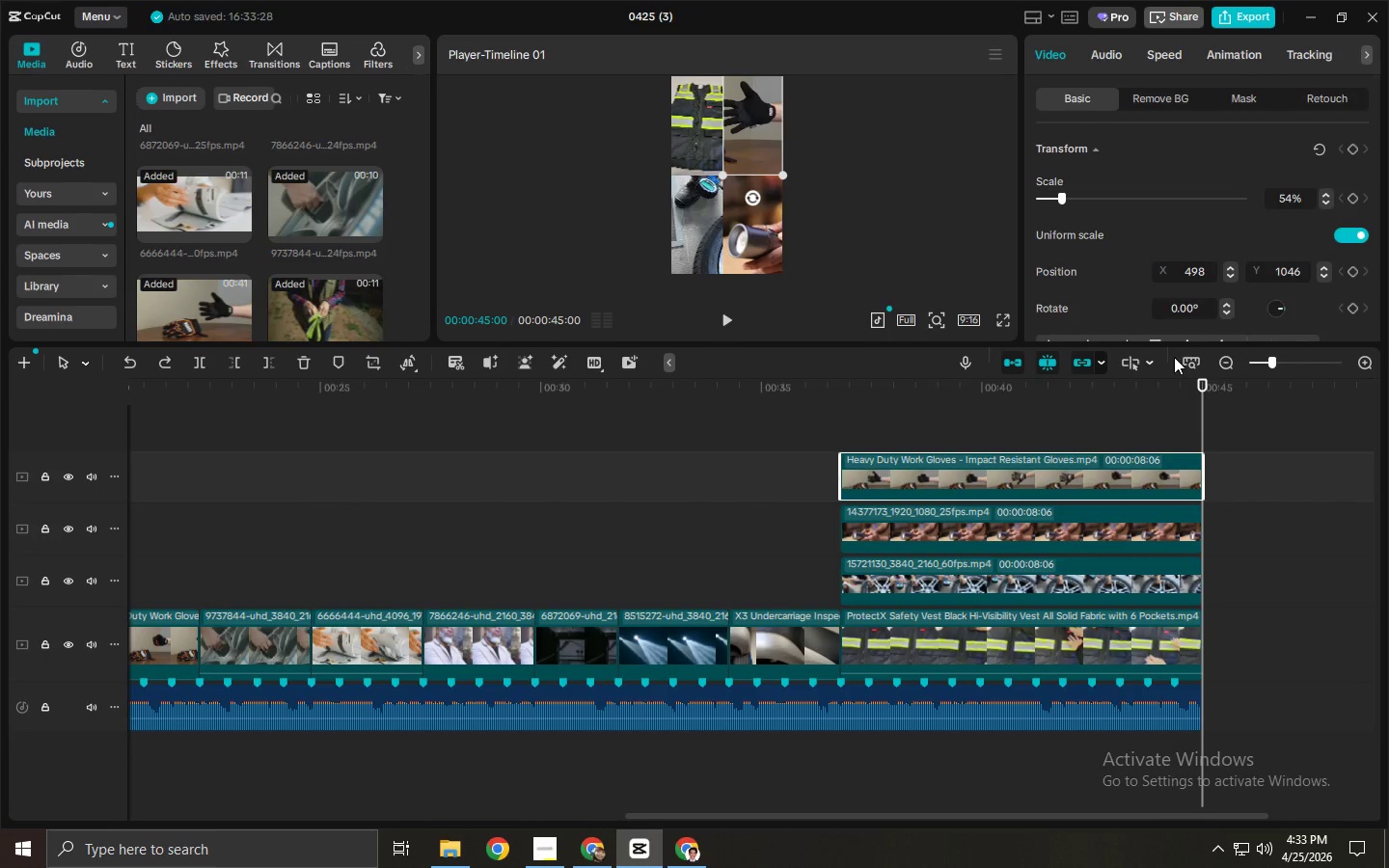 
left_click_drag(start_coordinate=[1150, 377], to_coordinate=[877, 400])
 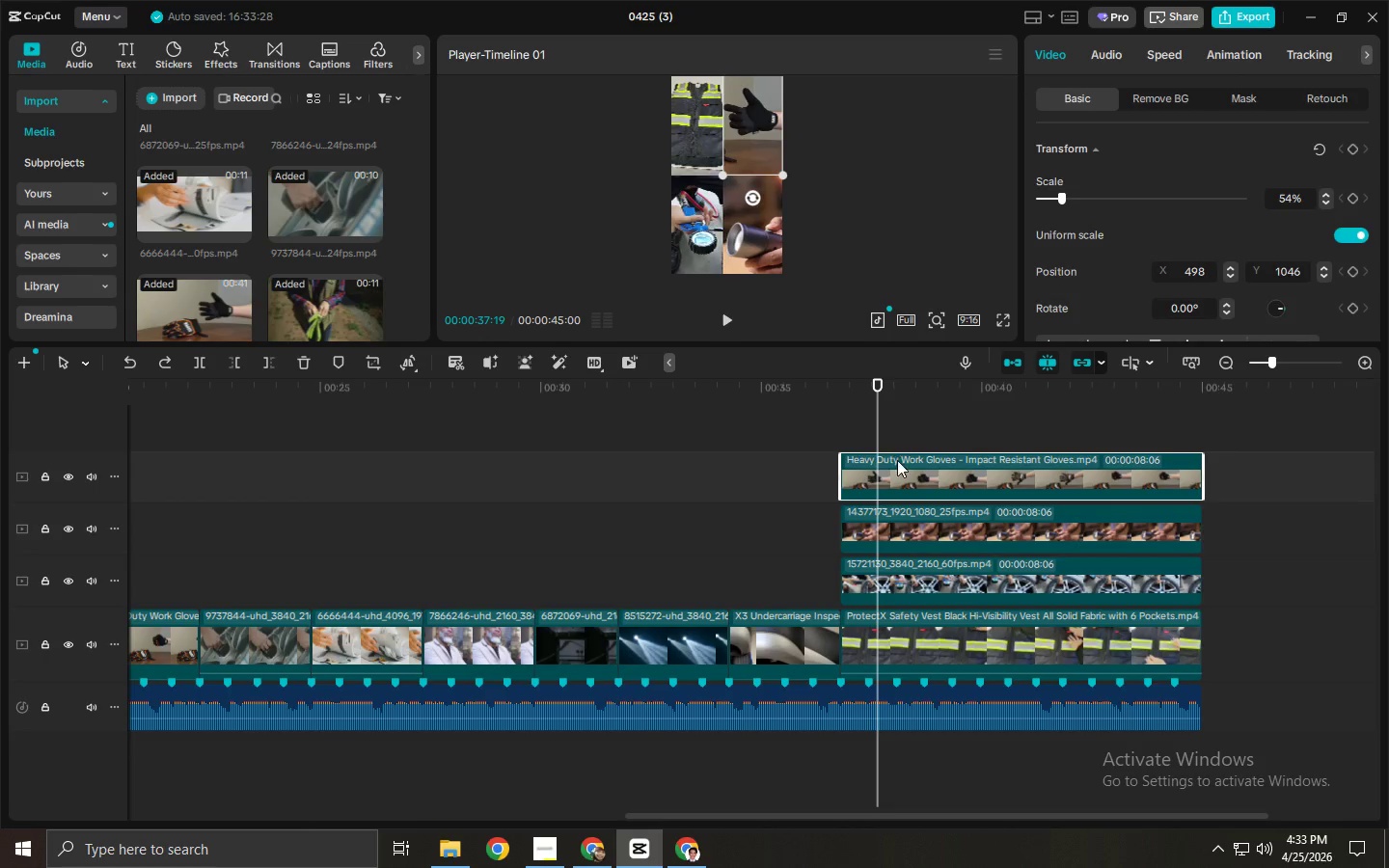 
left_click([898, 464])
 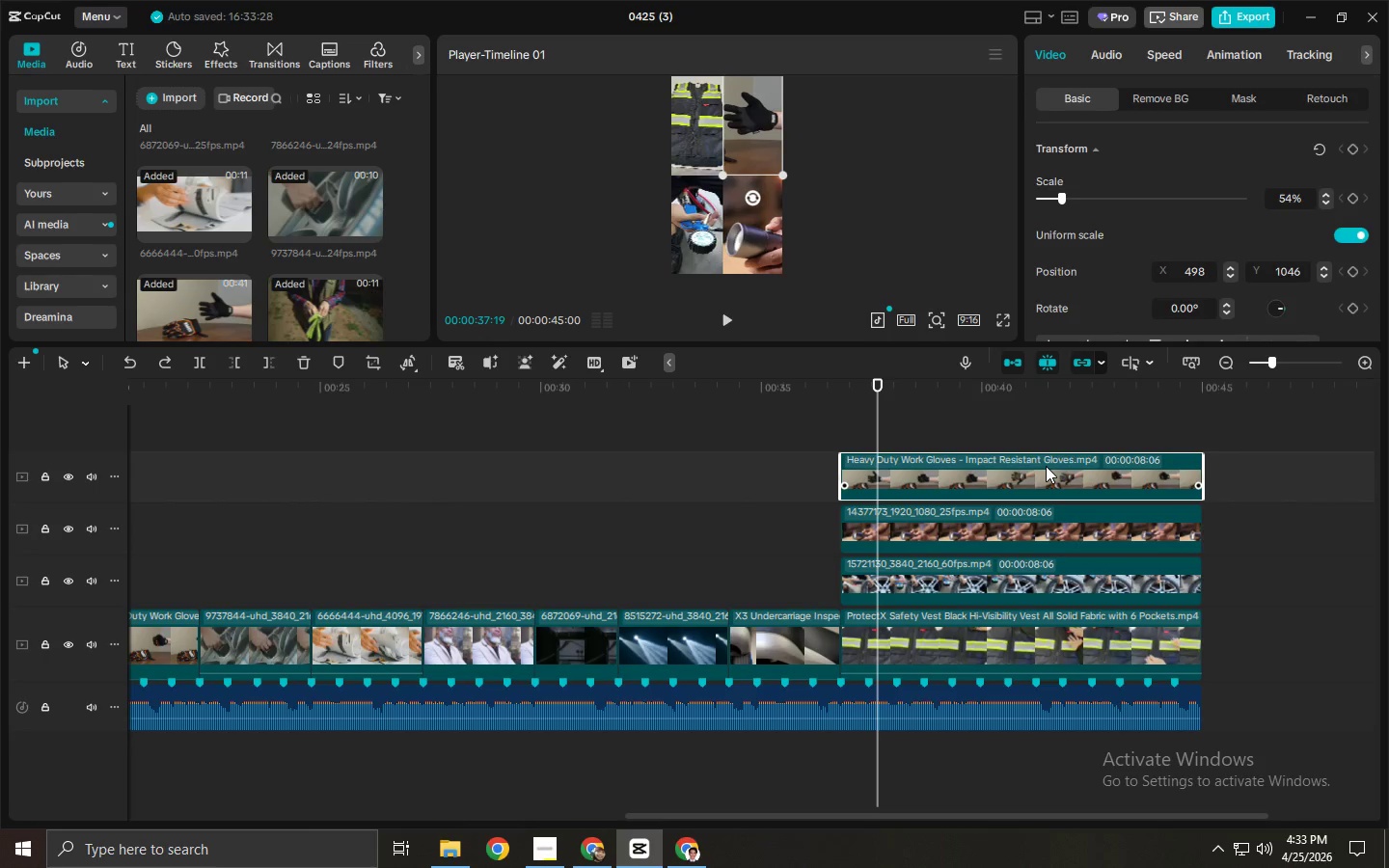 
wait(5.45)
 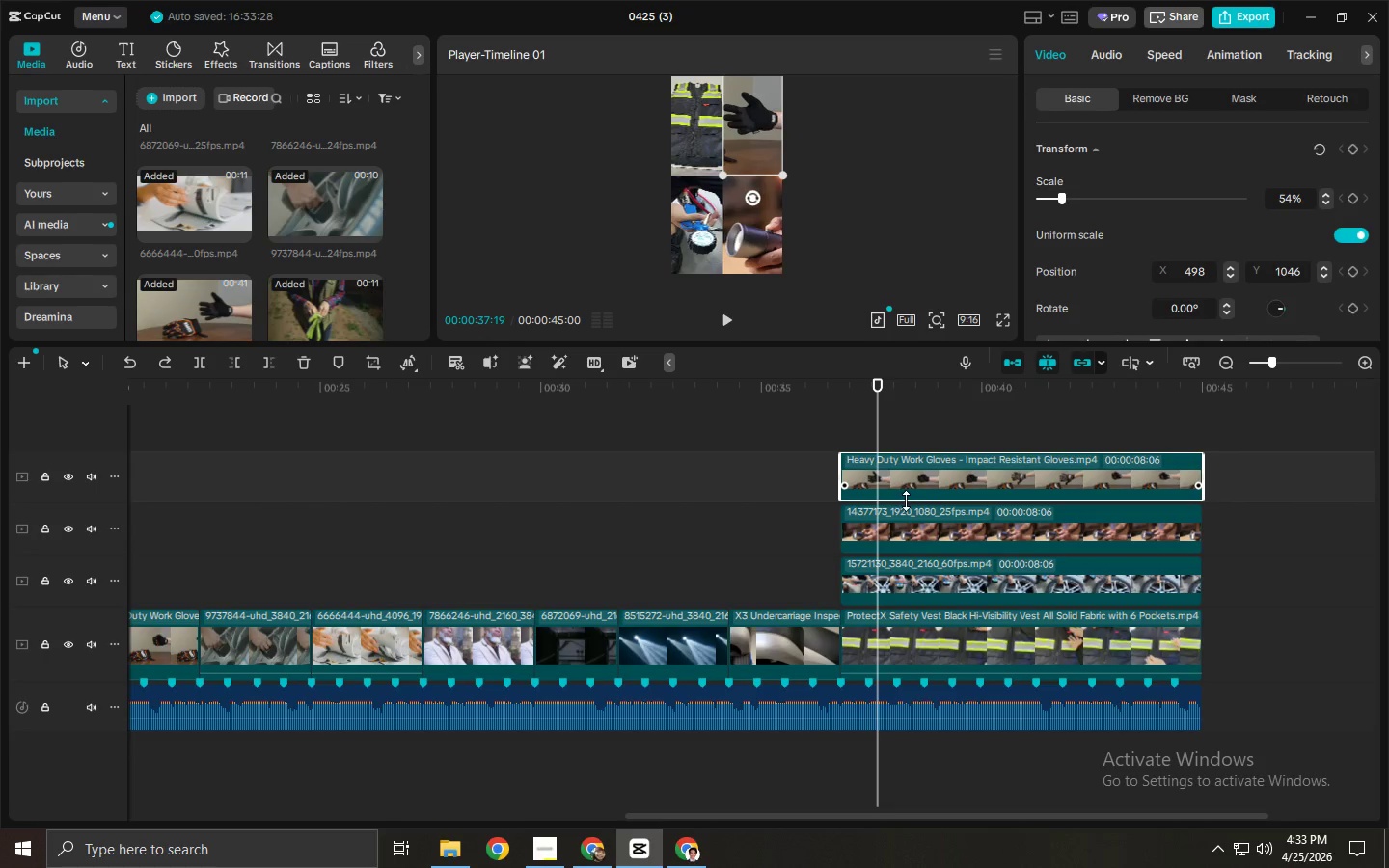 
key(Space)
 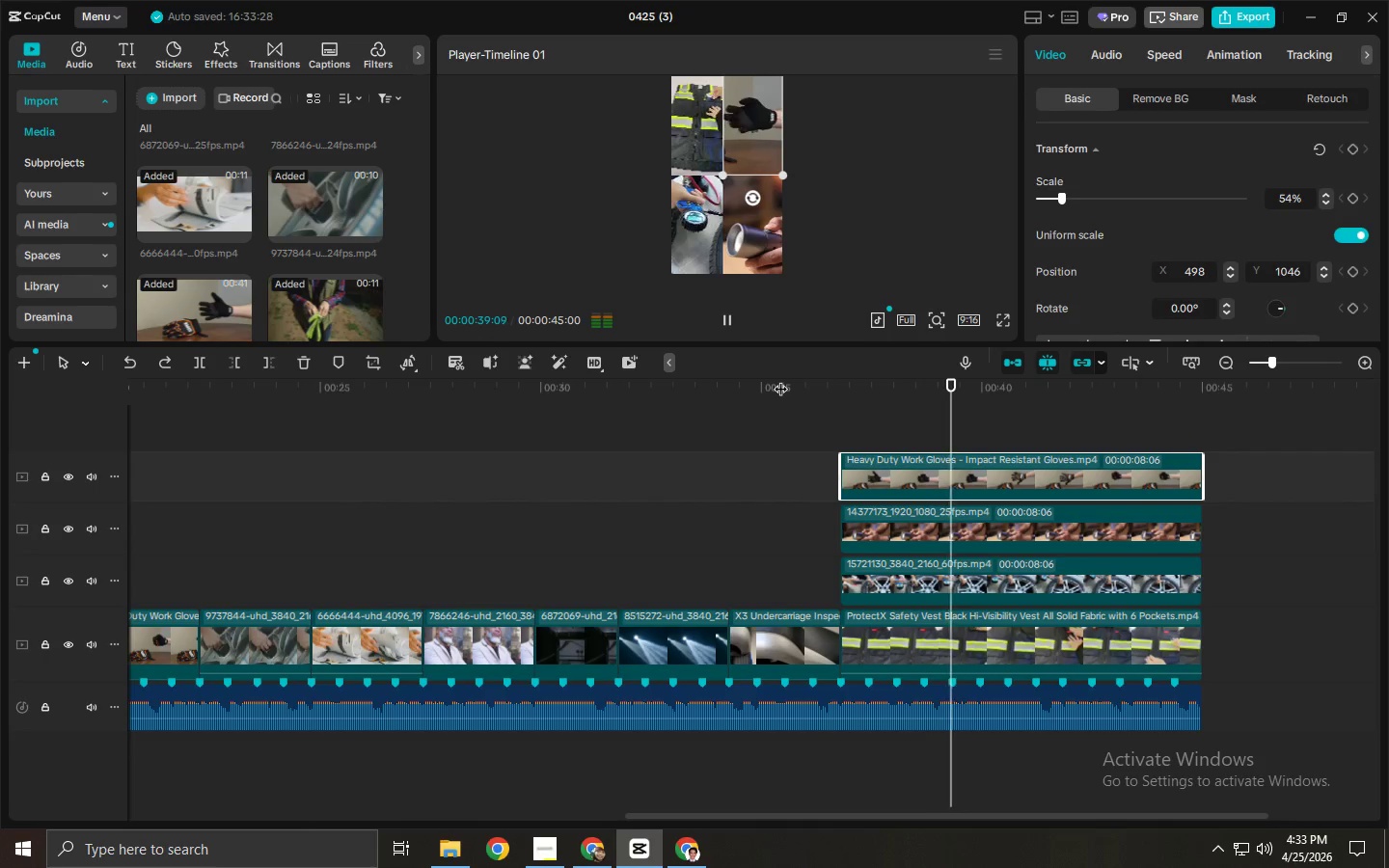 
wait(8.86)
 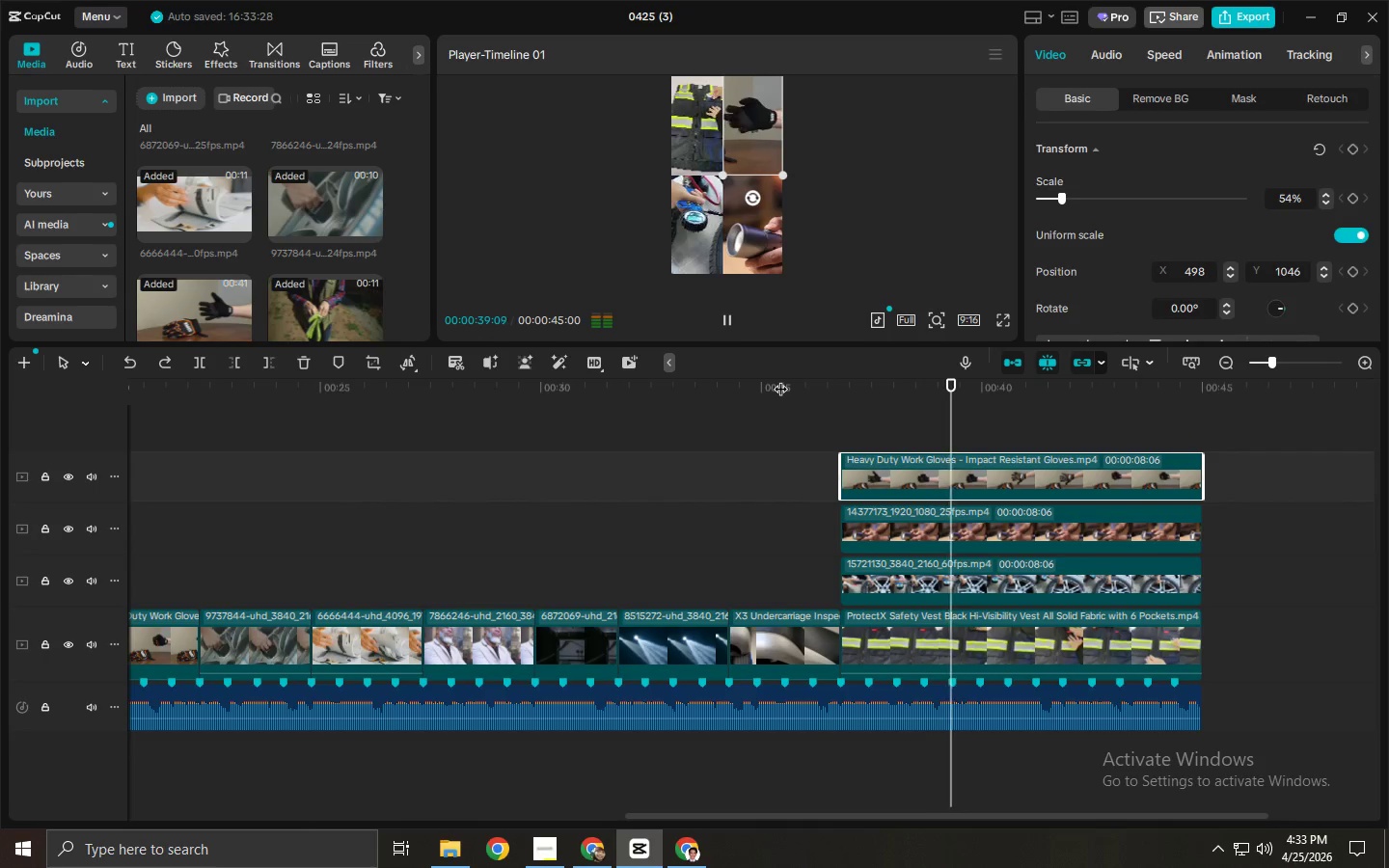 
key(Space)
 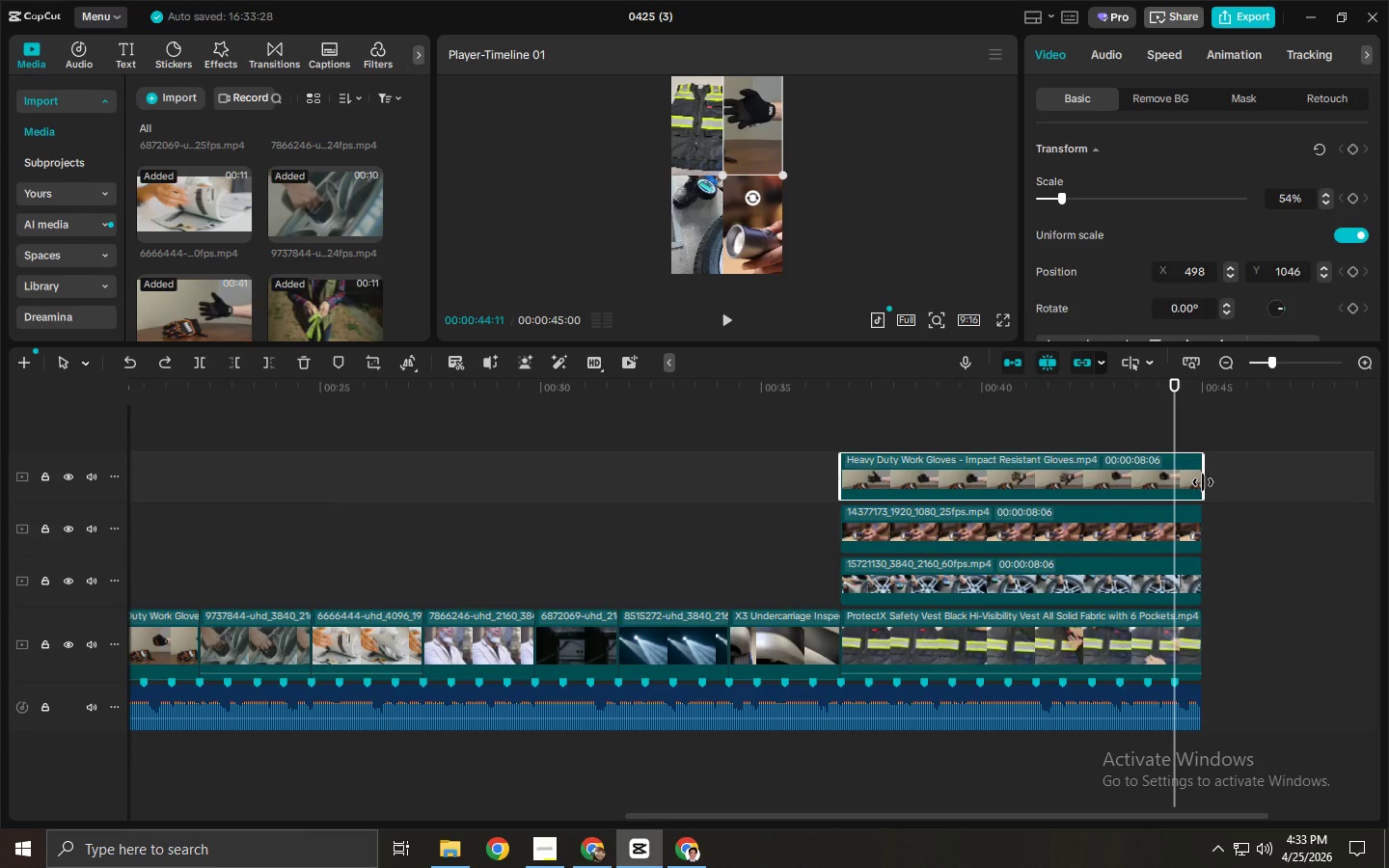 
left_click([1198, 480])
 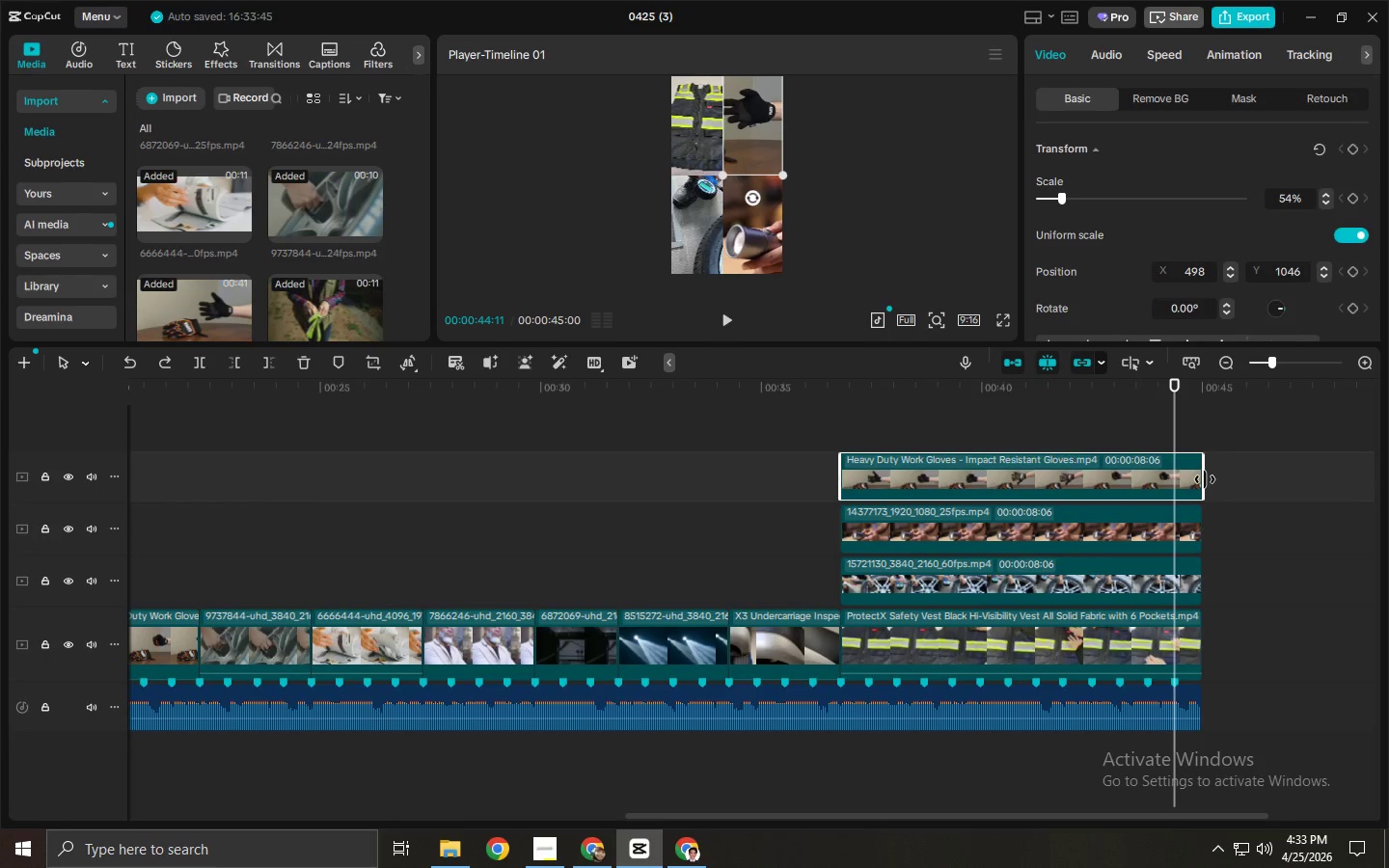 
left_click_drag(start_coordinate=[1204, 478], to_coordinate=[1199, 478])
 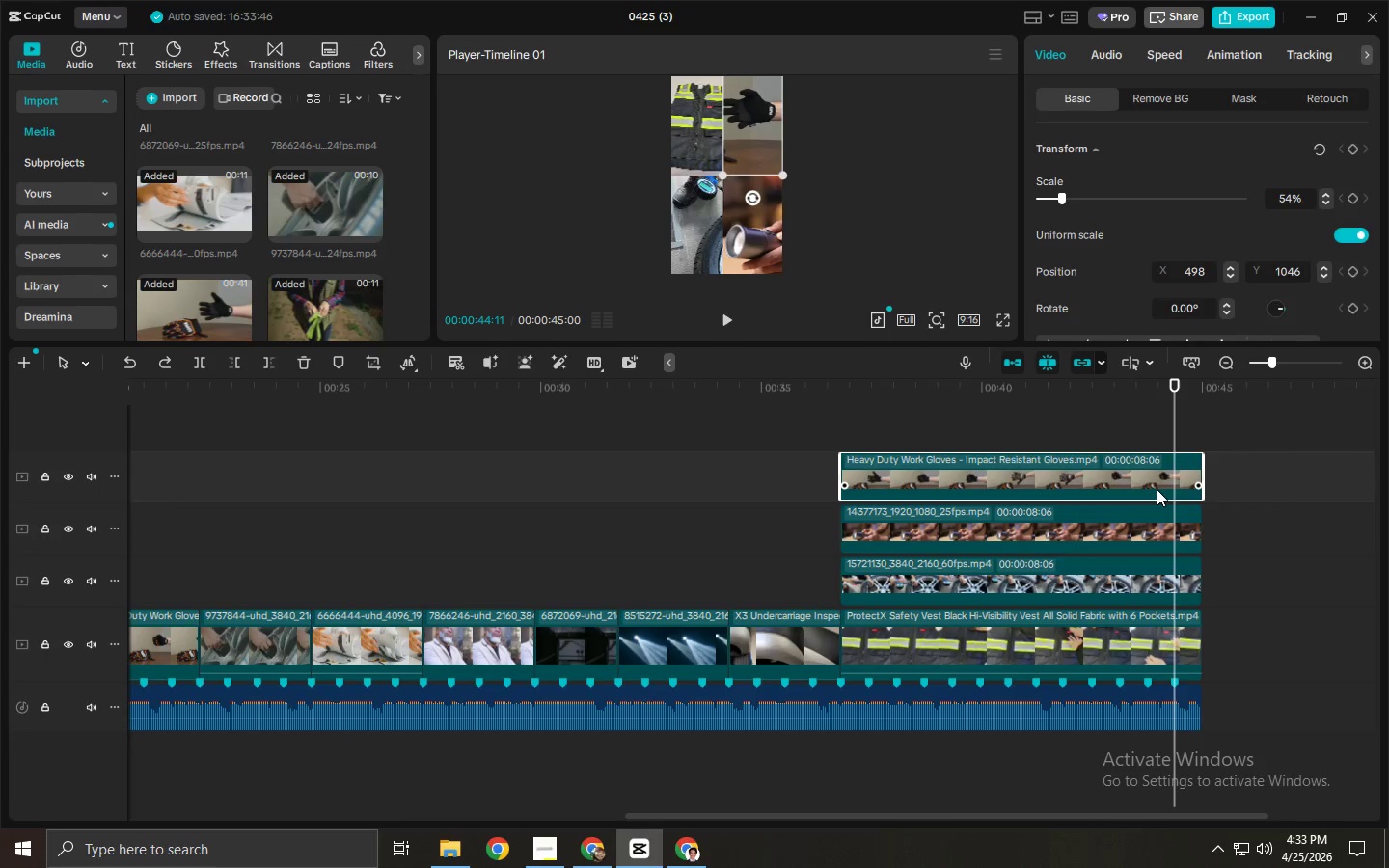 
wait(12.45)
 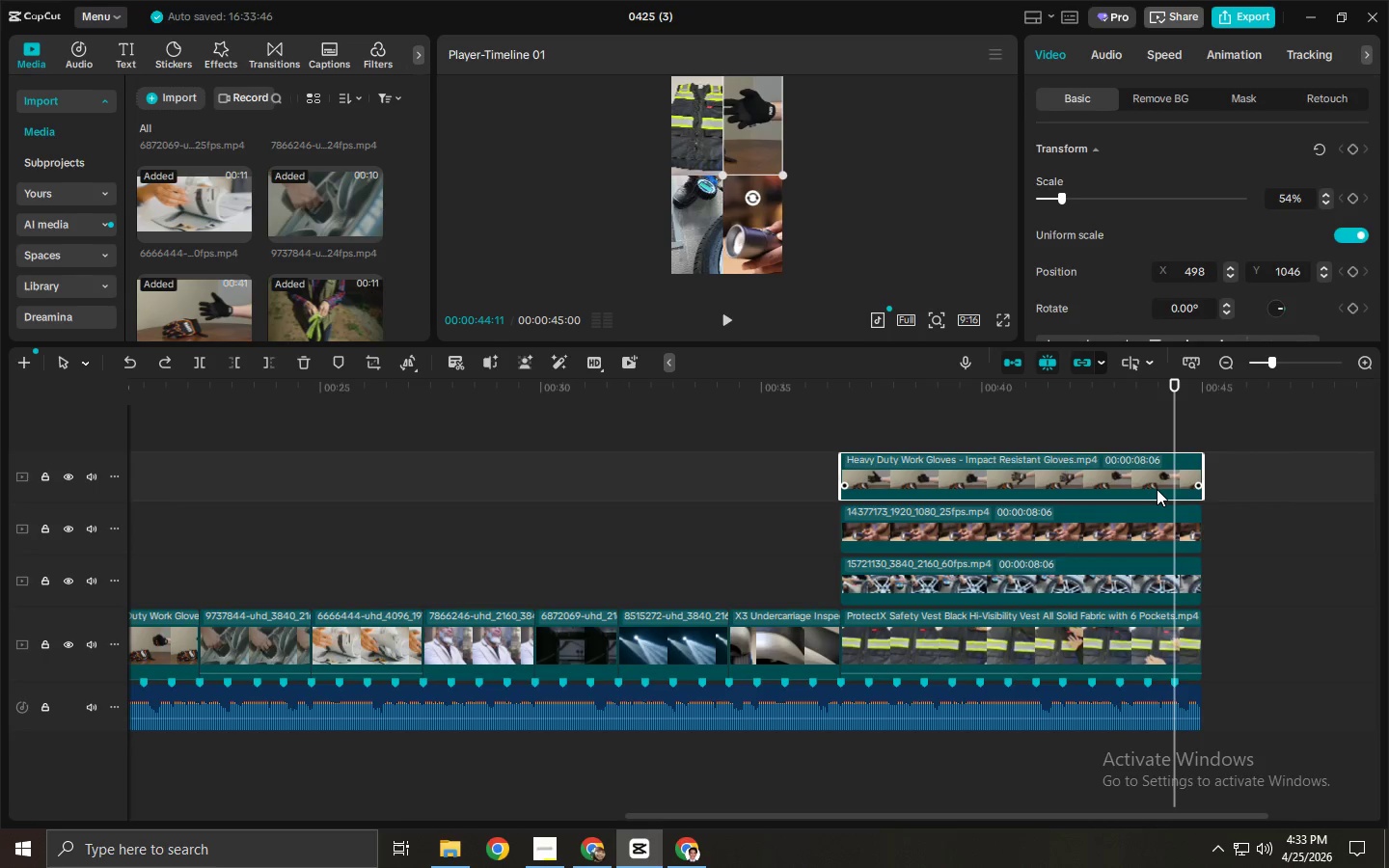 
left_click_drag(start_coordinate=[902, 388], to_coordinate=[897, 389])
 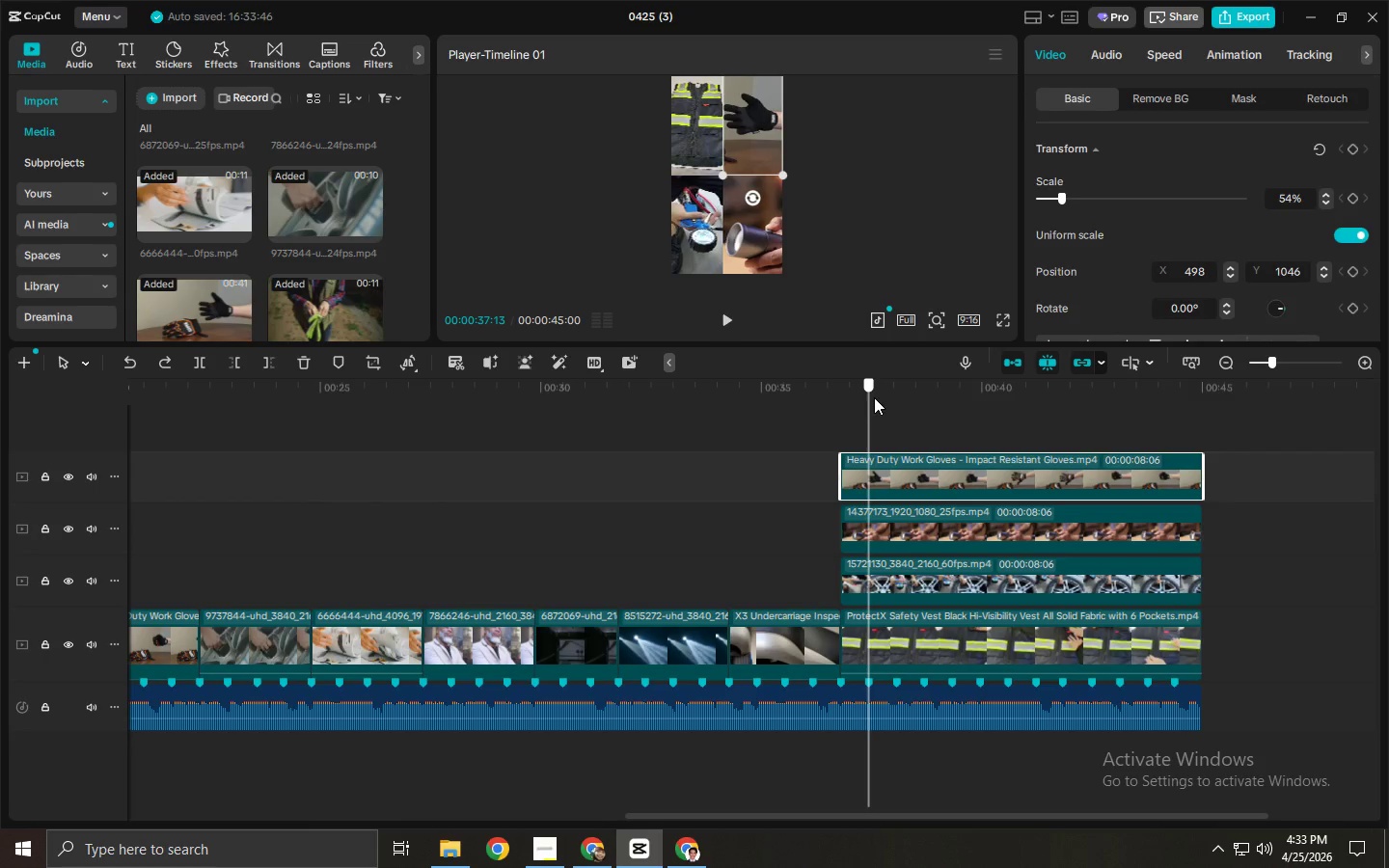 
left_click([867, 482])
 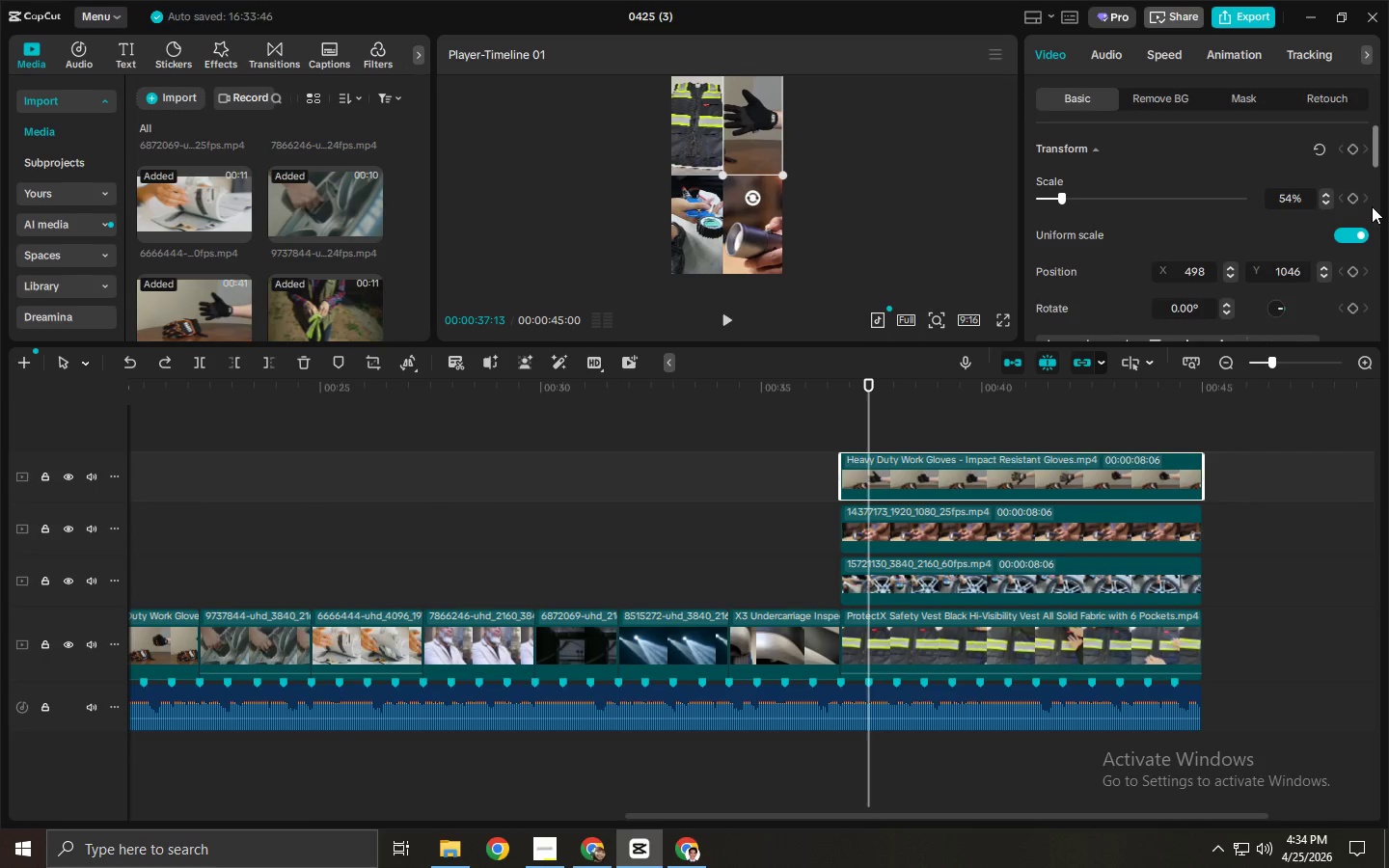 
left_click([1350, 197])
 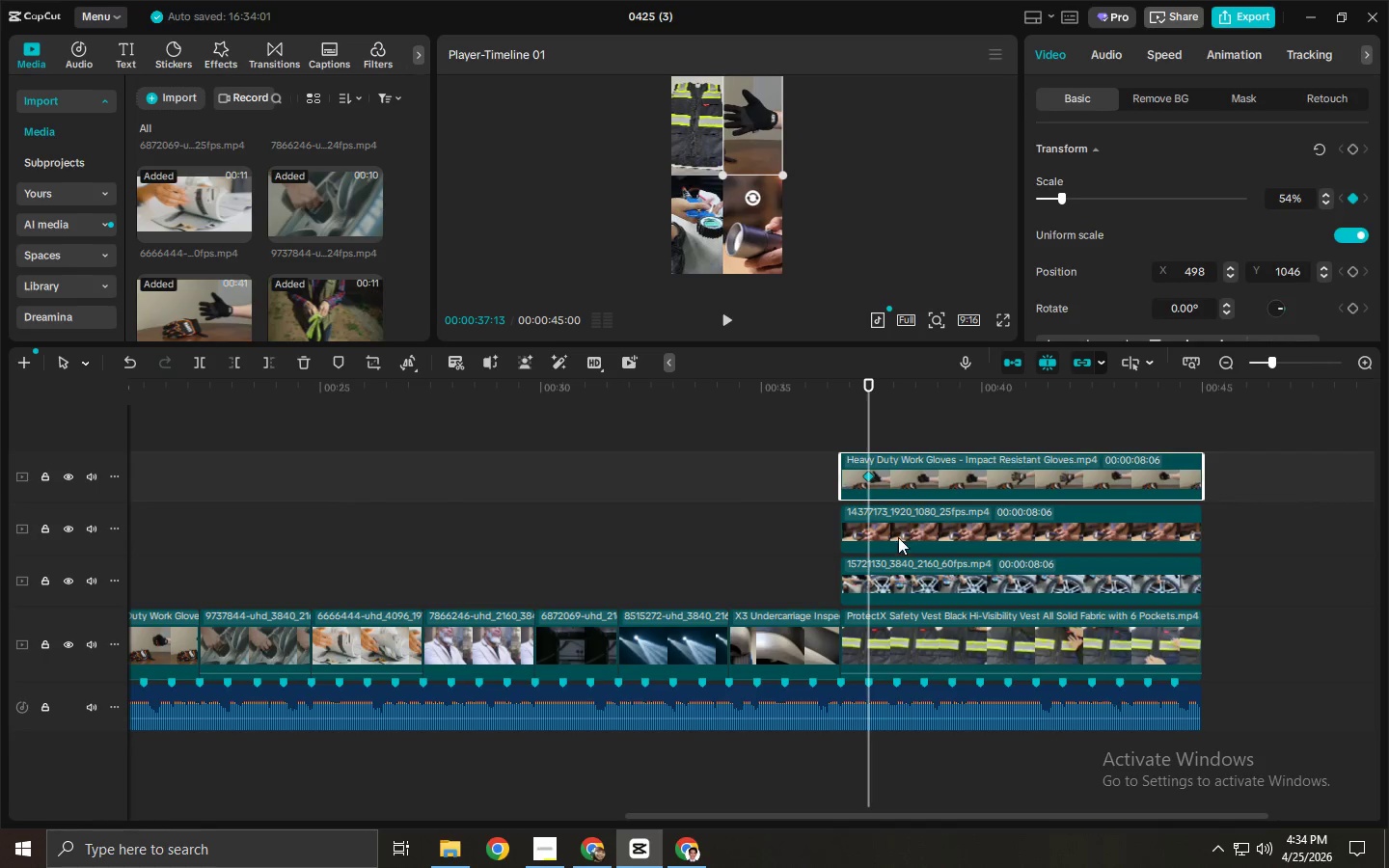 
left_click([875, 531])
 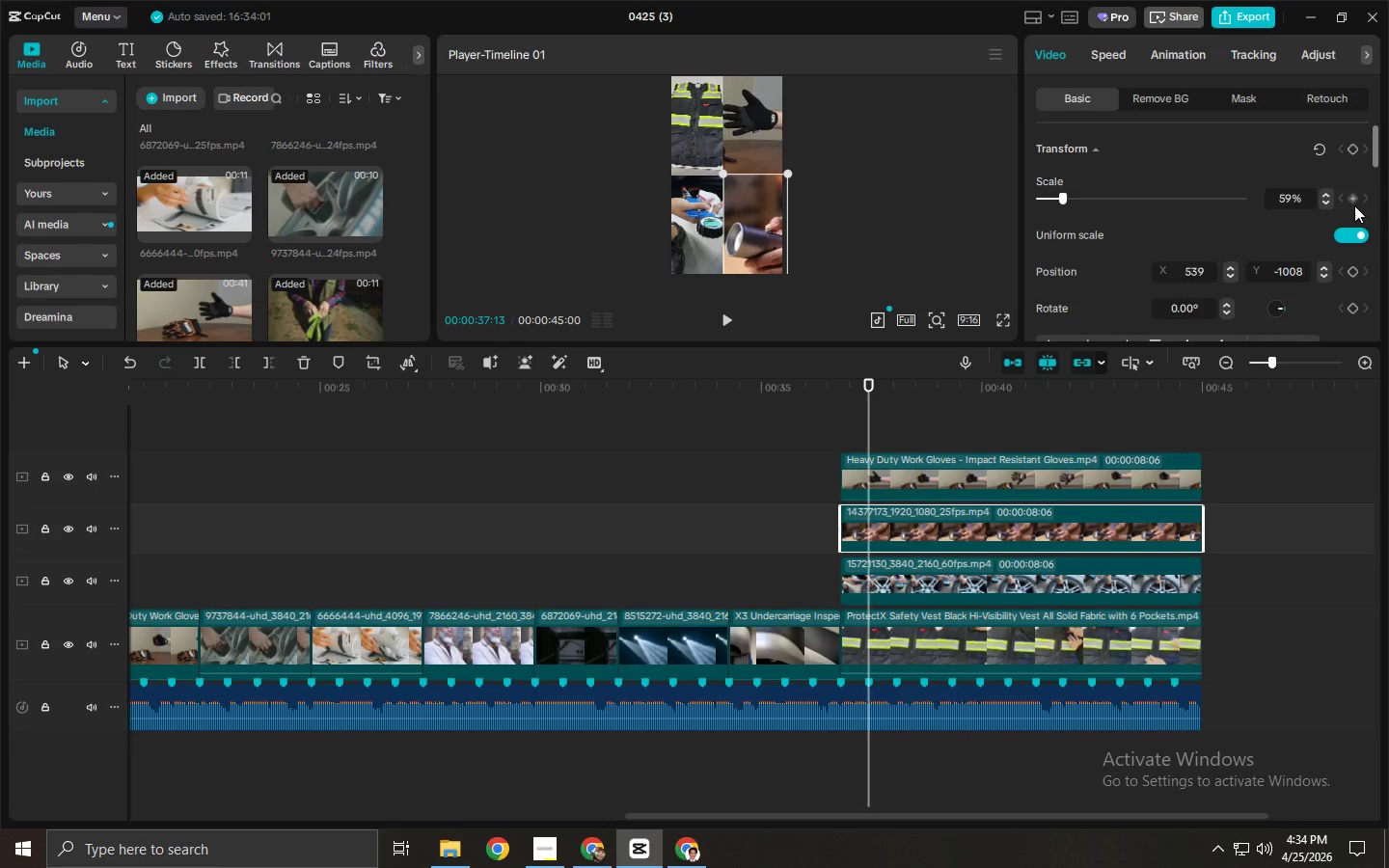 
left_click([1352, 197])
 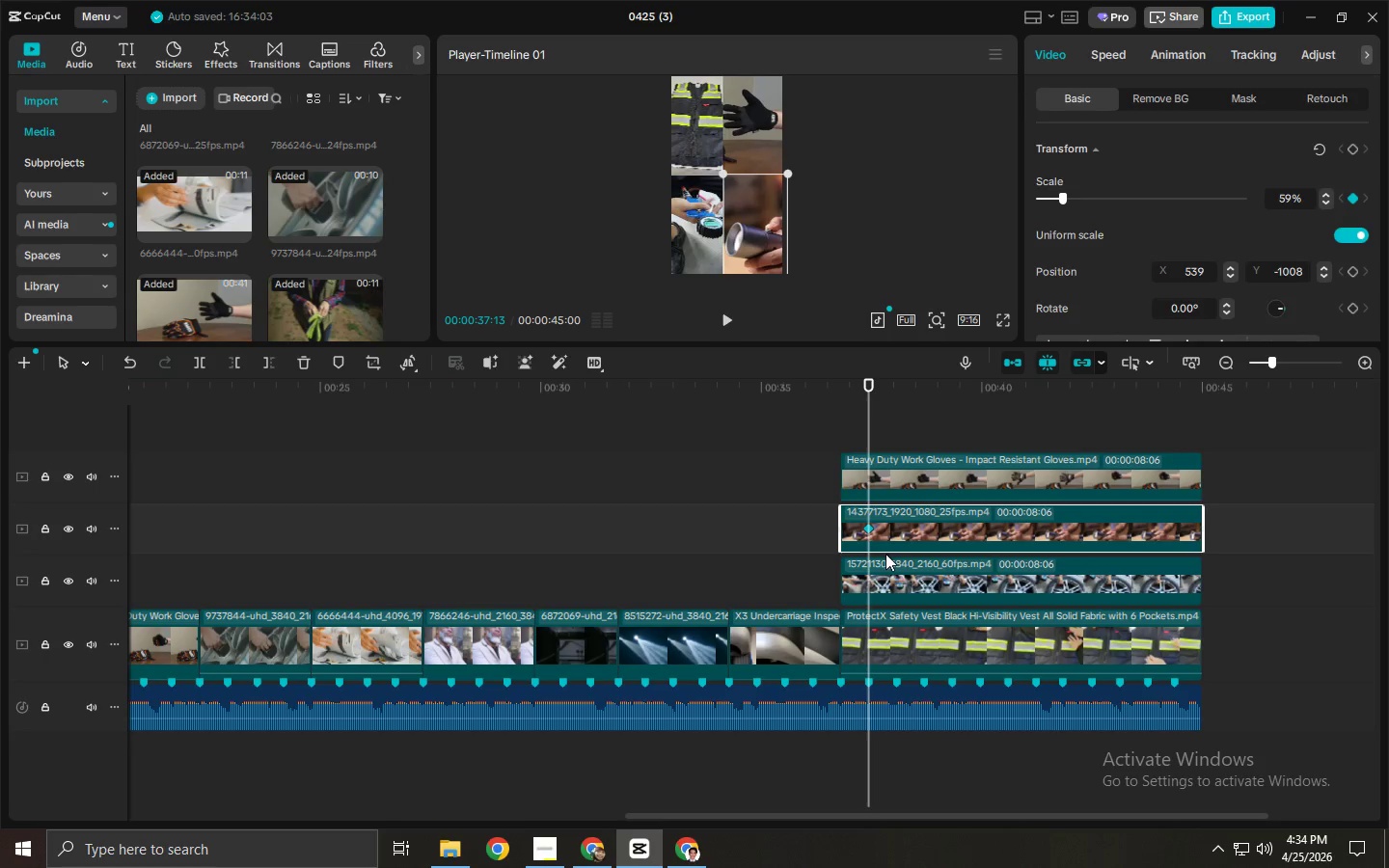 
left_click([881, 574])
 